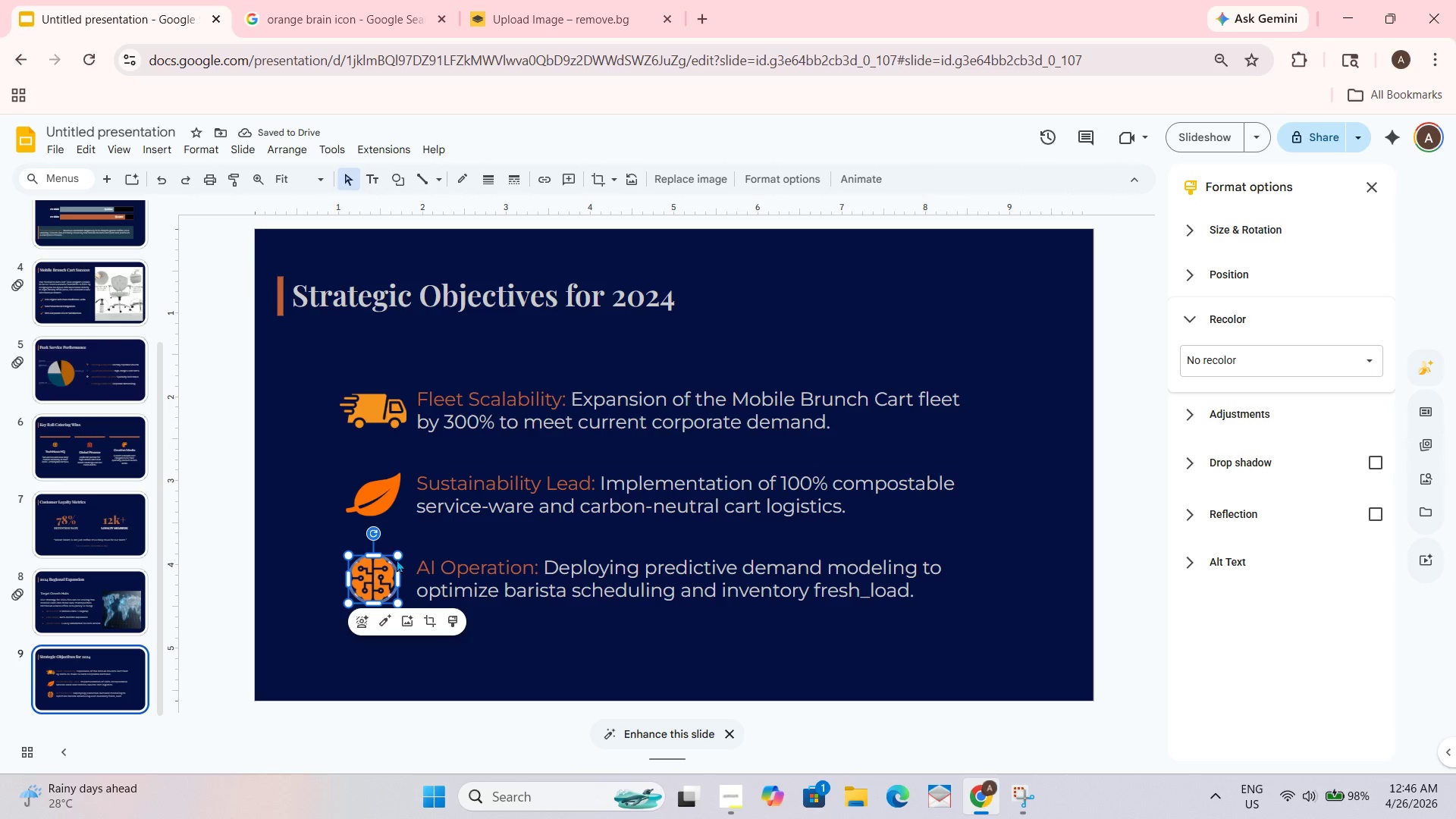 
left_click_drag(start_coordinate=[397, 556], to_coordinate=[400, 551])
 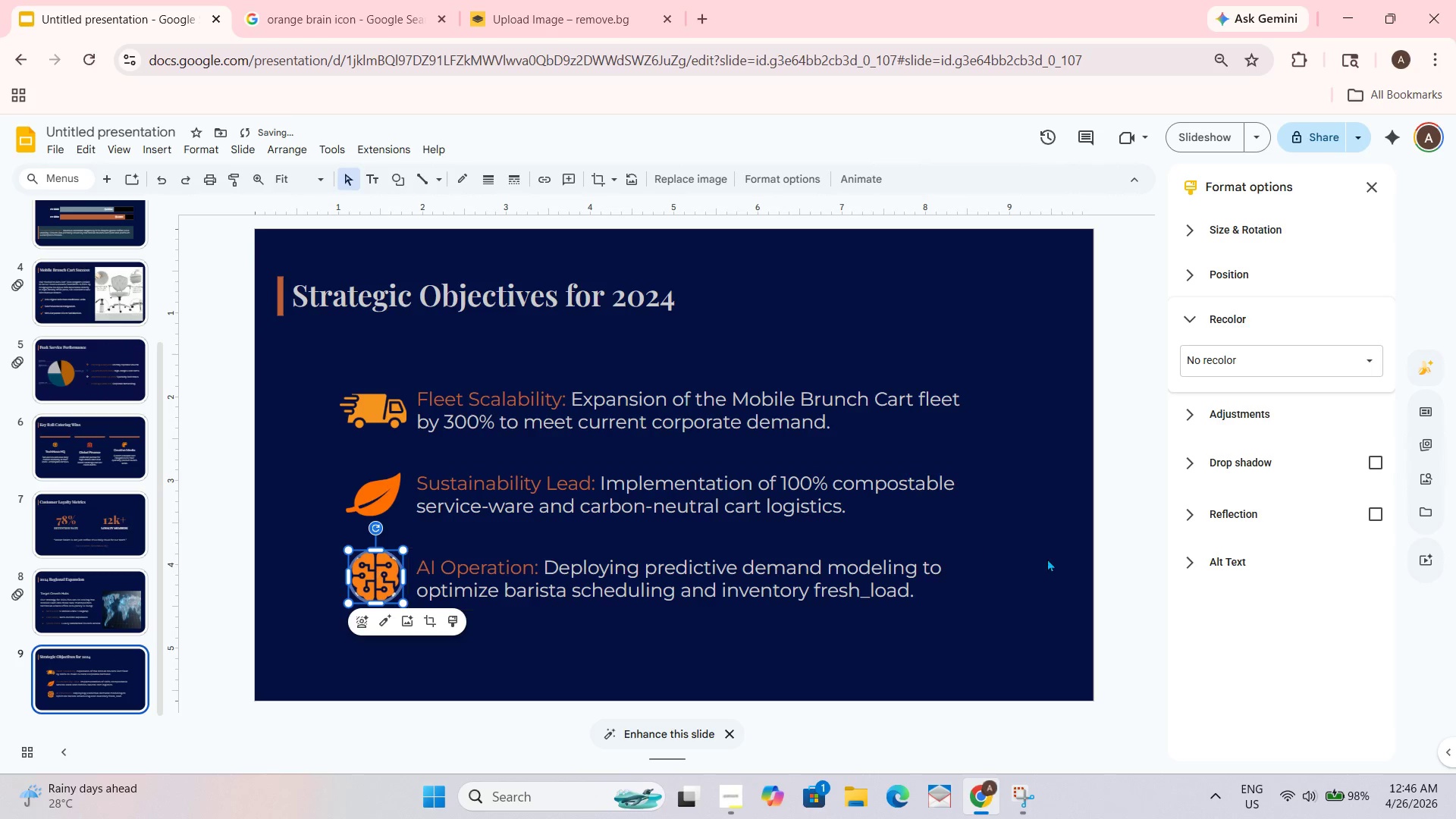 
left_click([1059, 552])
 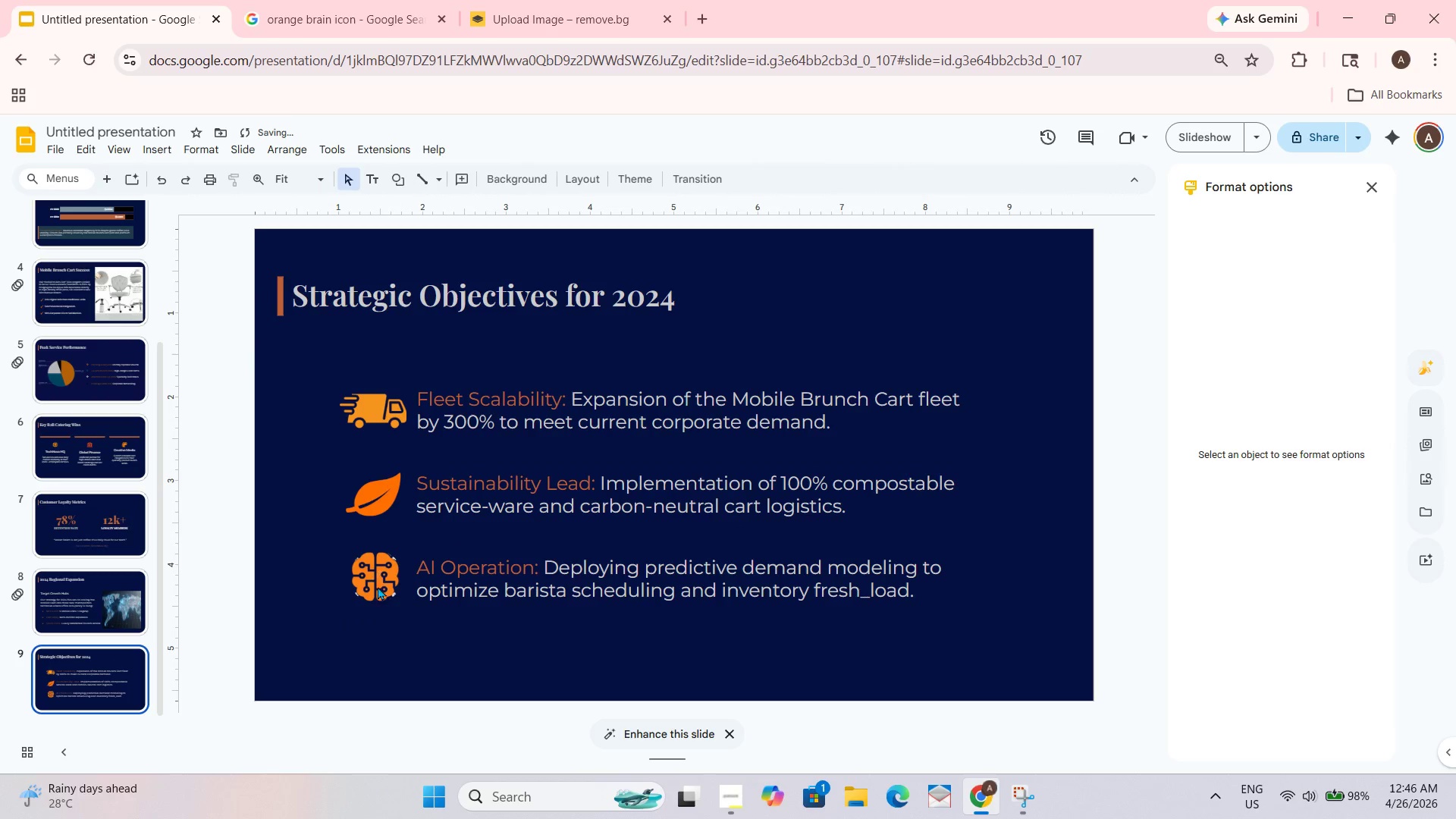 
left_click_drag(start_coordinate=[376, 572], to_coordinate=[376, 582])
 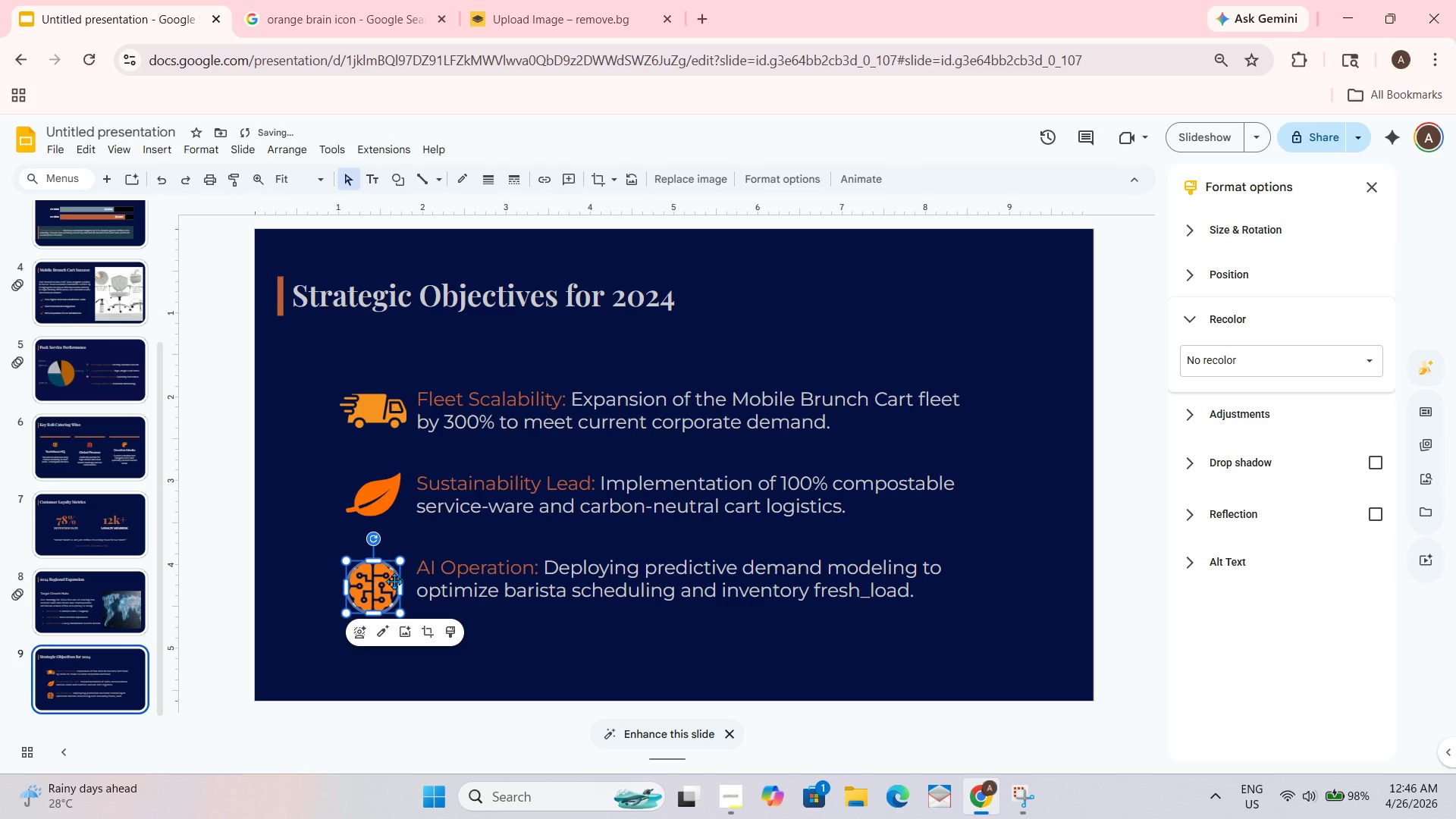 
left_click_drag(start_coordinate=[384, 588], to_coordinate=[383, 584])
 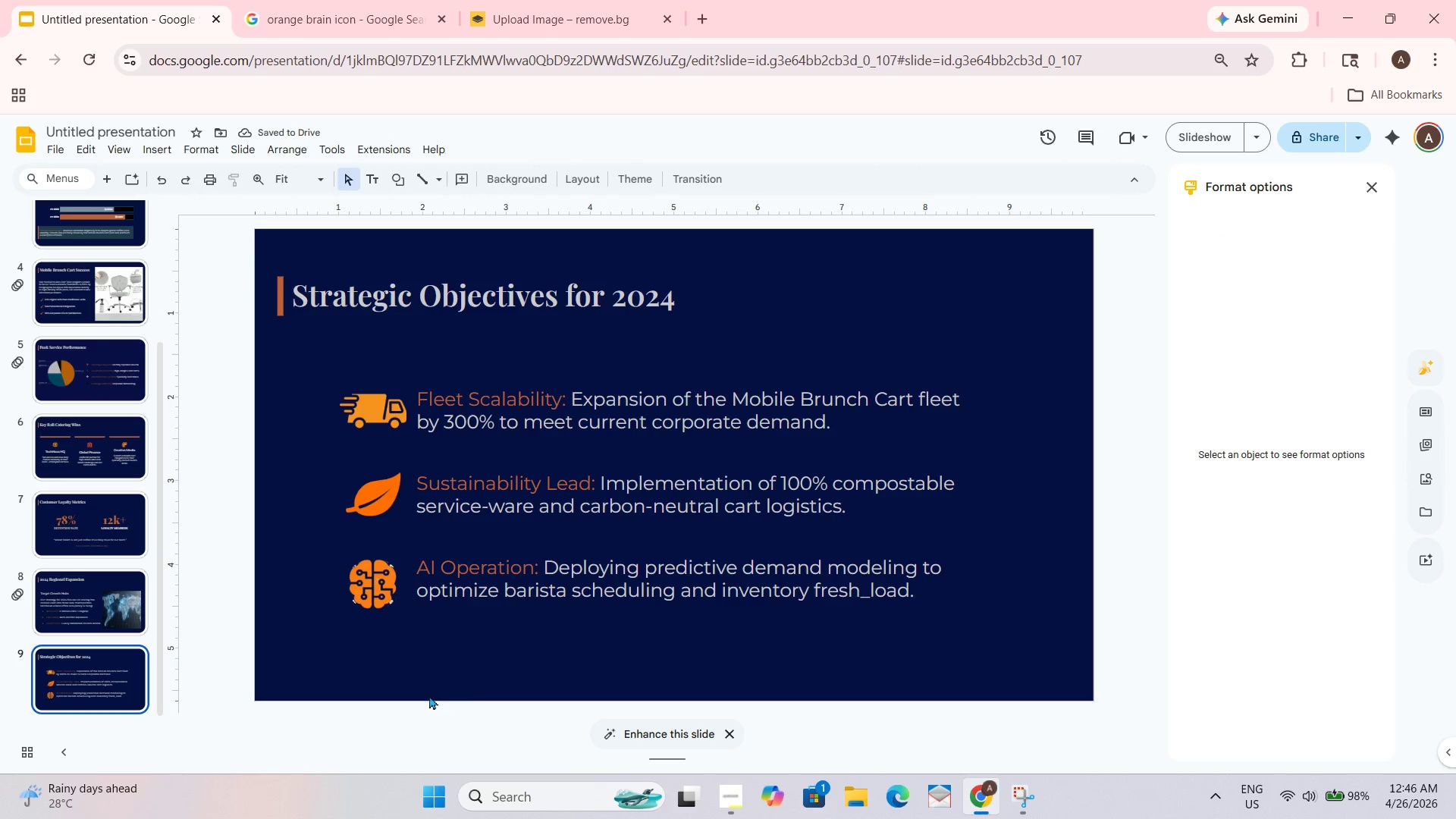 
left_click([356, 383])
 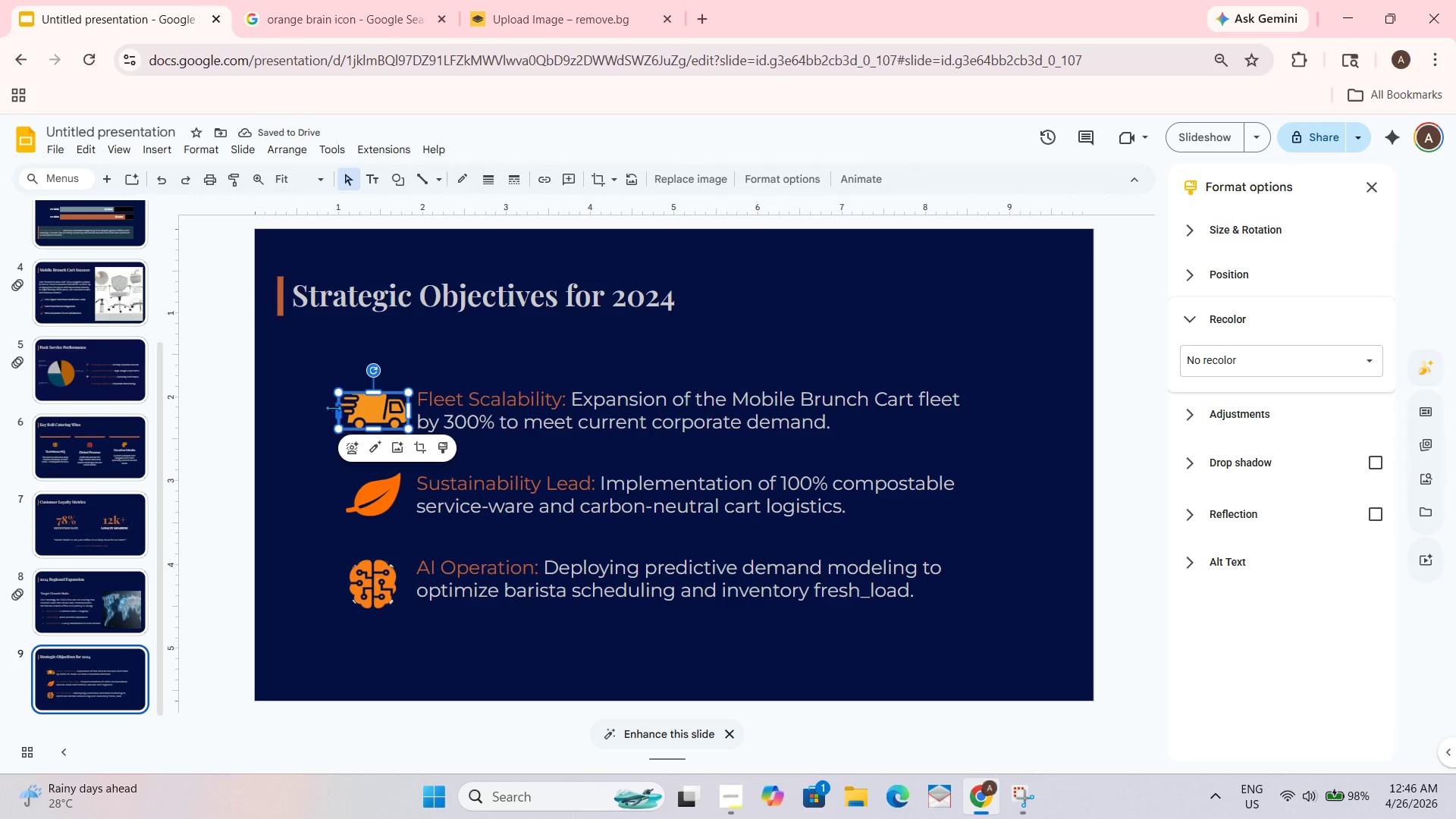 
left_click_drag(start_coordinate=[340, 409], to_coordinate=[344, 407])
 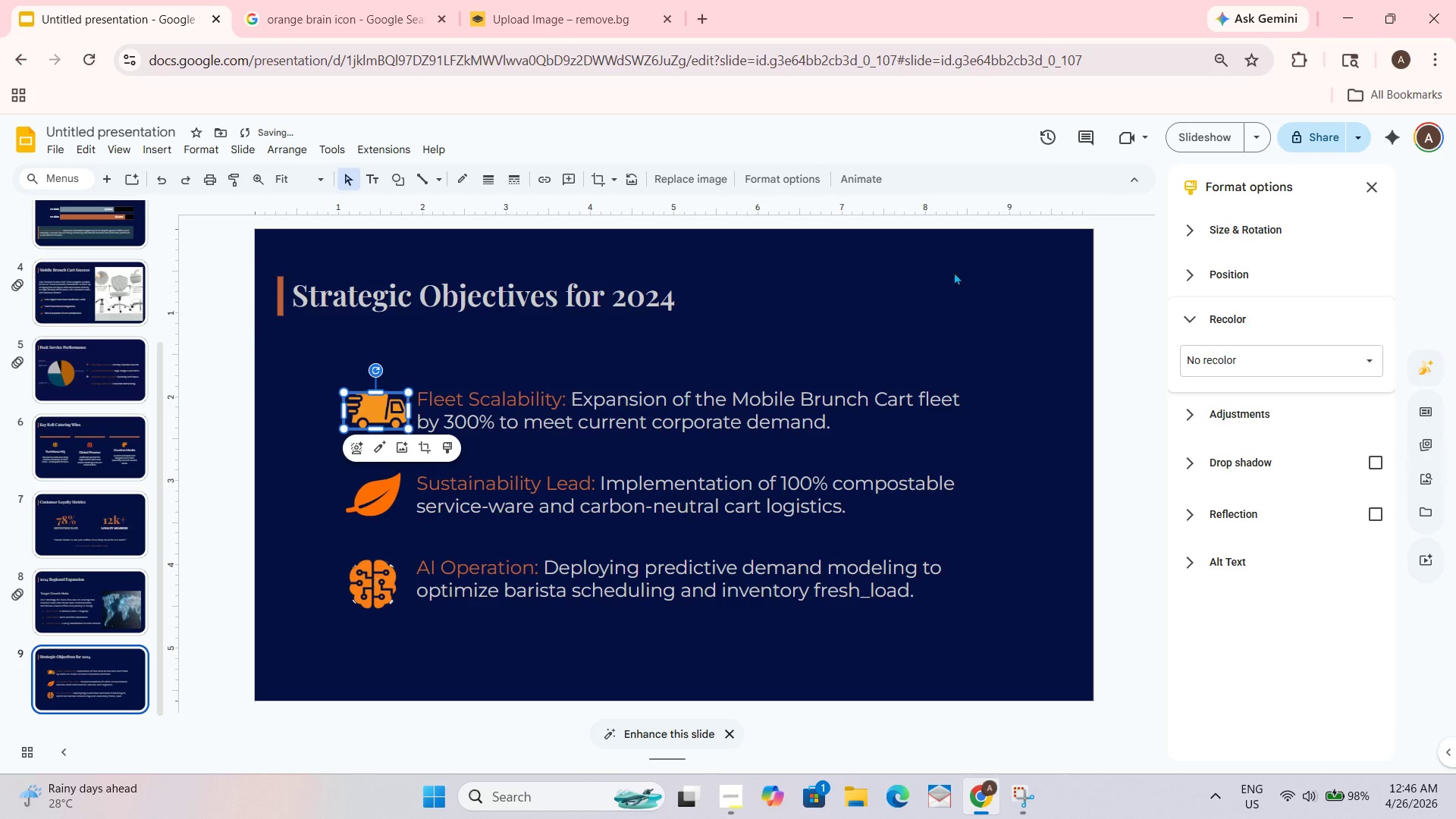 
left_click([1003, 261])
 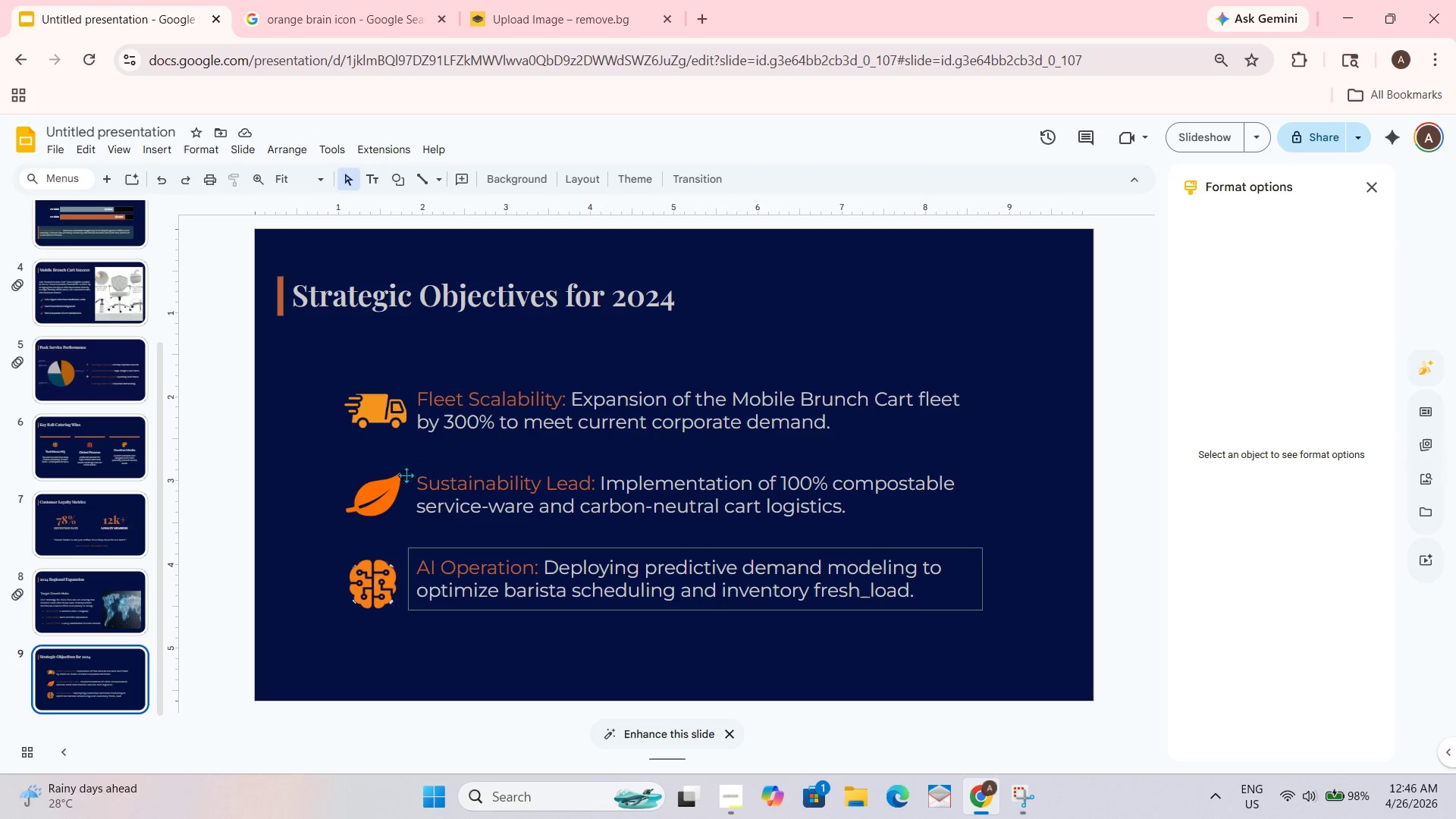 
wait(7.08)
 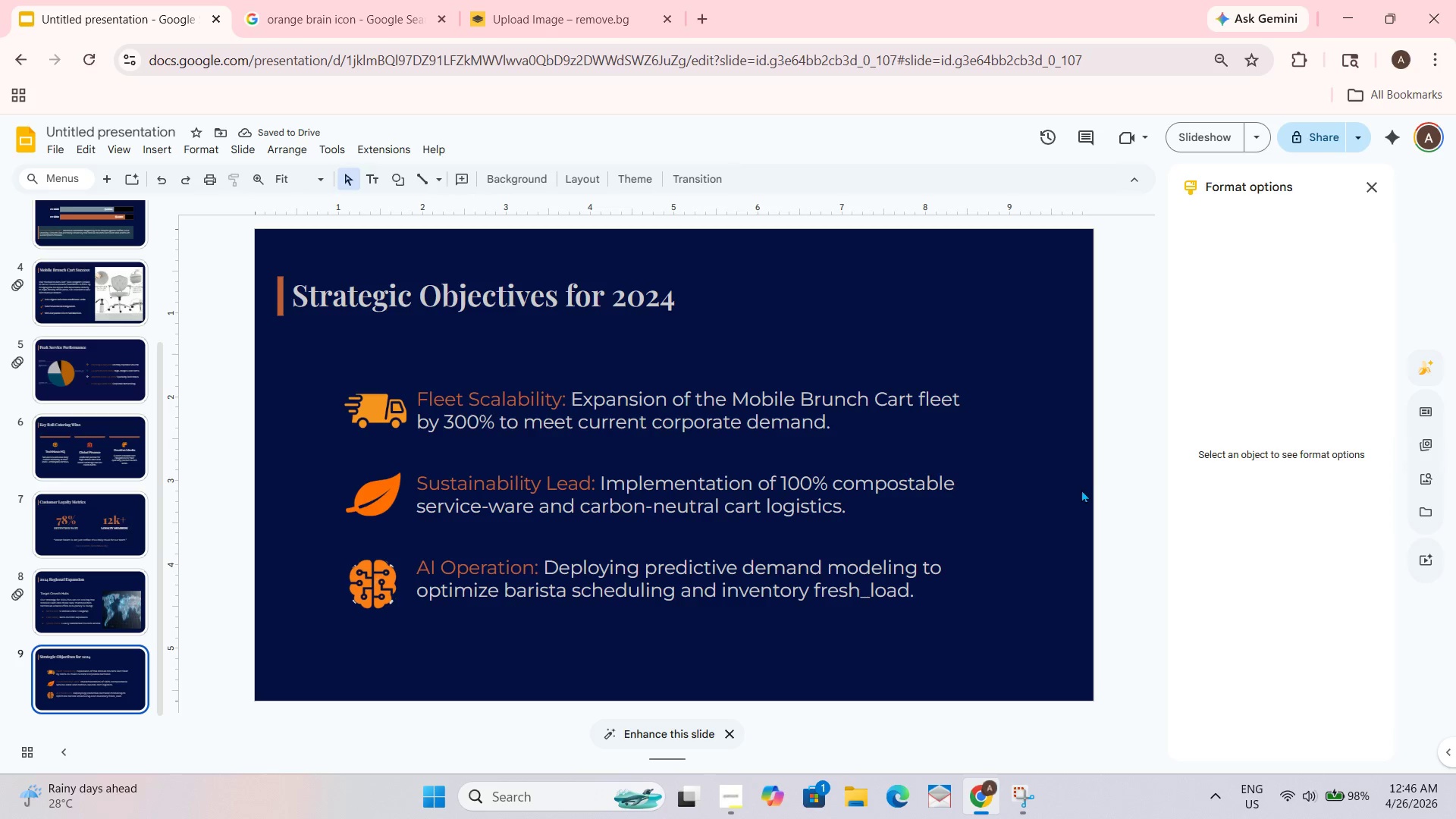 
left_click([395, 425])
 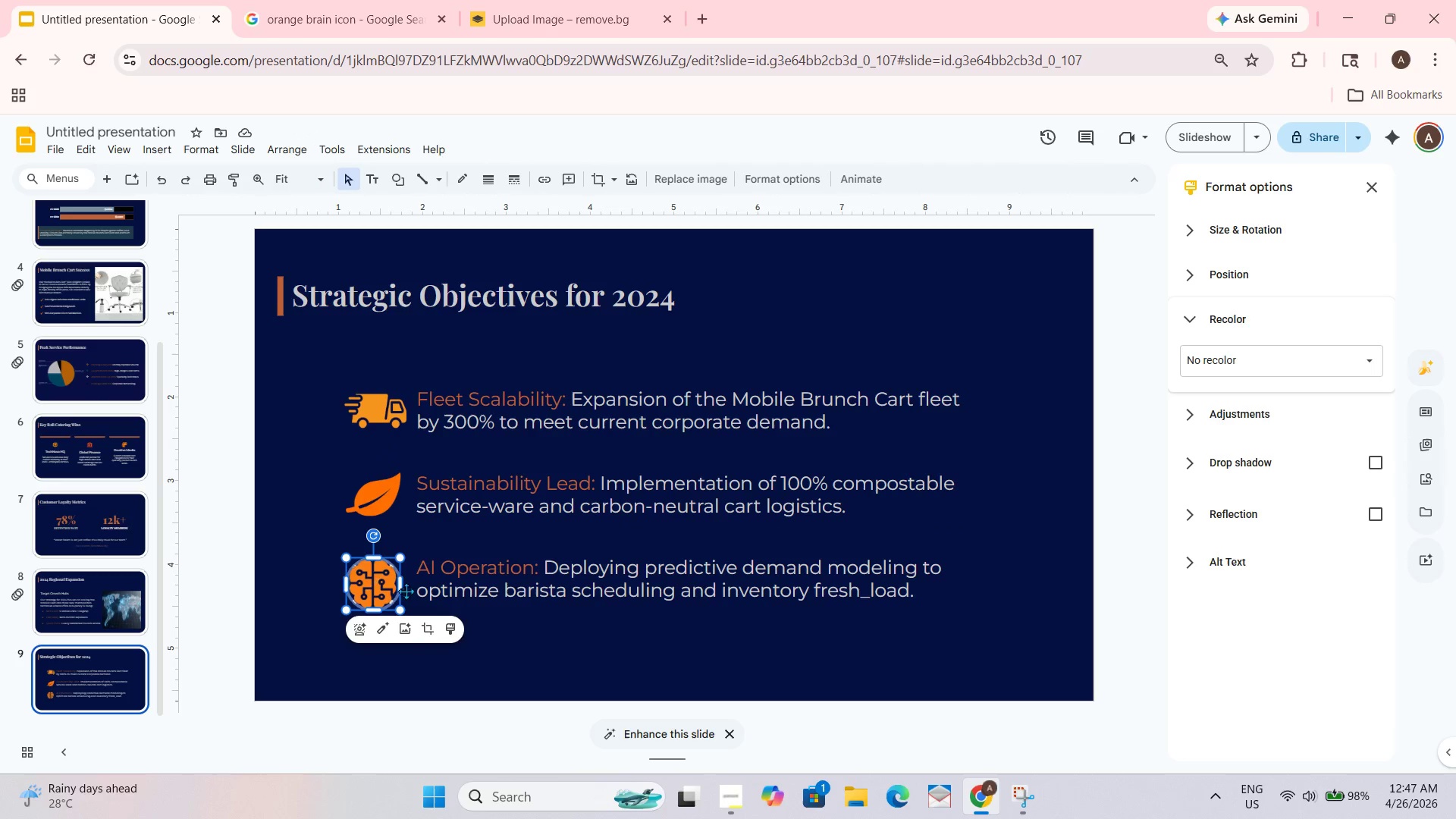 
left_click_drag(start_coordinate=[399, 588], to_coordinate=[403, 585])
 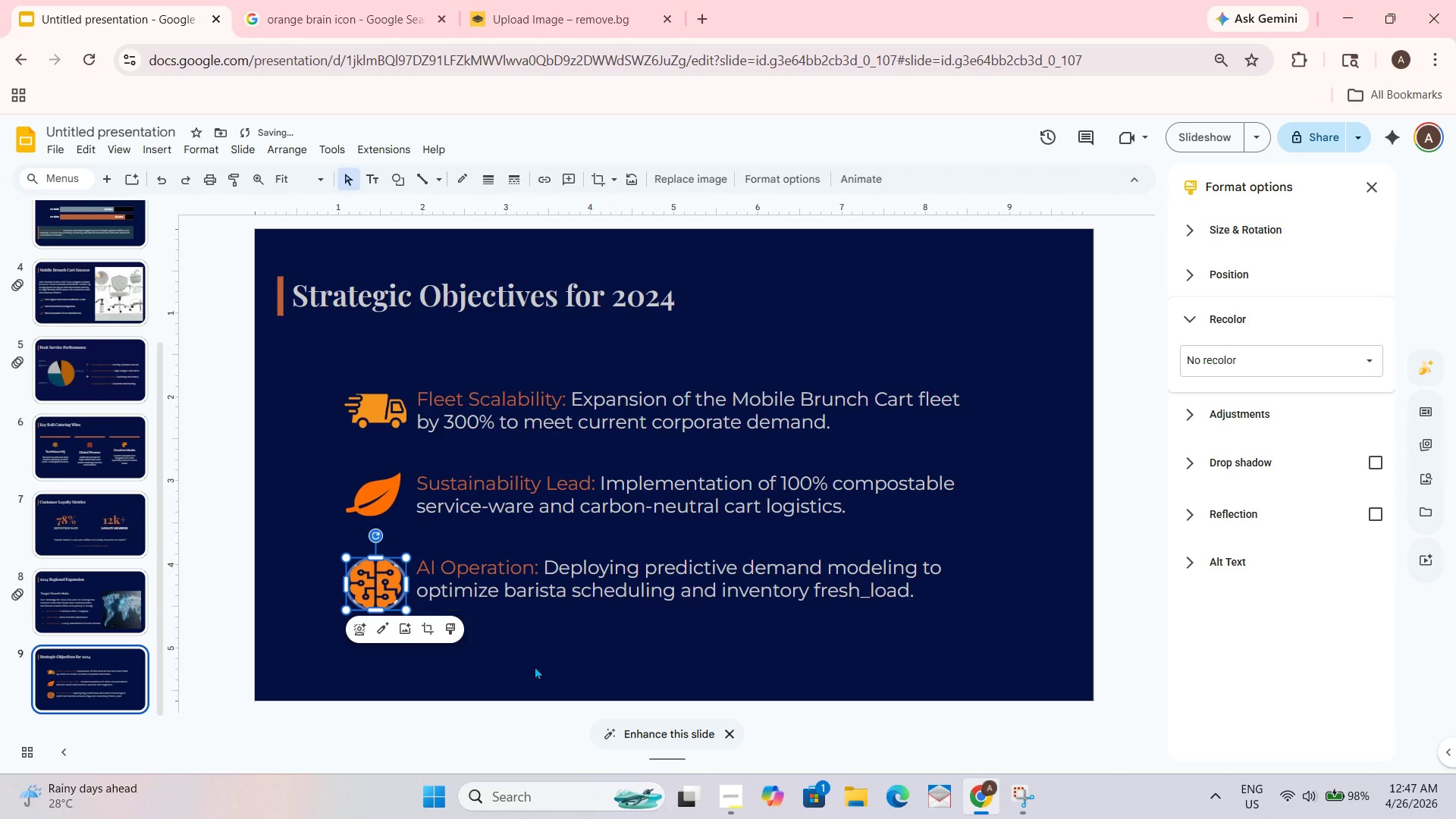 
left_click([535, 666])
 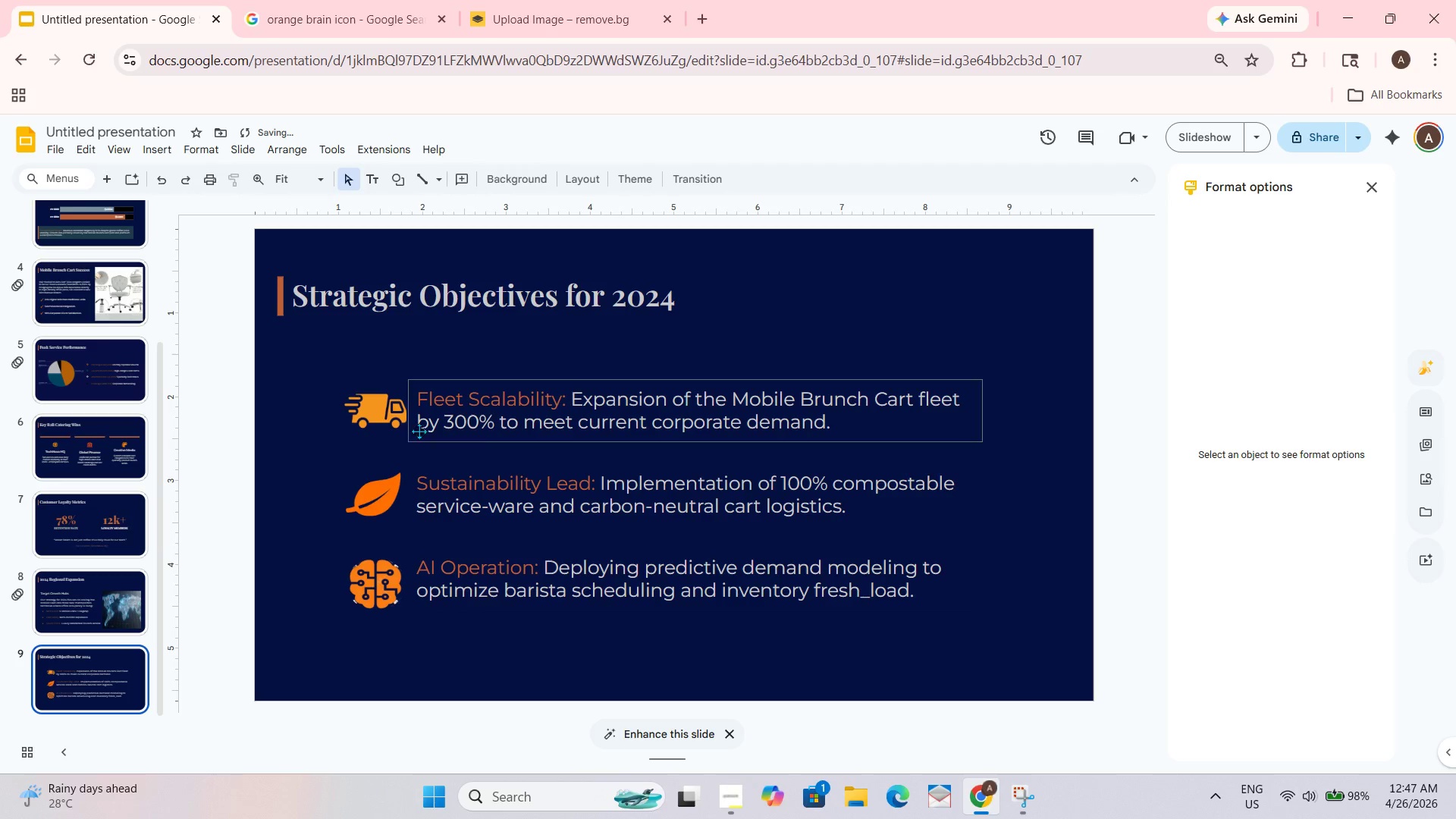 
double_click([392, 416])
 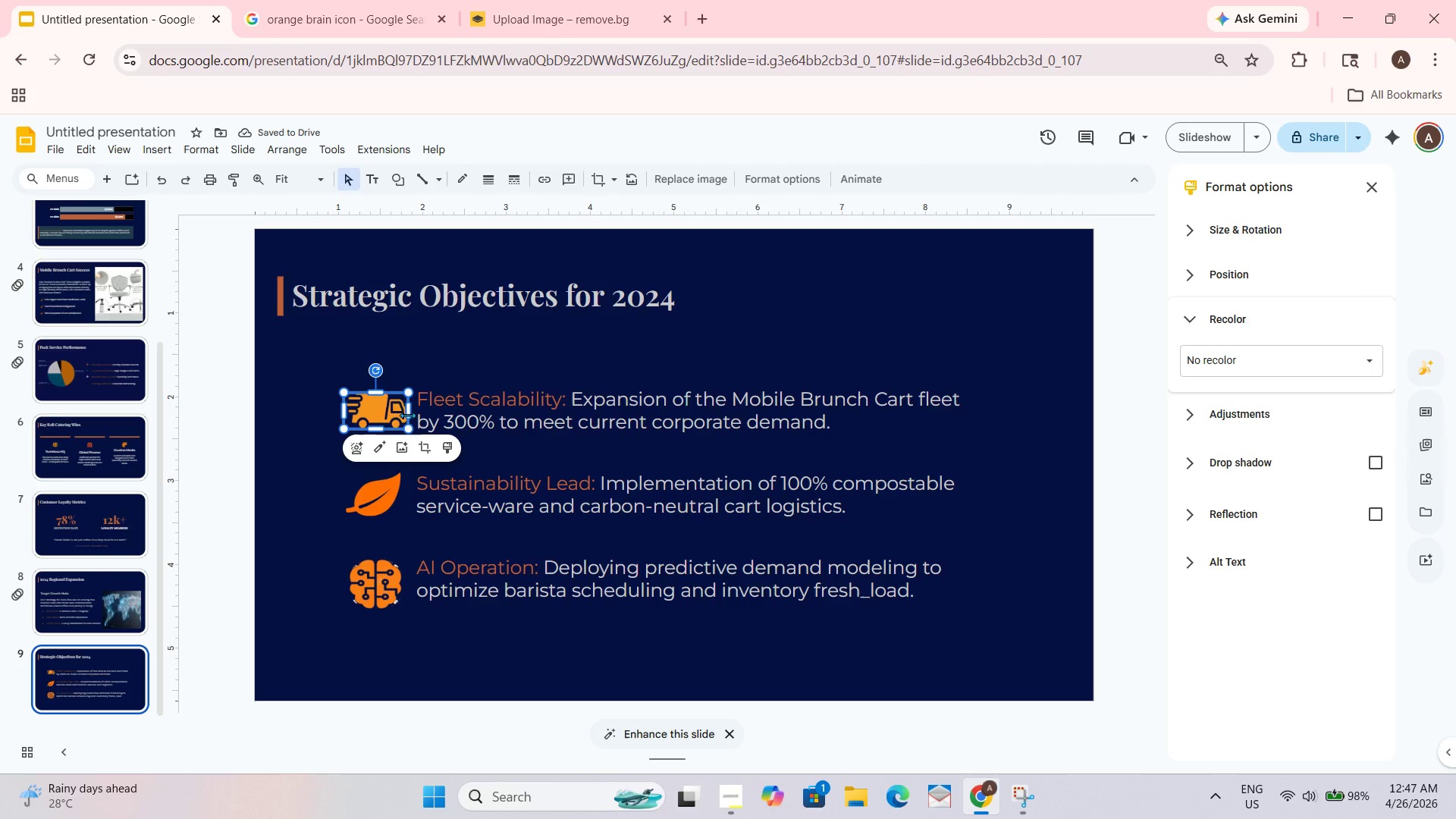 
left_click_drag(start_coordinate=[408, 410], to_coordinate=[402, 412])
 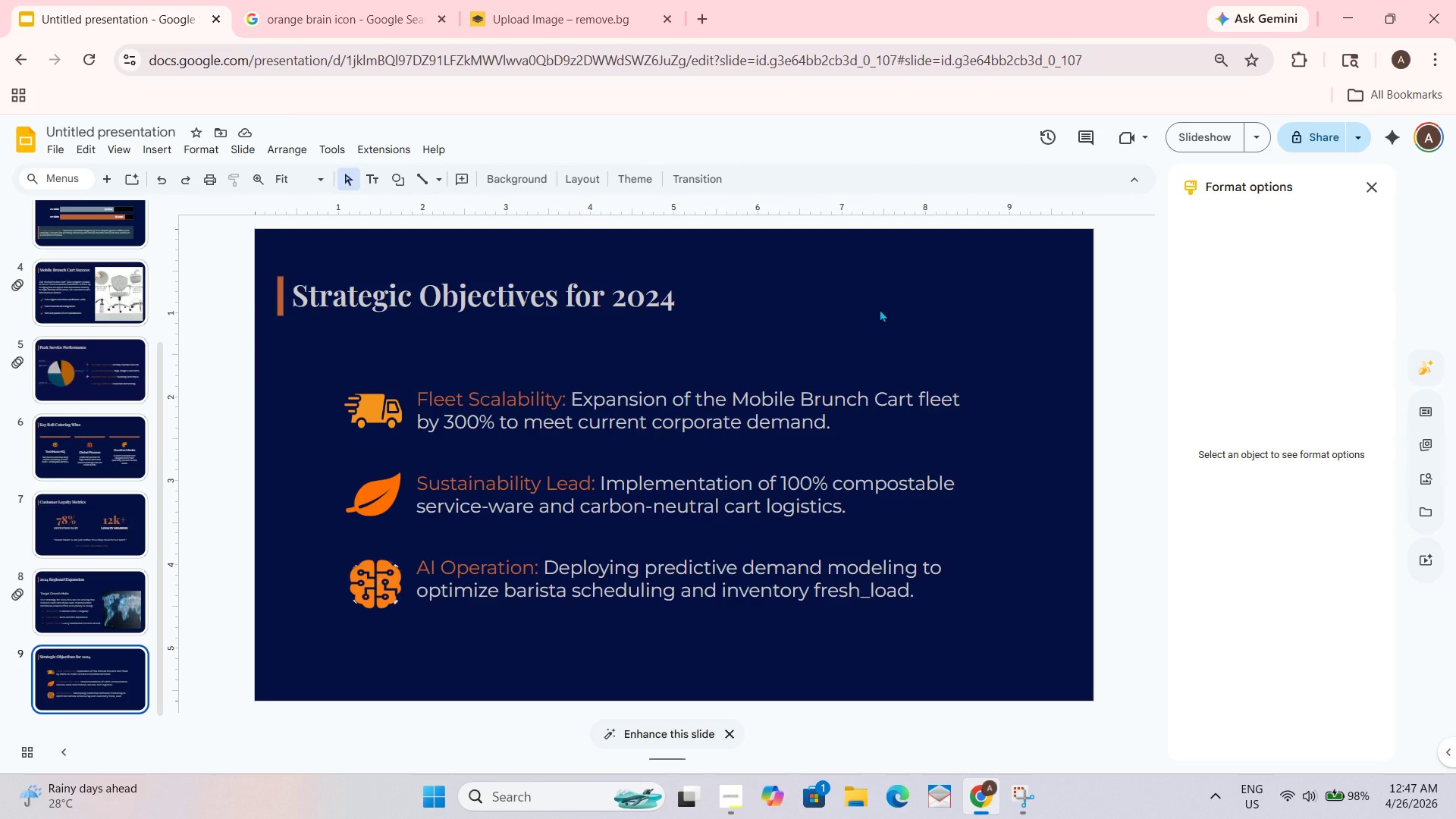 
wait(7.38)
 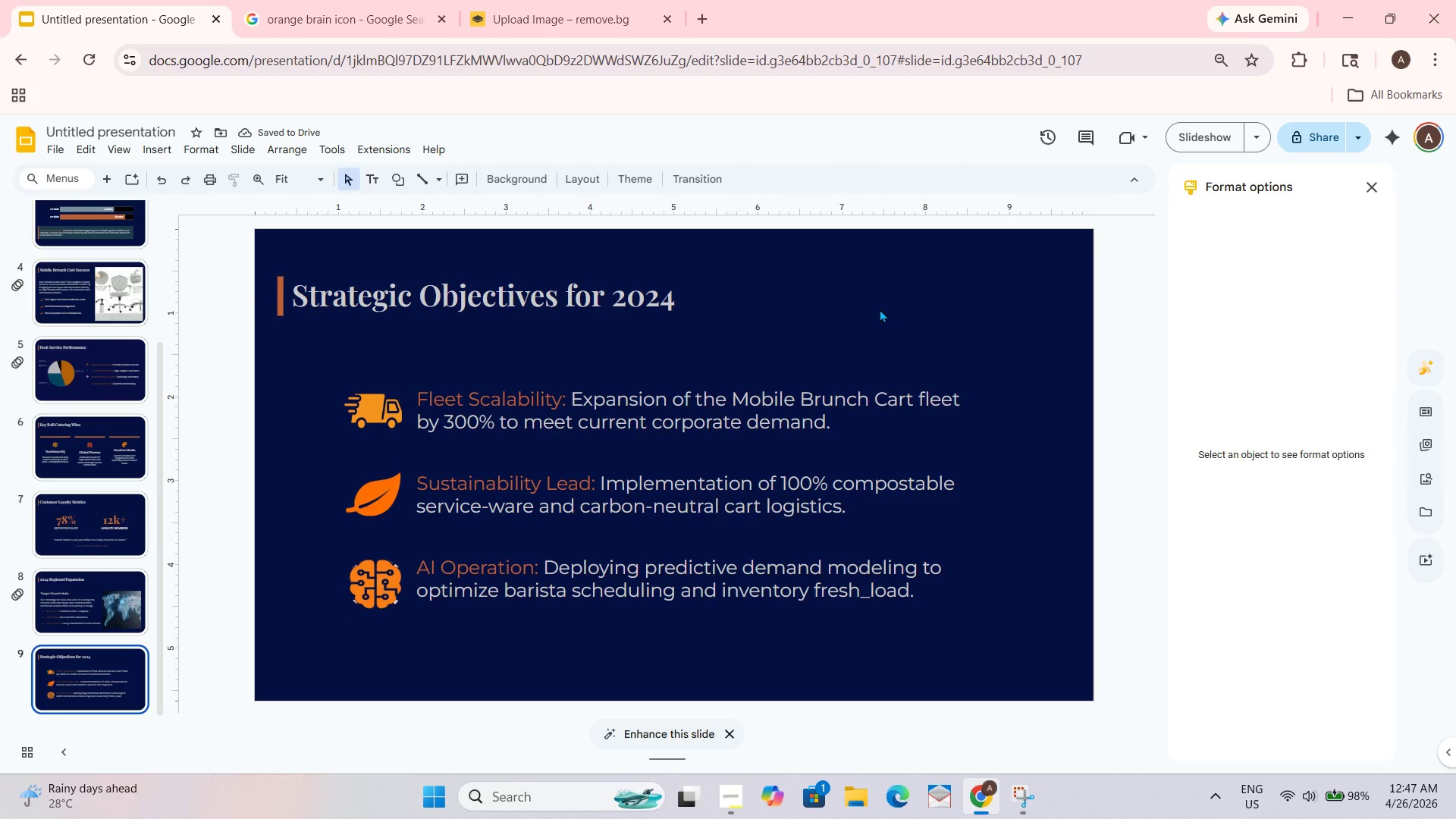 
left_click([537, 0])
 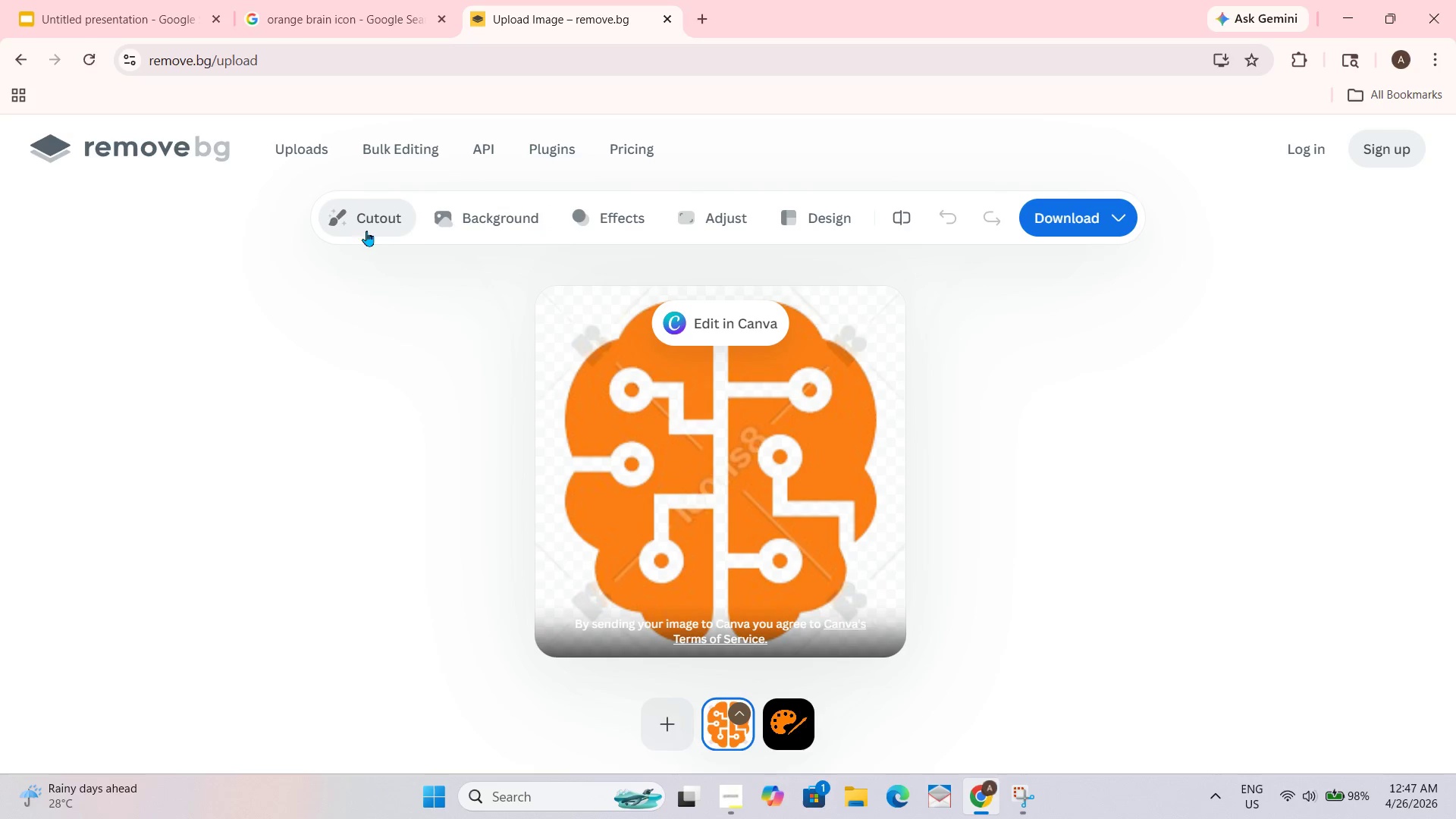 
left_click_drag(start_coordinate=[457, 221], to_coordinate=[415, 249])
 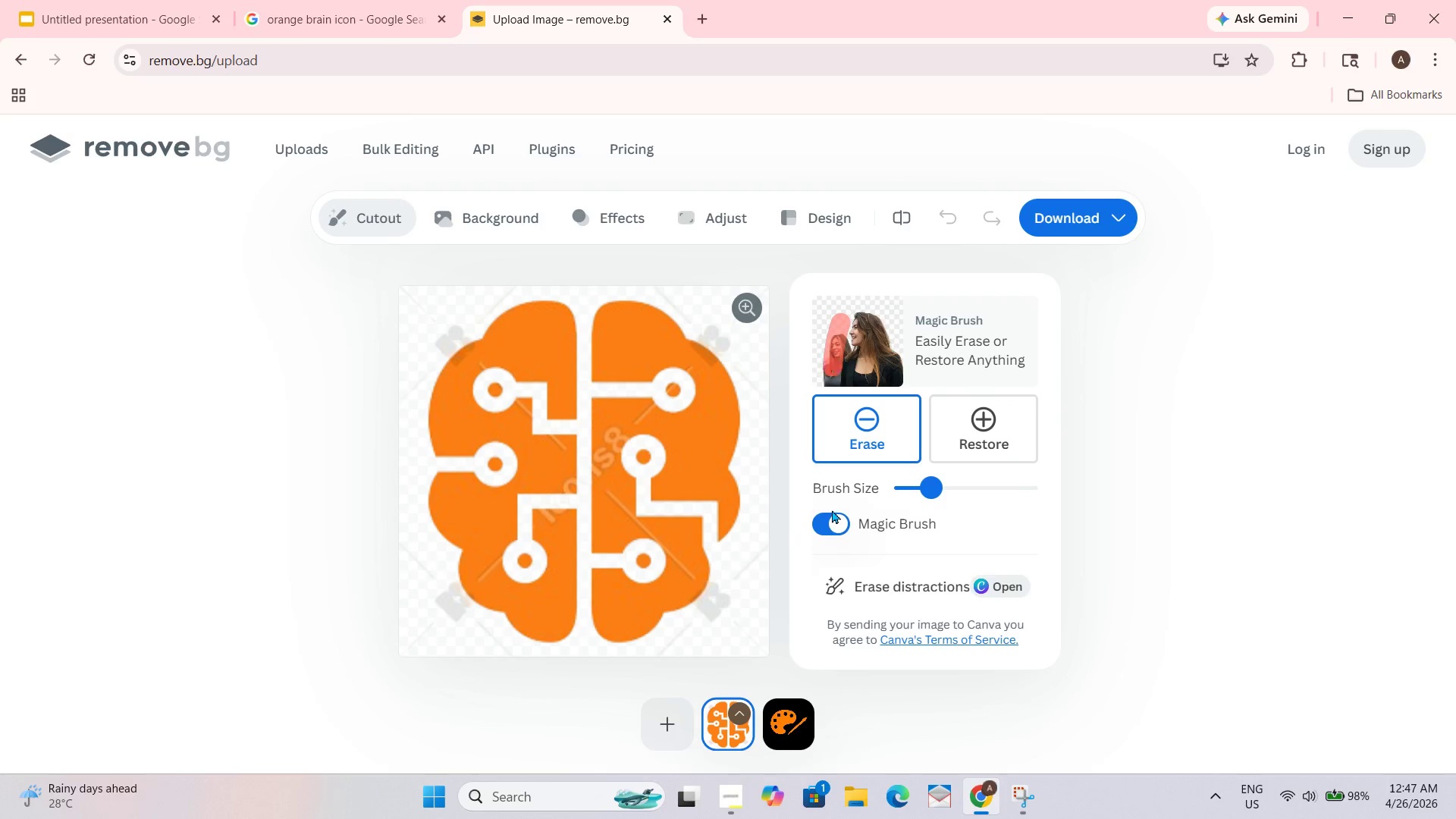 
left_click_drag(start_coordinate=[927, 490], to_coordinate=[903, 488])
 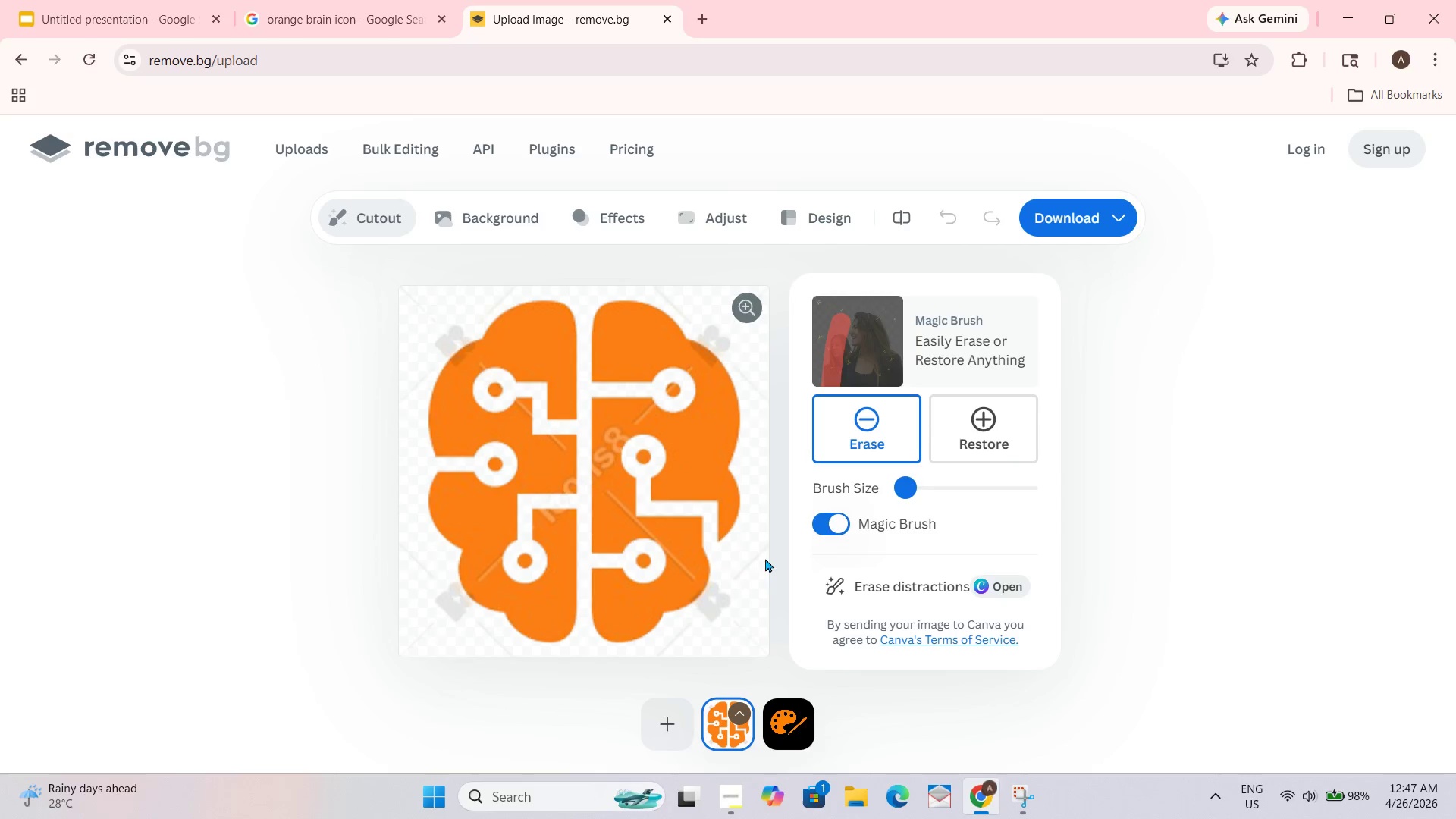 
left_click_drag(start_coordinate=[746, 571], to_coordinate=[682, 639])
 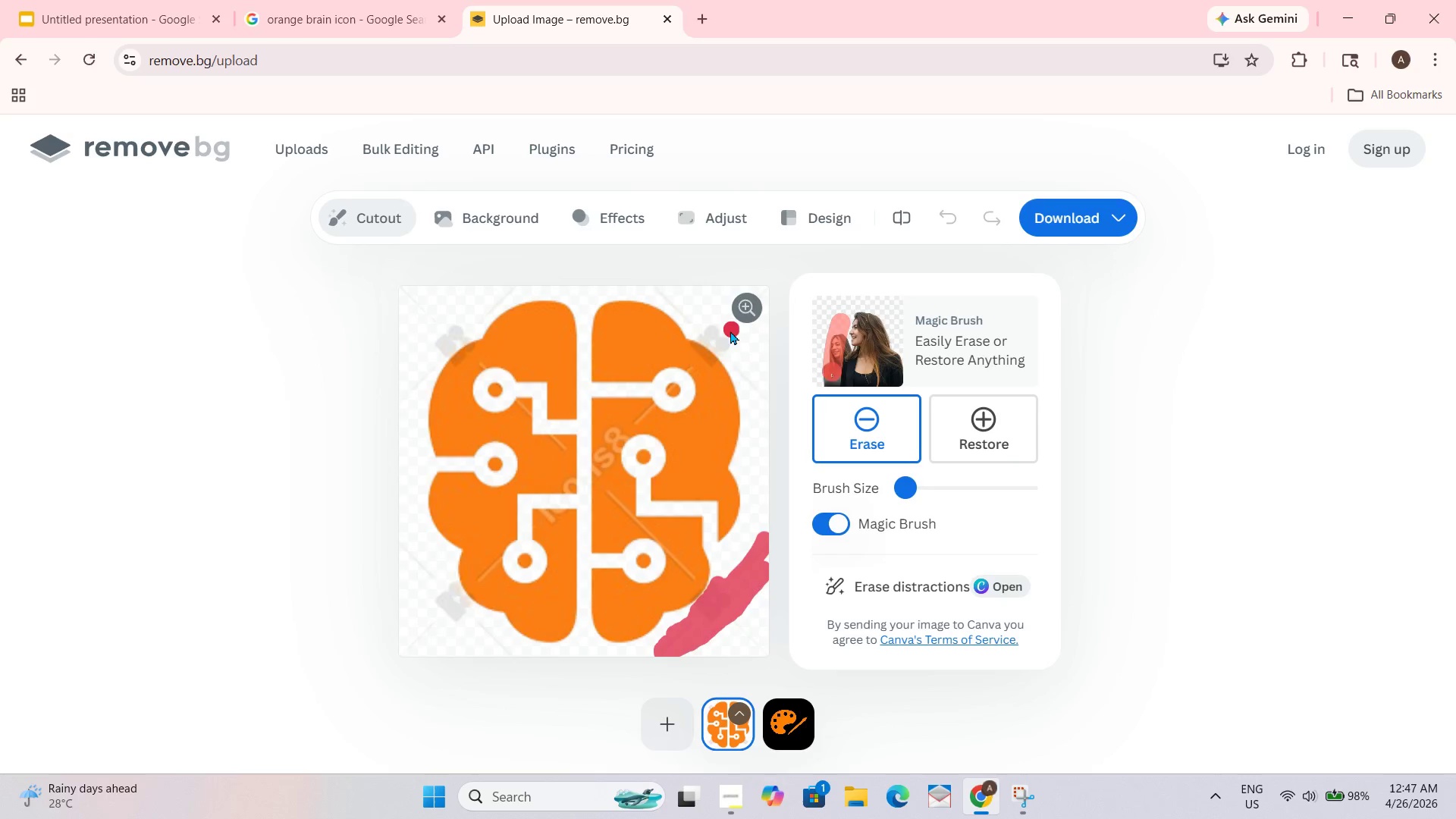 
left_click_drag(start_coordinate=[730, 356], to_coordinate=[734, 360])
 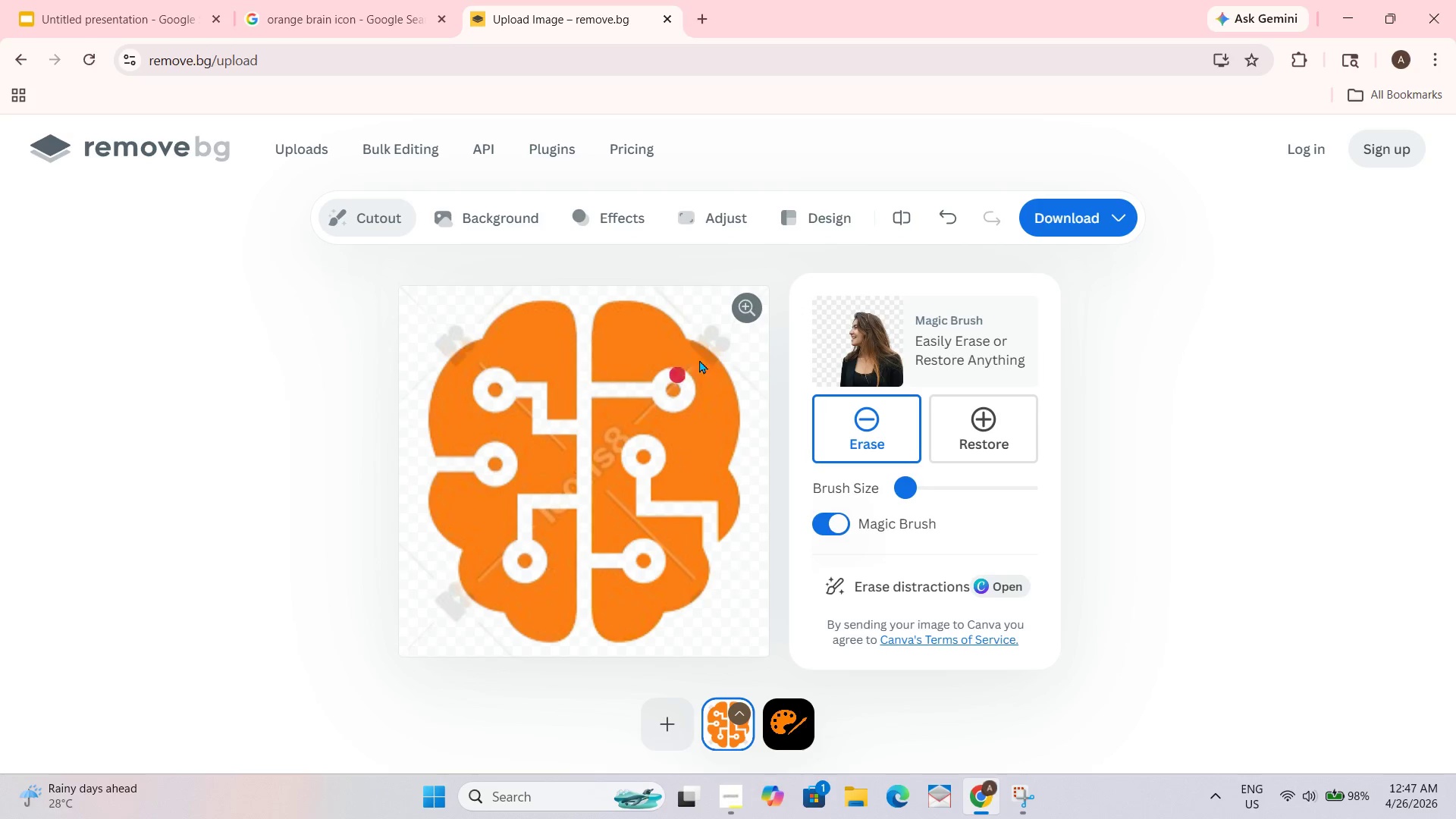 
left_click_drag(start_coordinate=[739, 363], to_coordinate=[663, 278])
 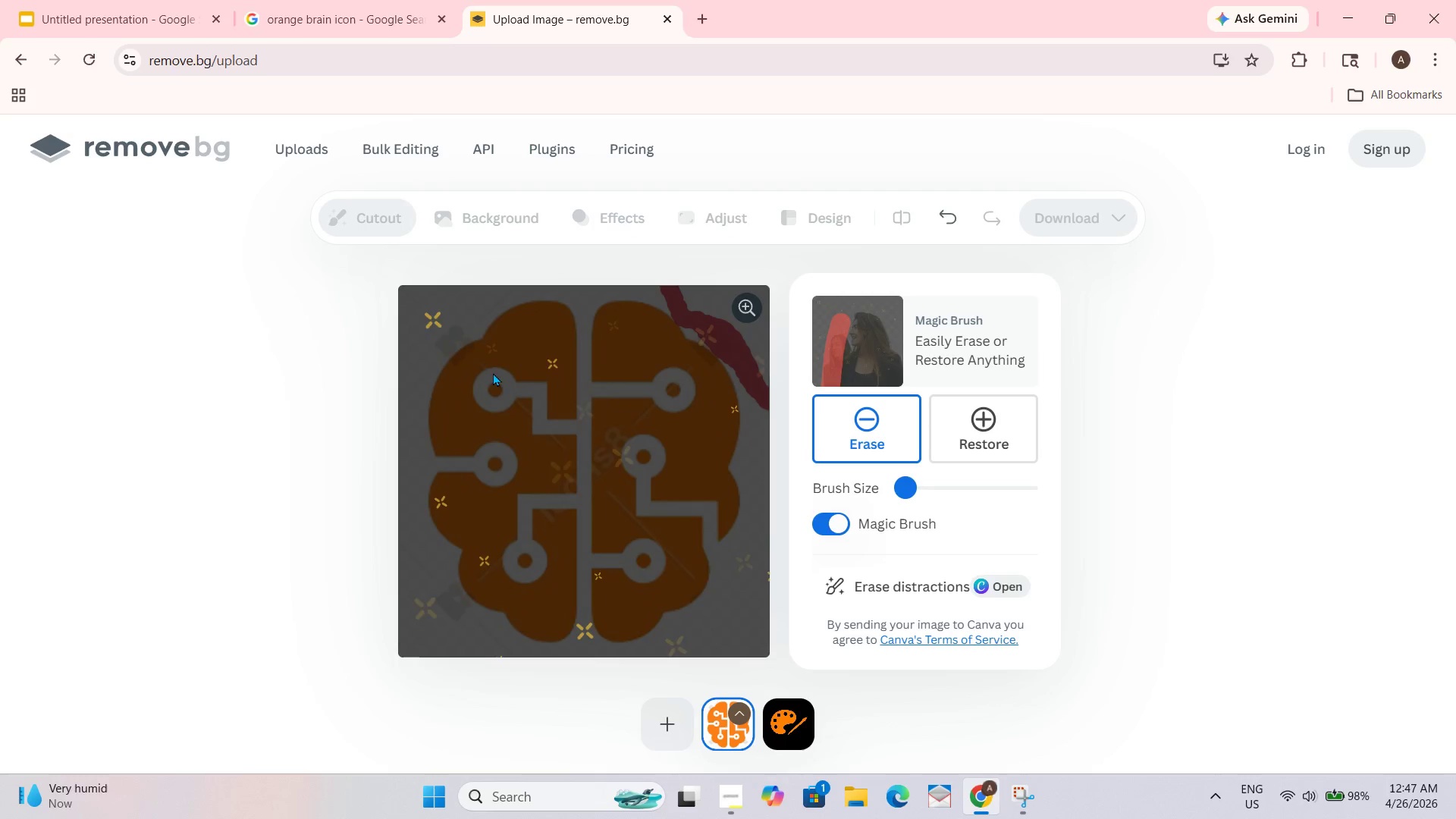 
wait(12.33)
 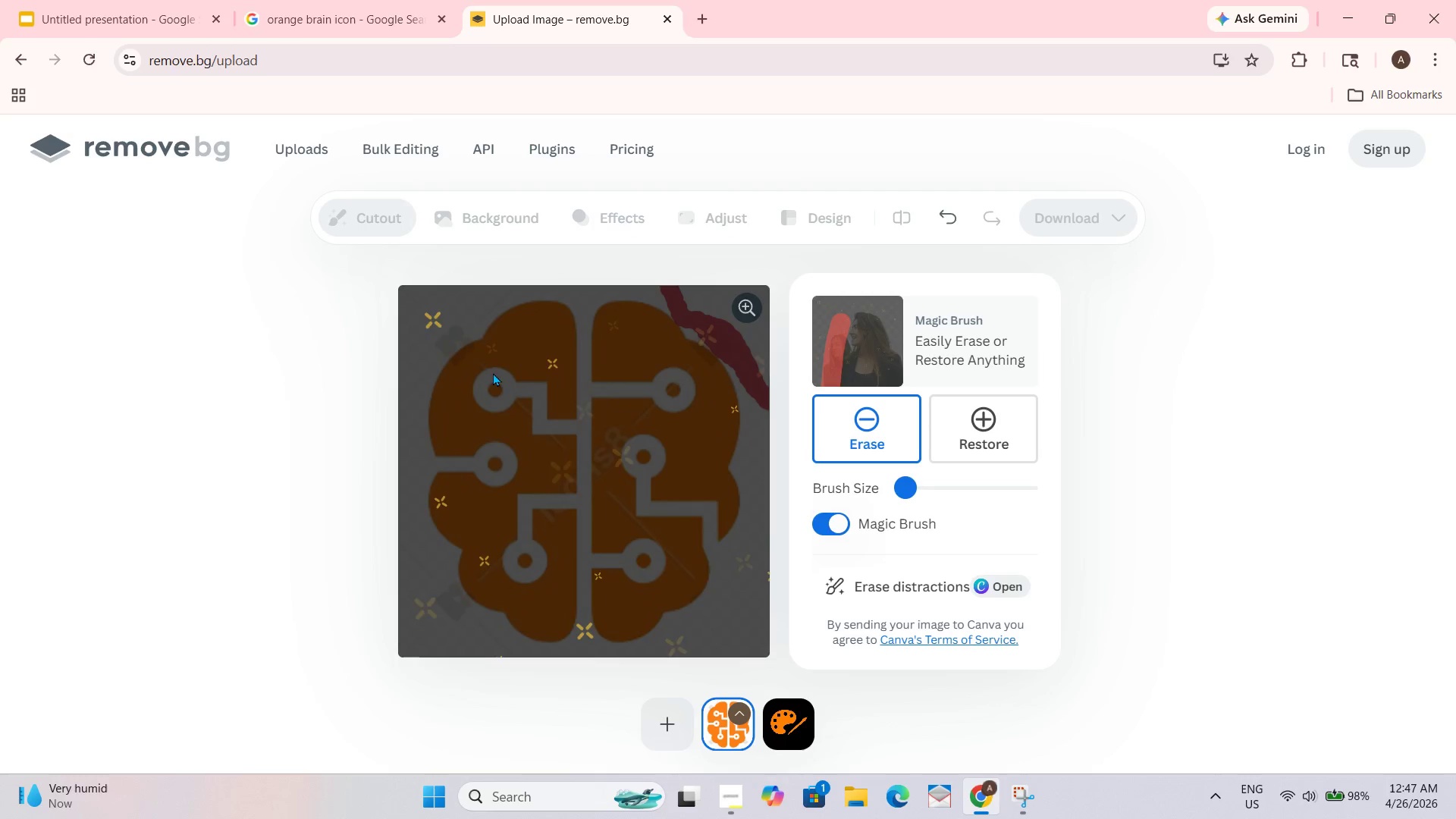 
left_click_drag(start_coordinate=[728, 598], to_coordinate=[710, 615])
 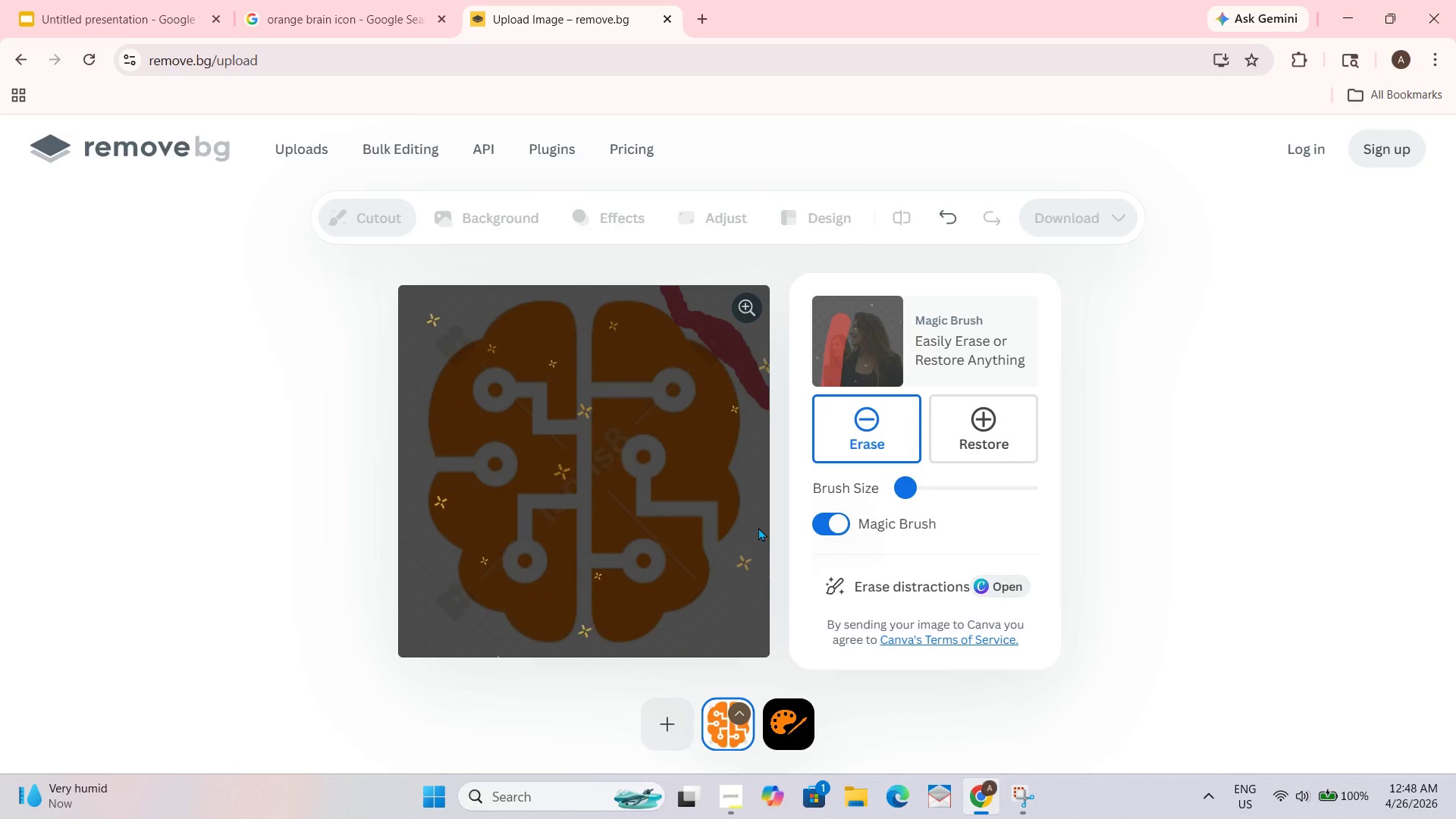 
wait(18.16)
 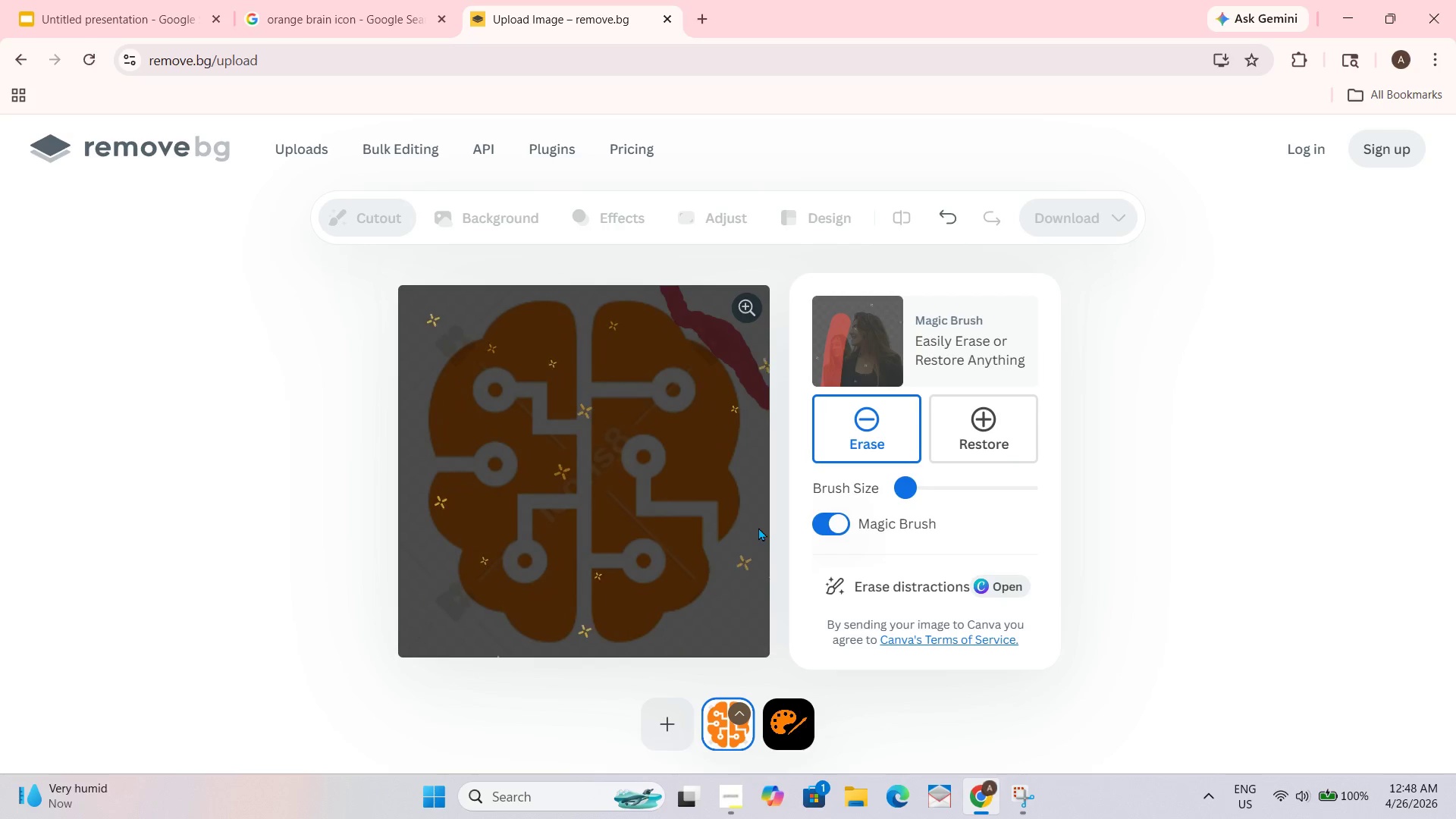 
left_click([83, 57])
 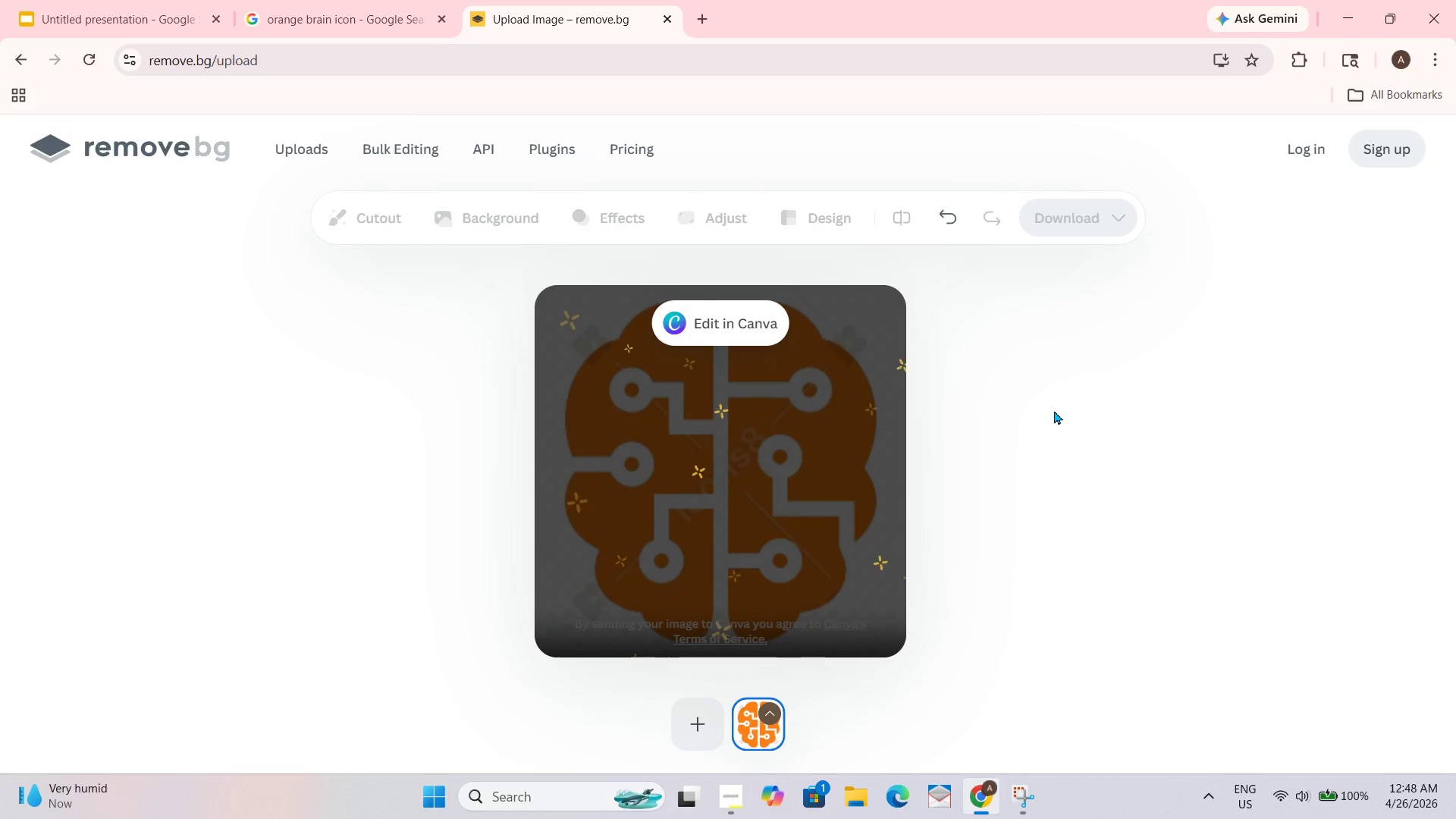 
wait(20.55)
 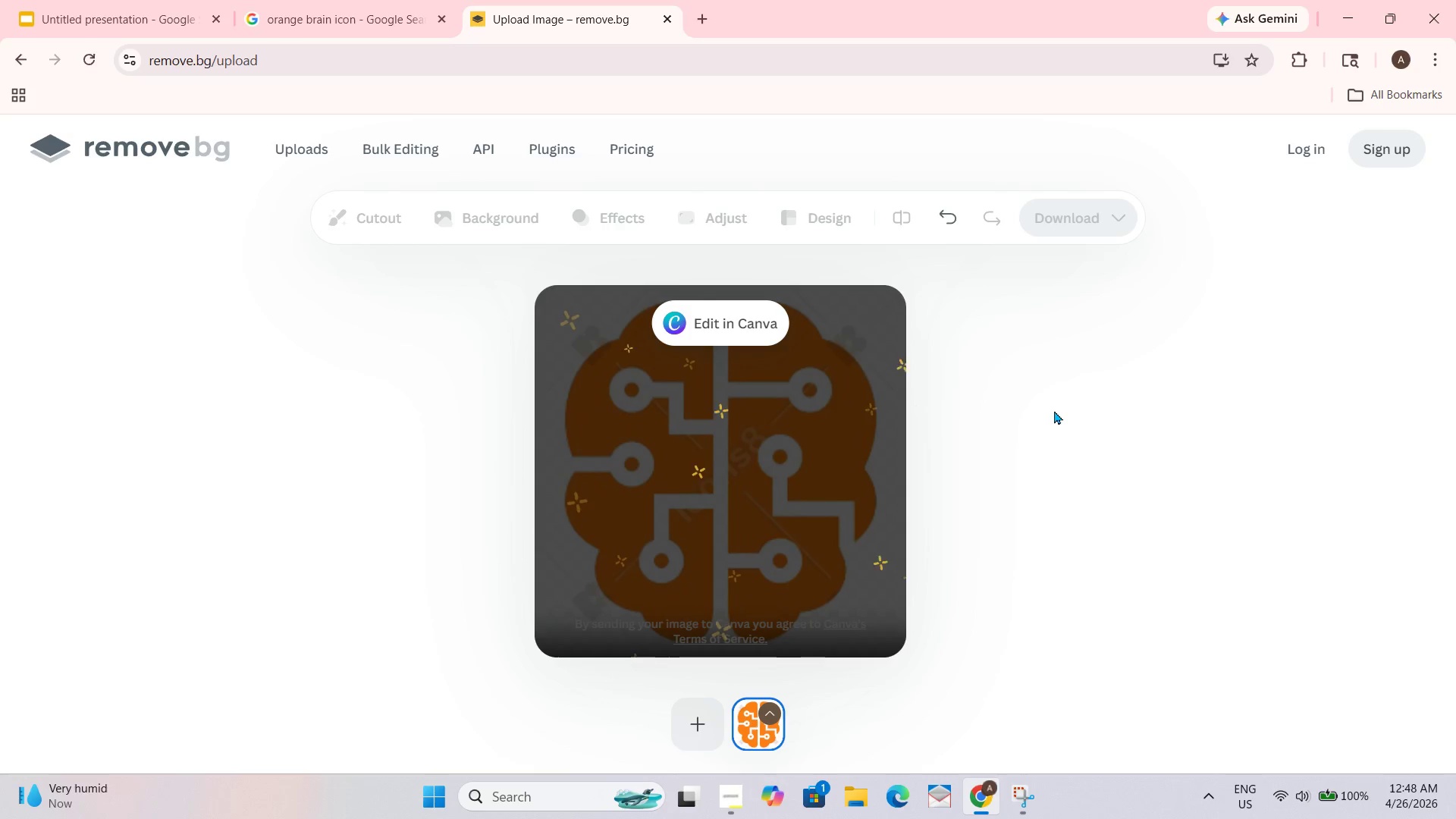 
left_click([787, 490])
 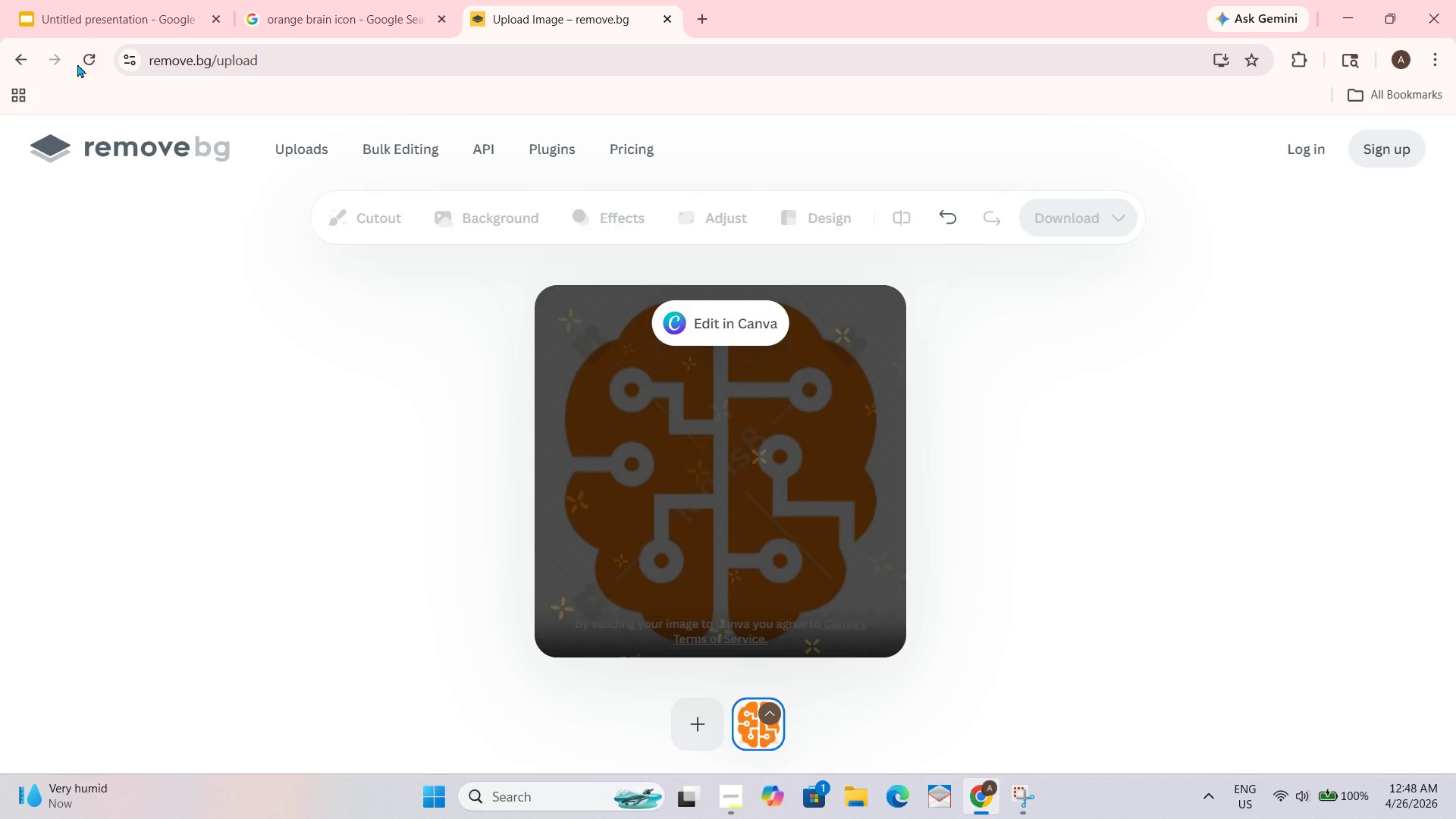 
double_click([81, 60])
 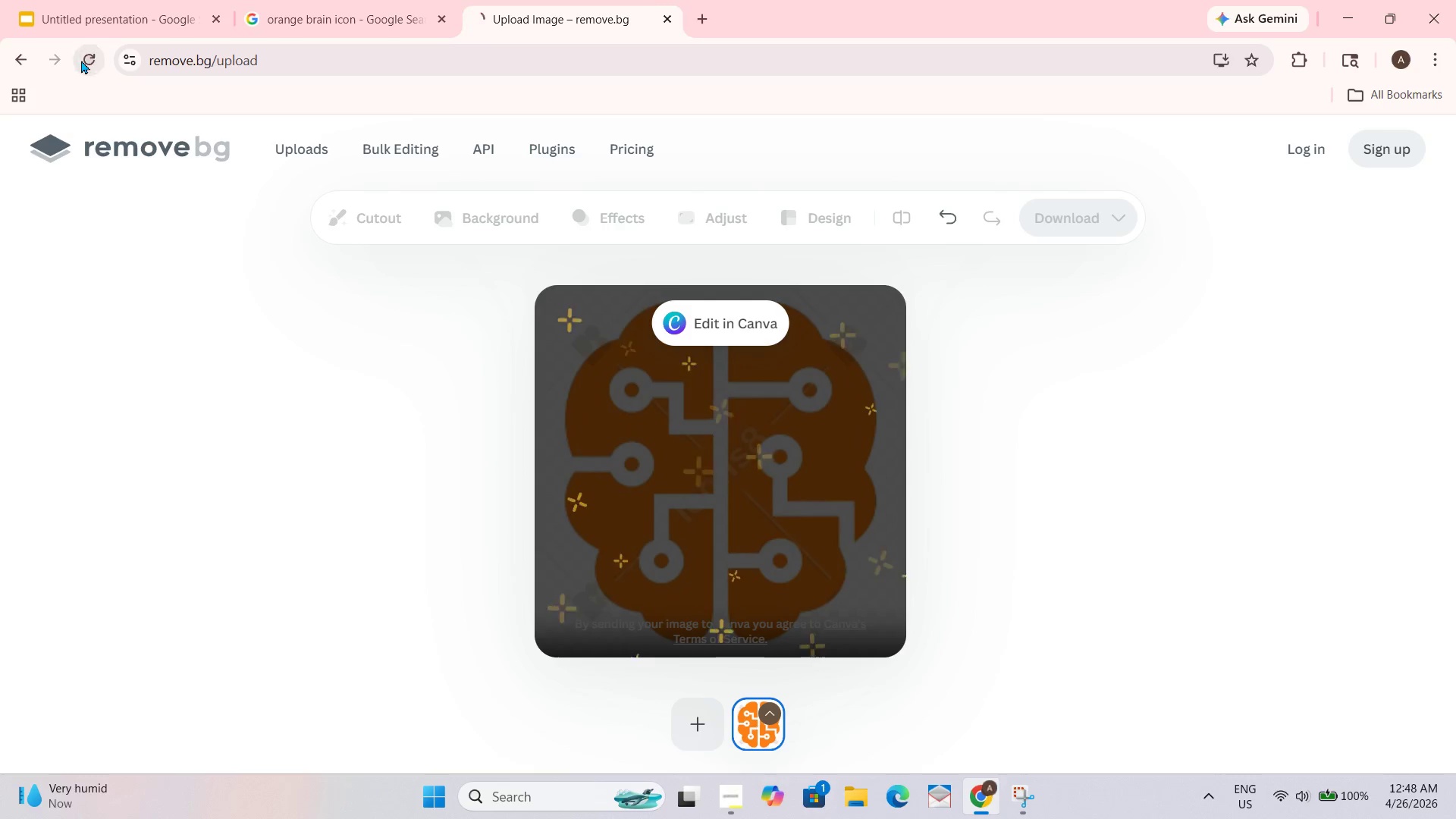 
triple_click([81, 60])
 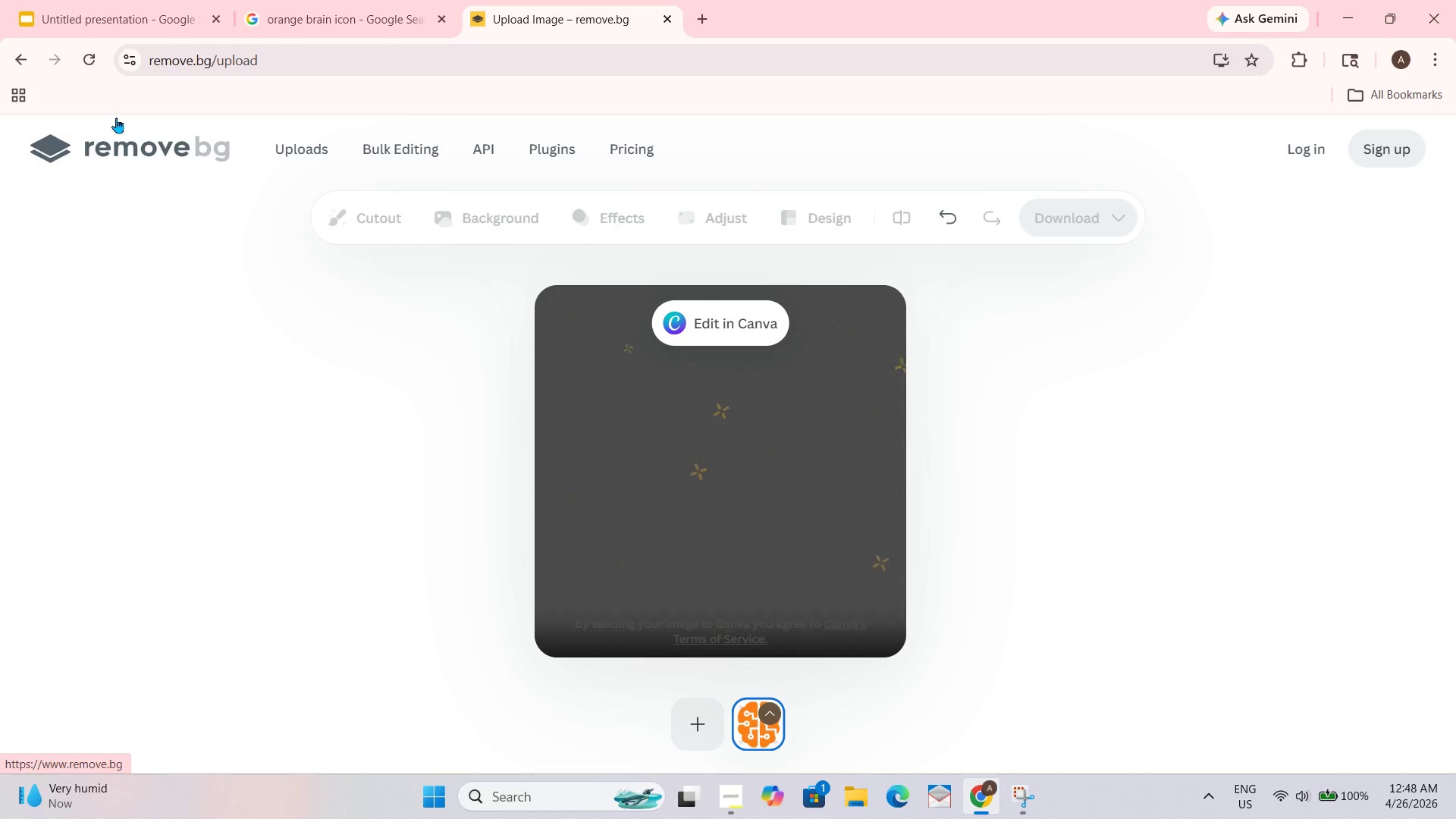 
wait(5.52)
 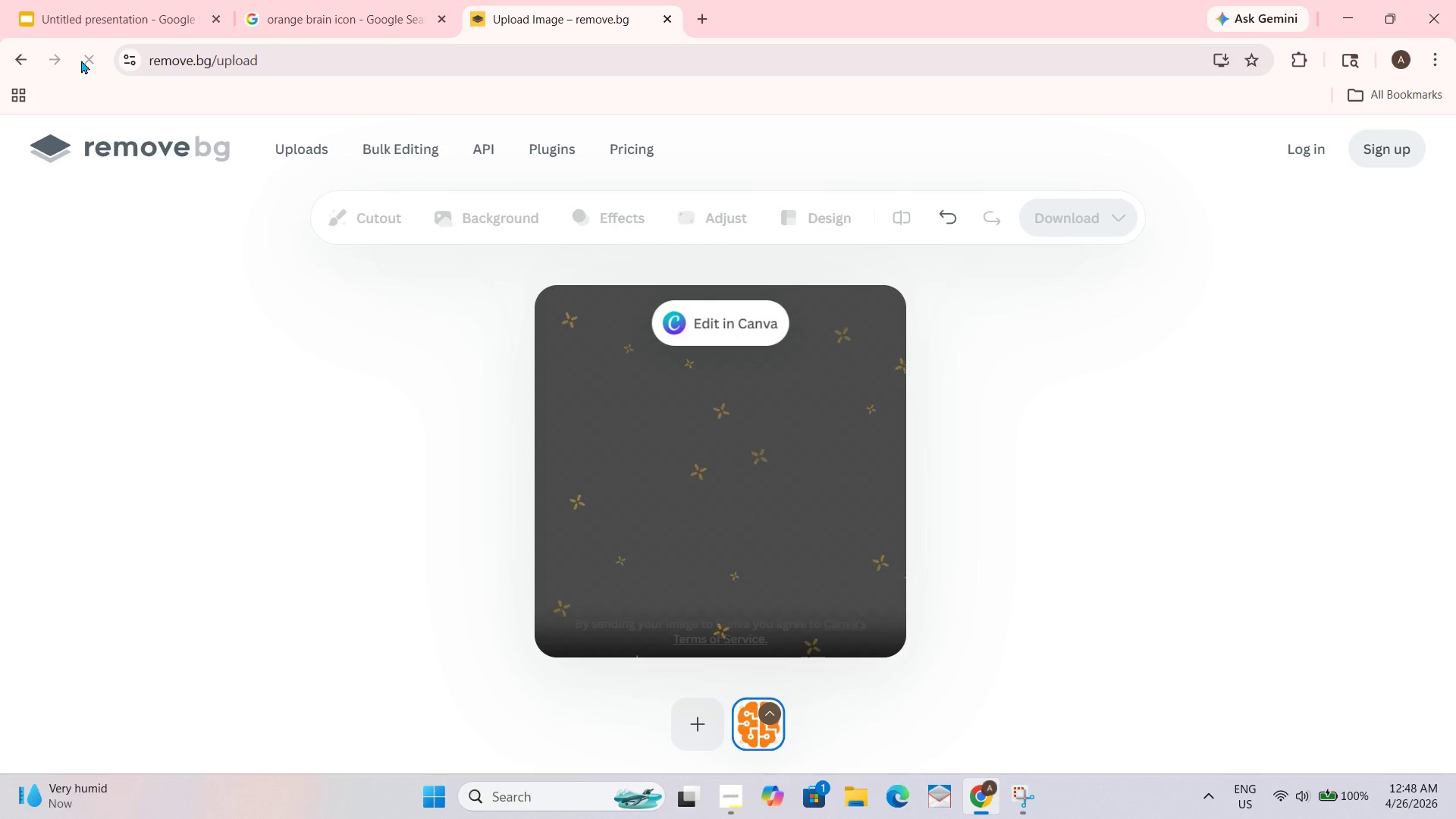 
left_click([68, 0])
 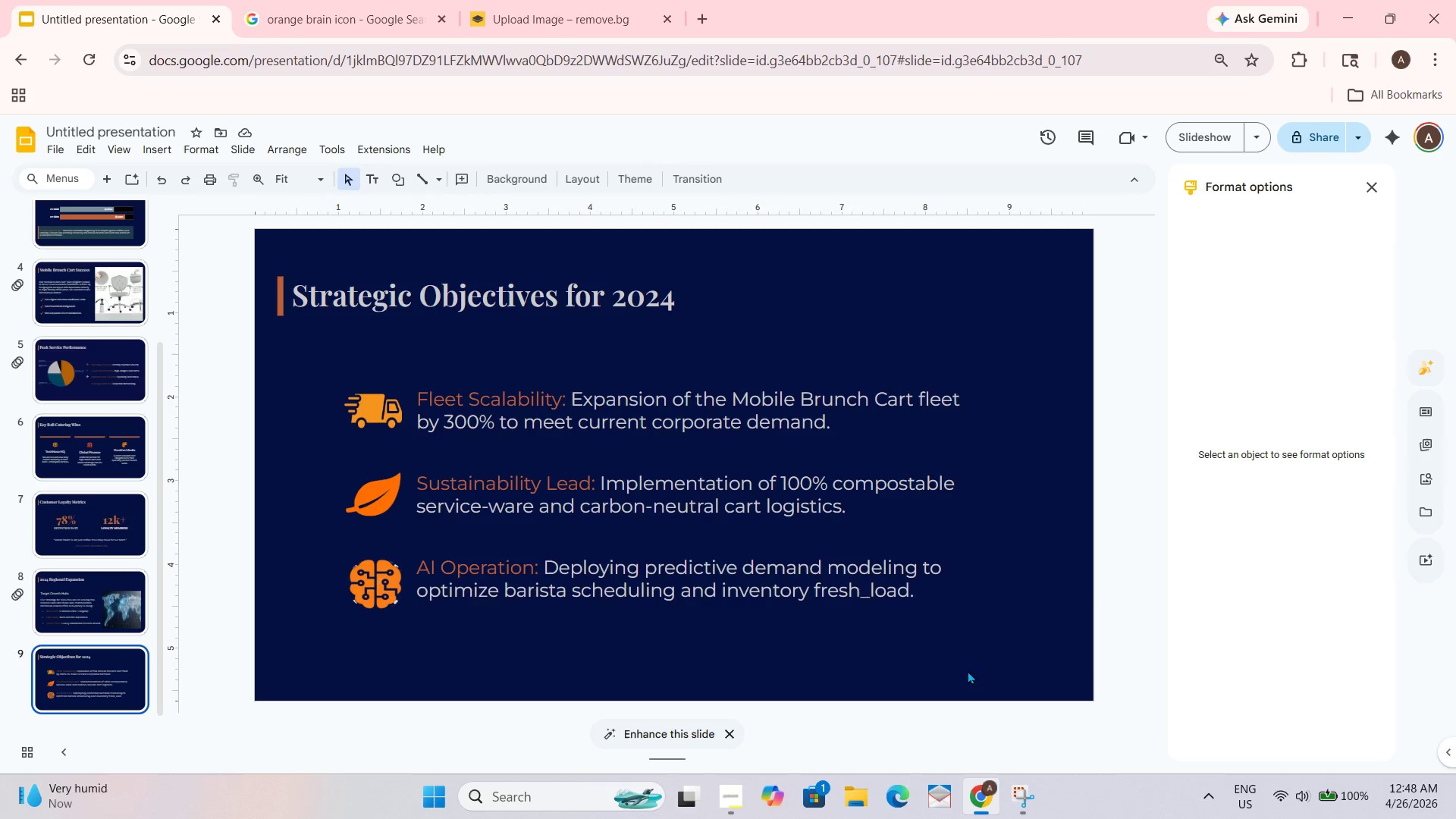 
left_click([1116, 579])
 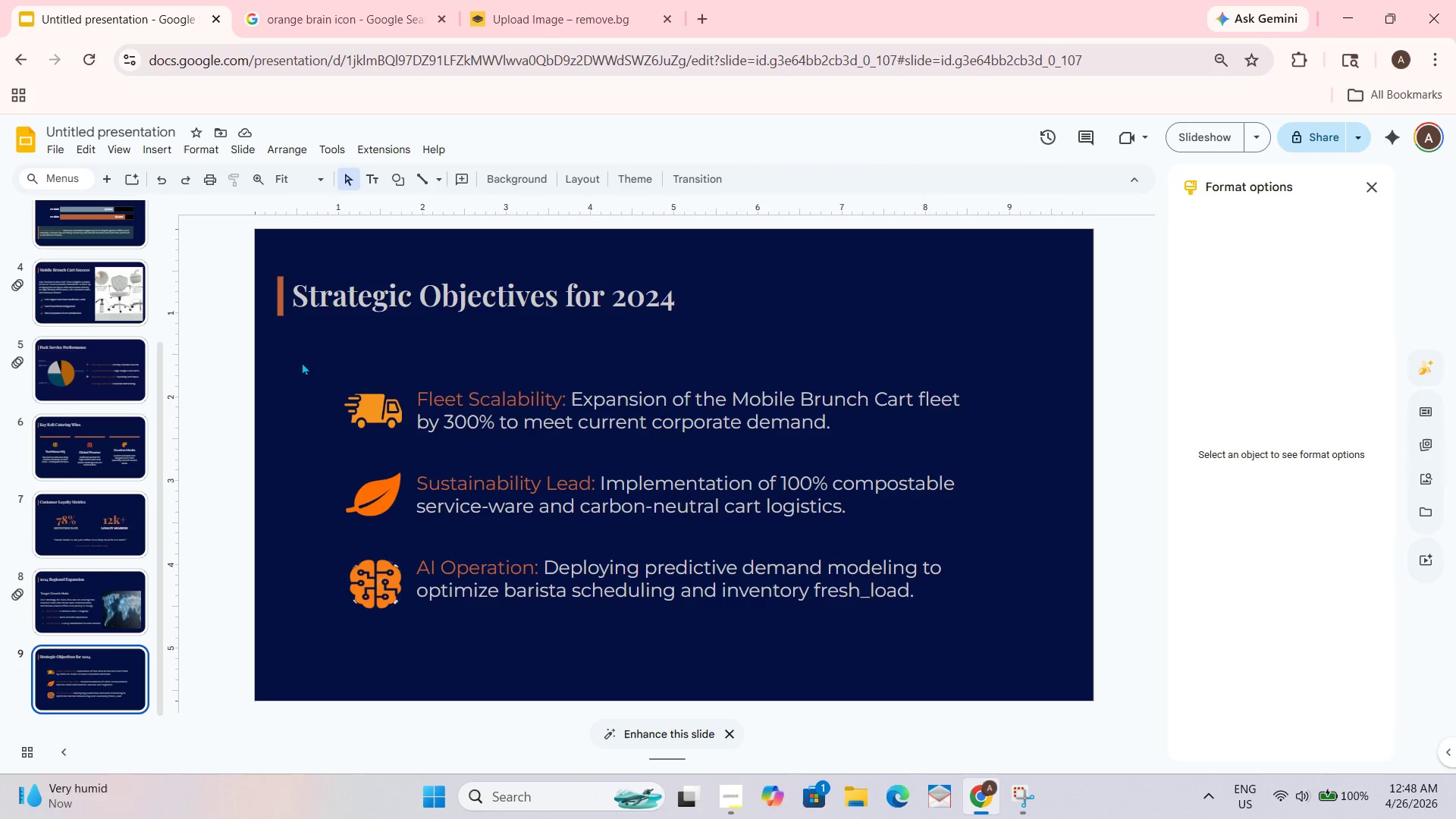 
left_click_drag(start_coordinate=[313, 369], to_coordinate=[899, 435])
 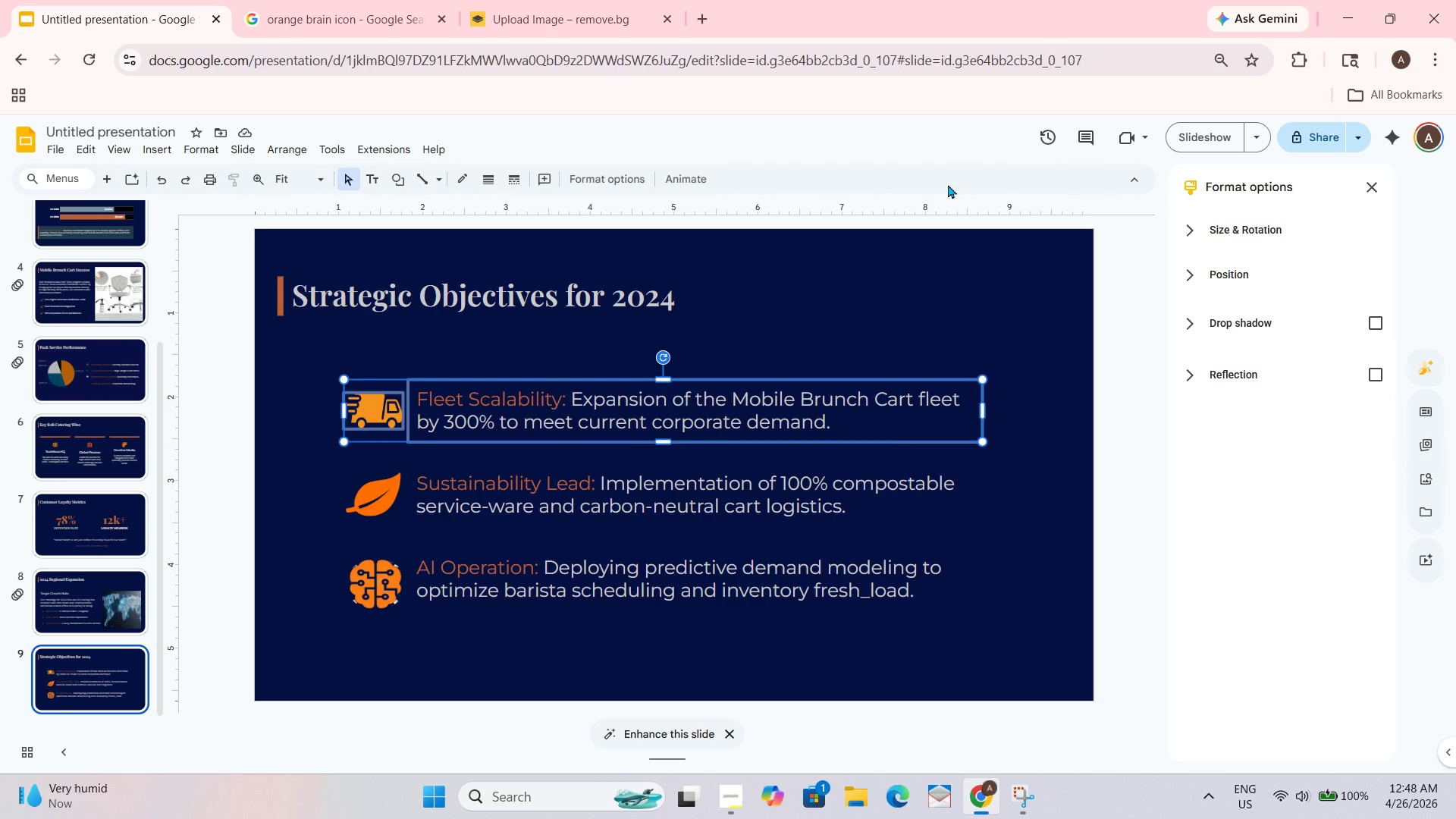 
double_click([654, 177])
 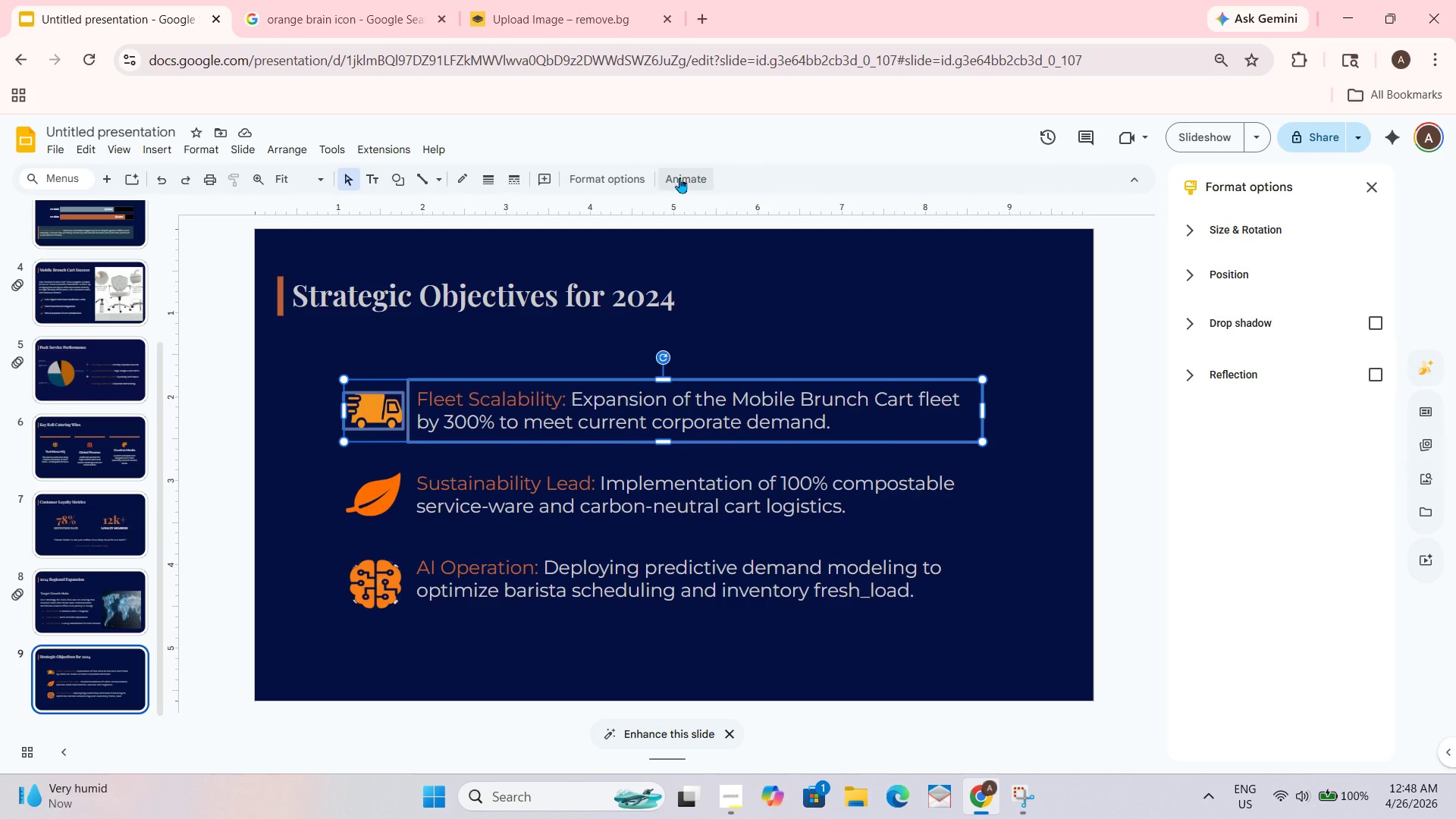 
triple_click([687, 177])
 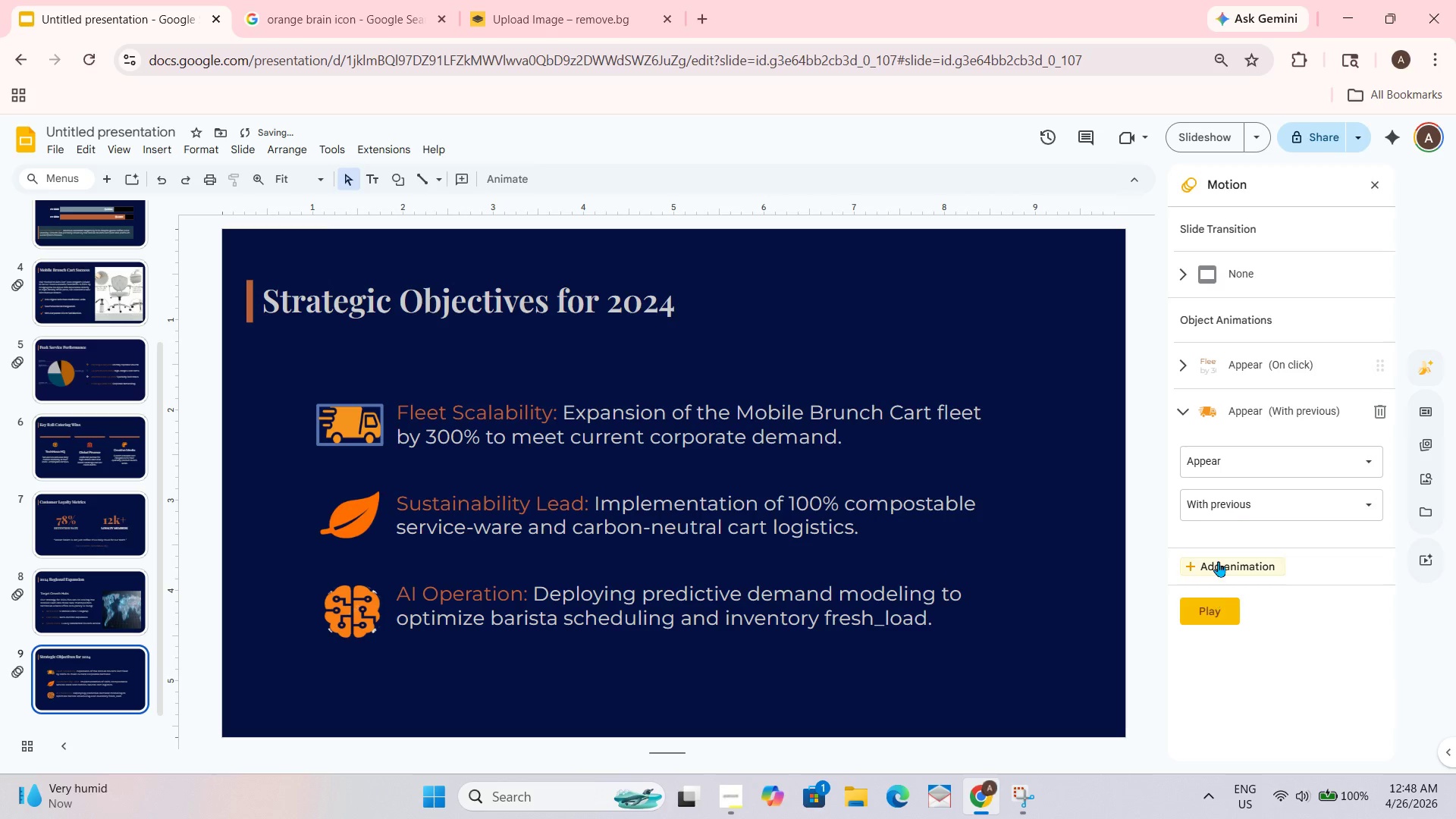 
left_click_drag(start_coordinate=[1256, 405], to_coordinate=[1259, 369])
 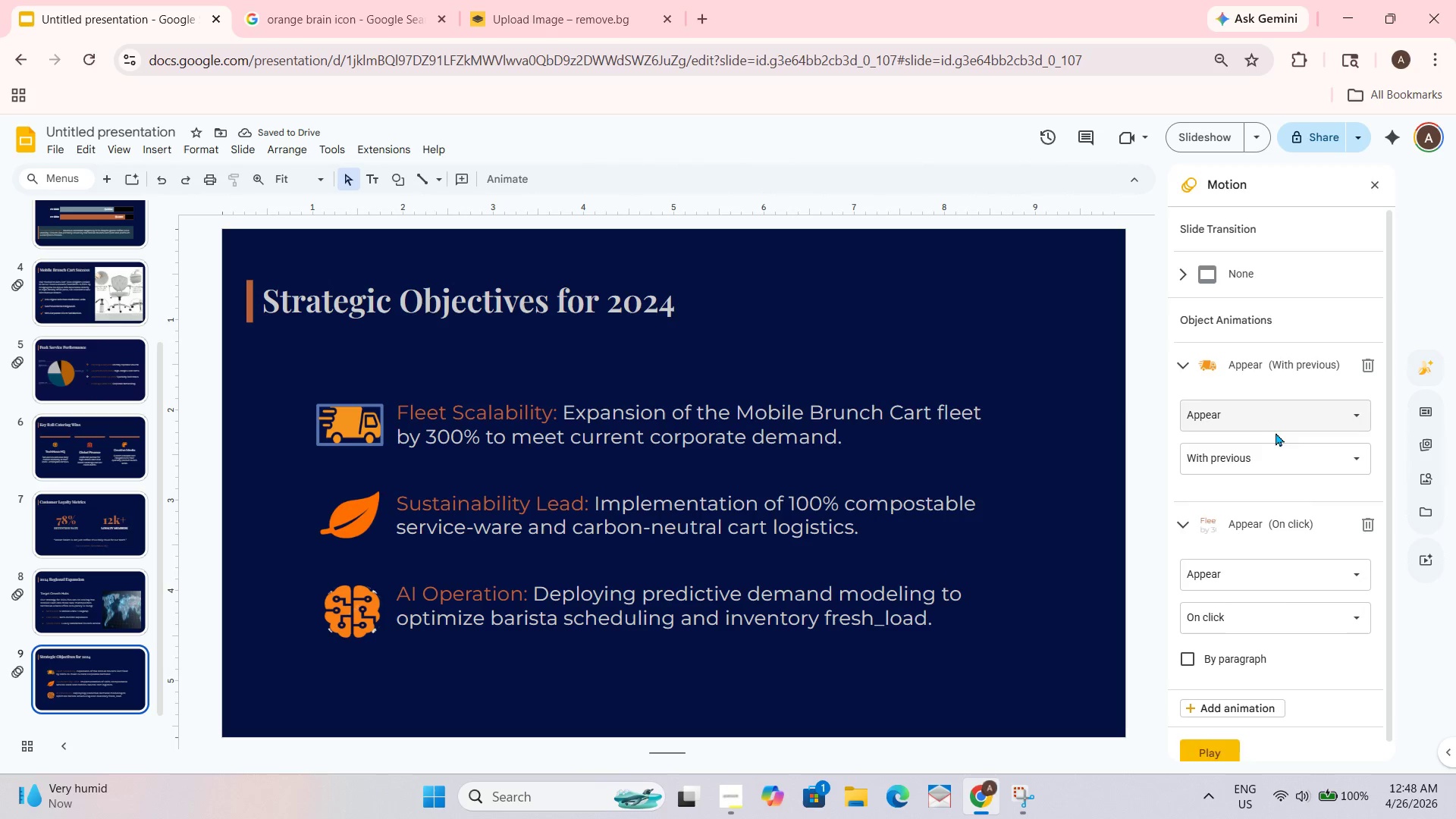 
left_click([1288, 458])
 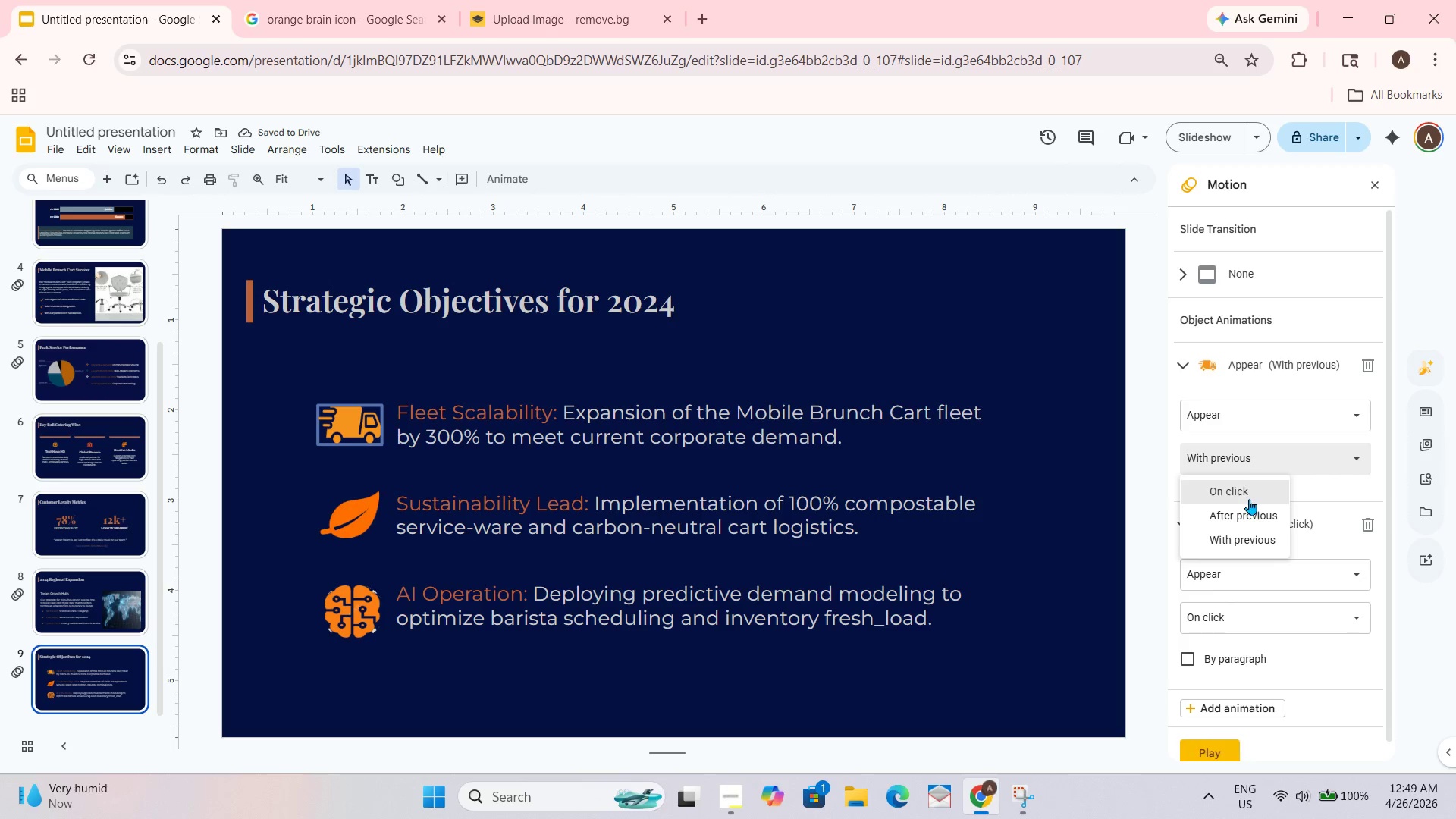 
left_click([1249, 499])
 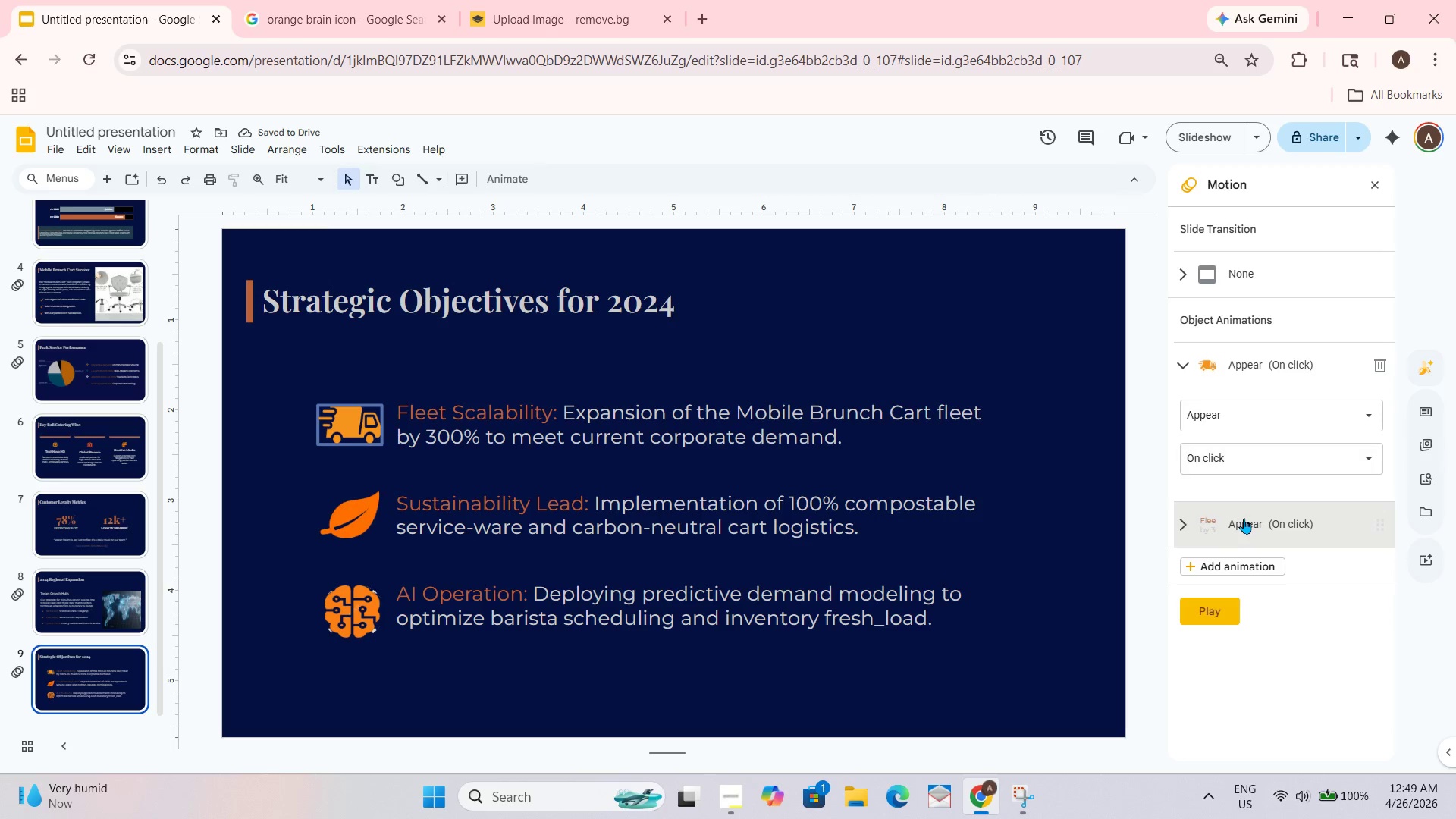 
wait(8.66)
 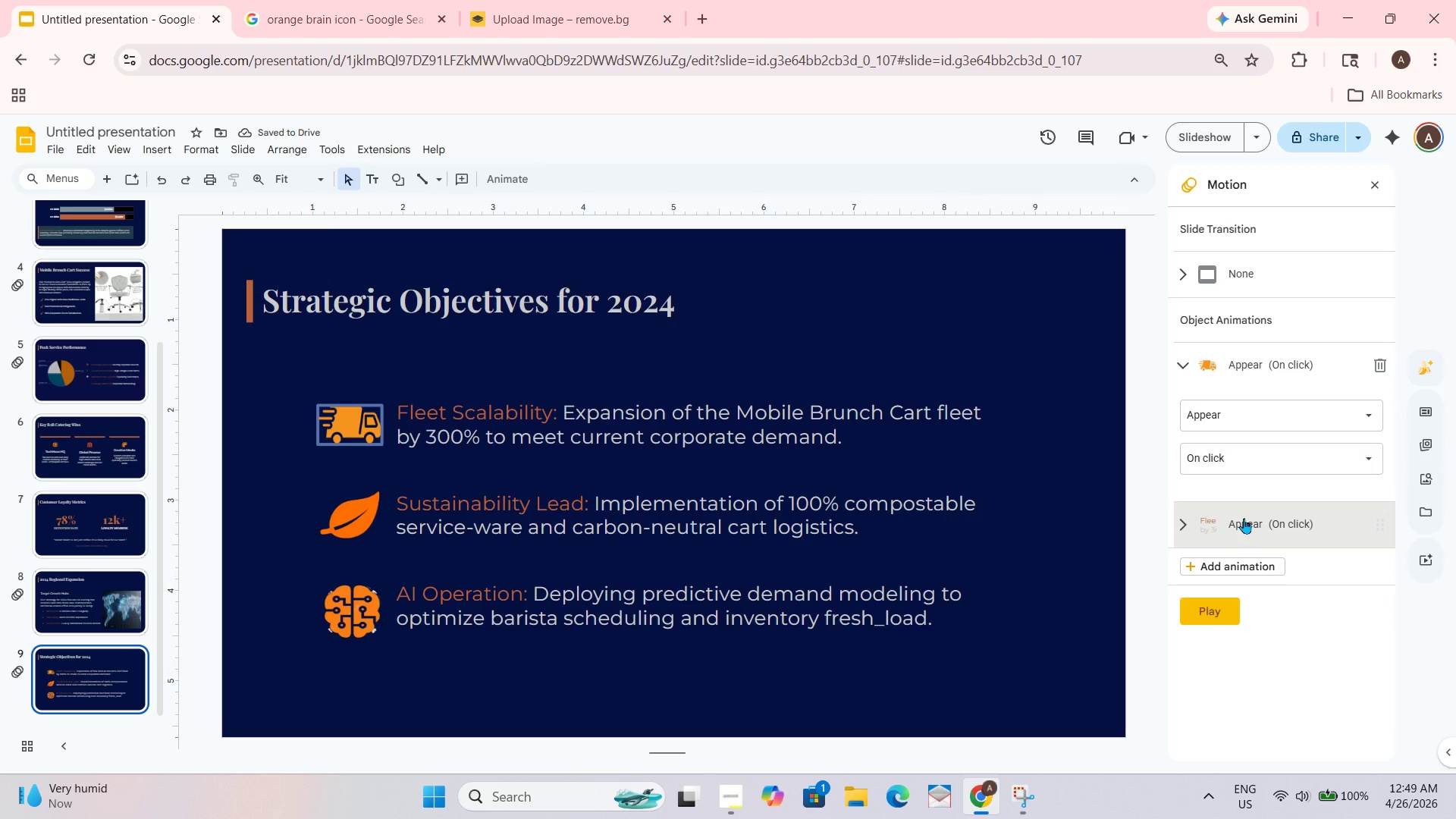 
left_click([1185, 536])
 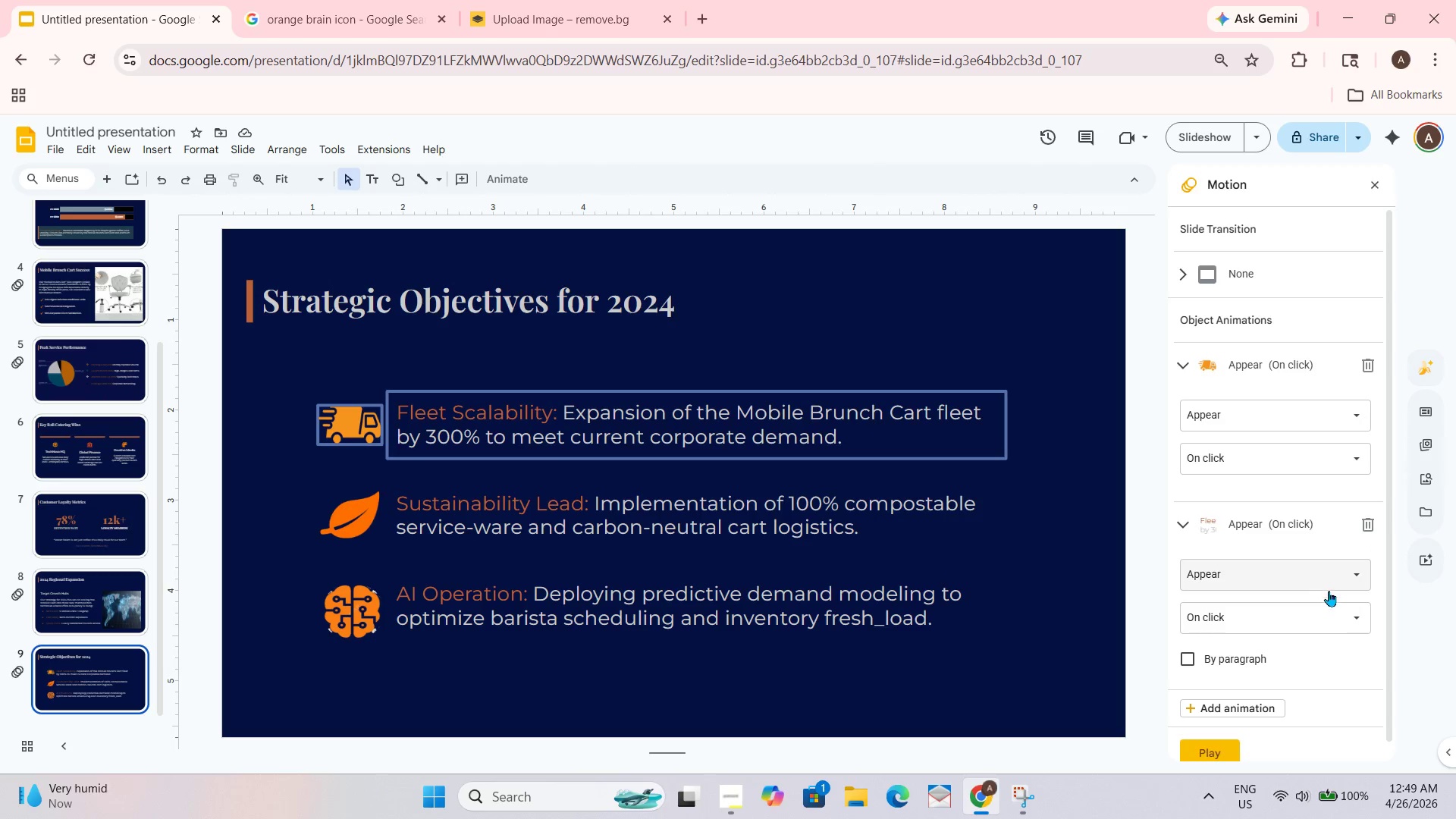 
left_click([1342, 617])
 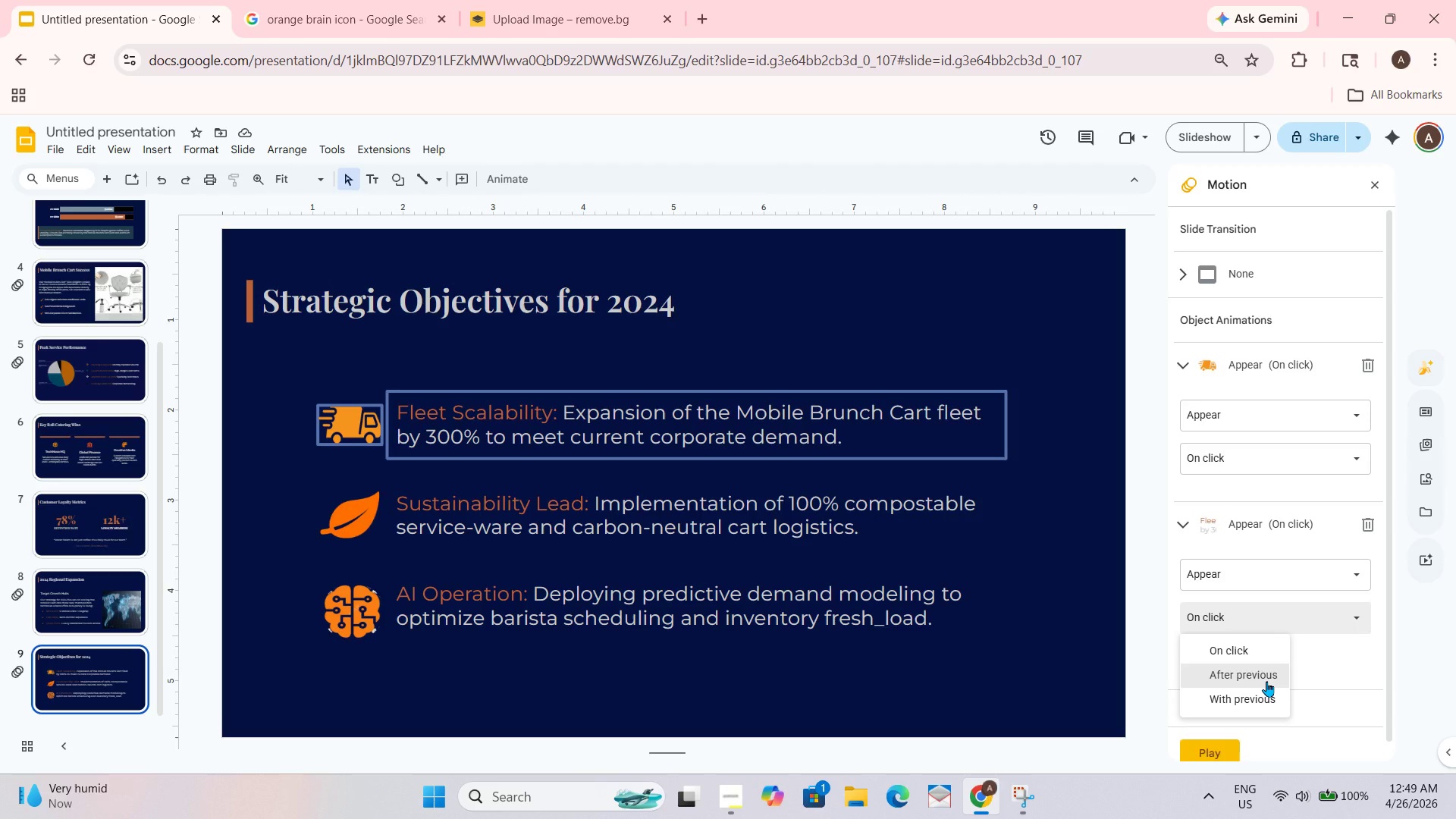 
left_click([1266, 681])
 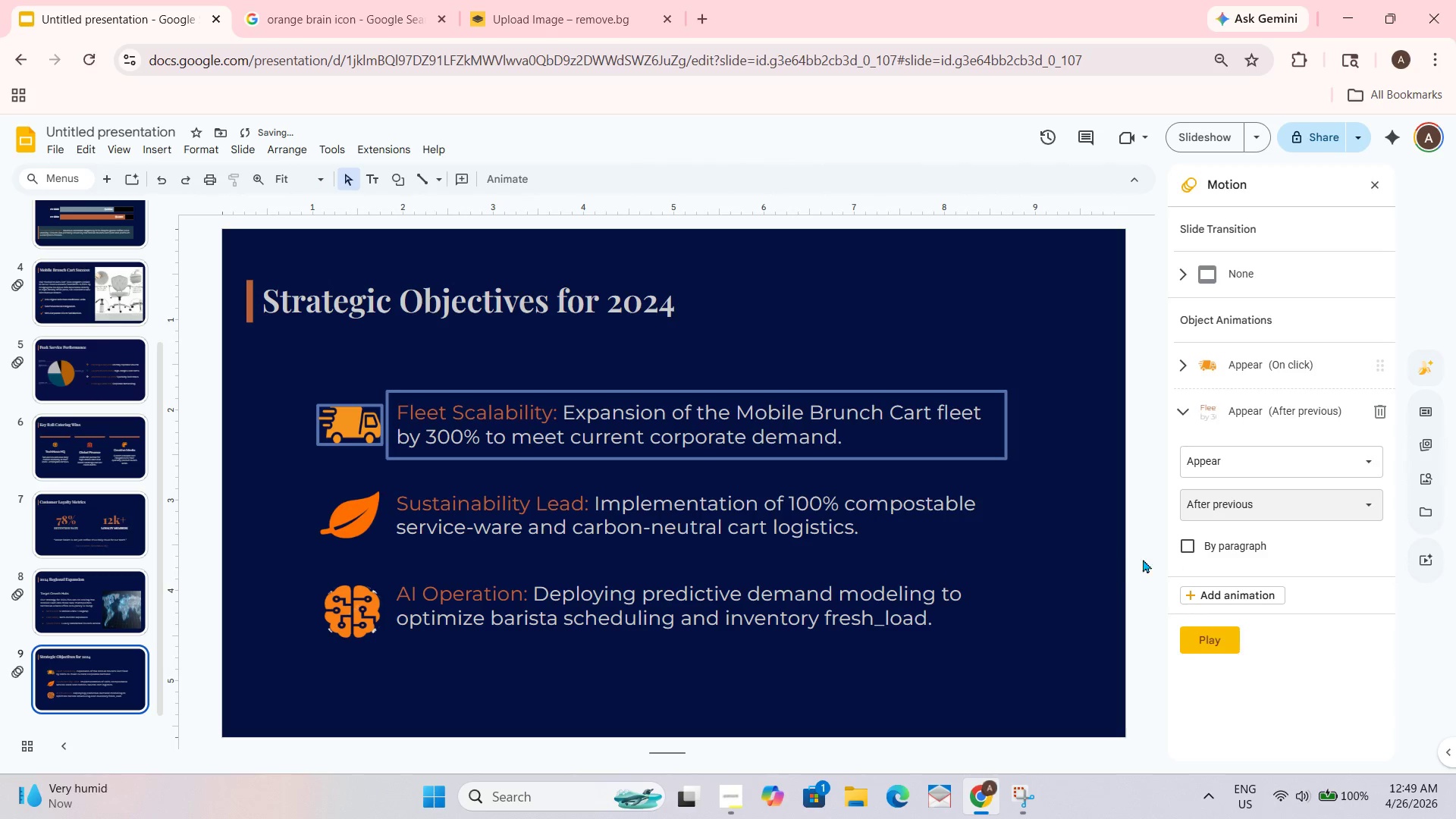 
left_click([1154, 558])
 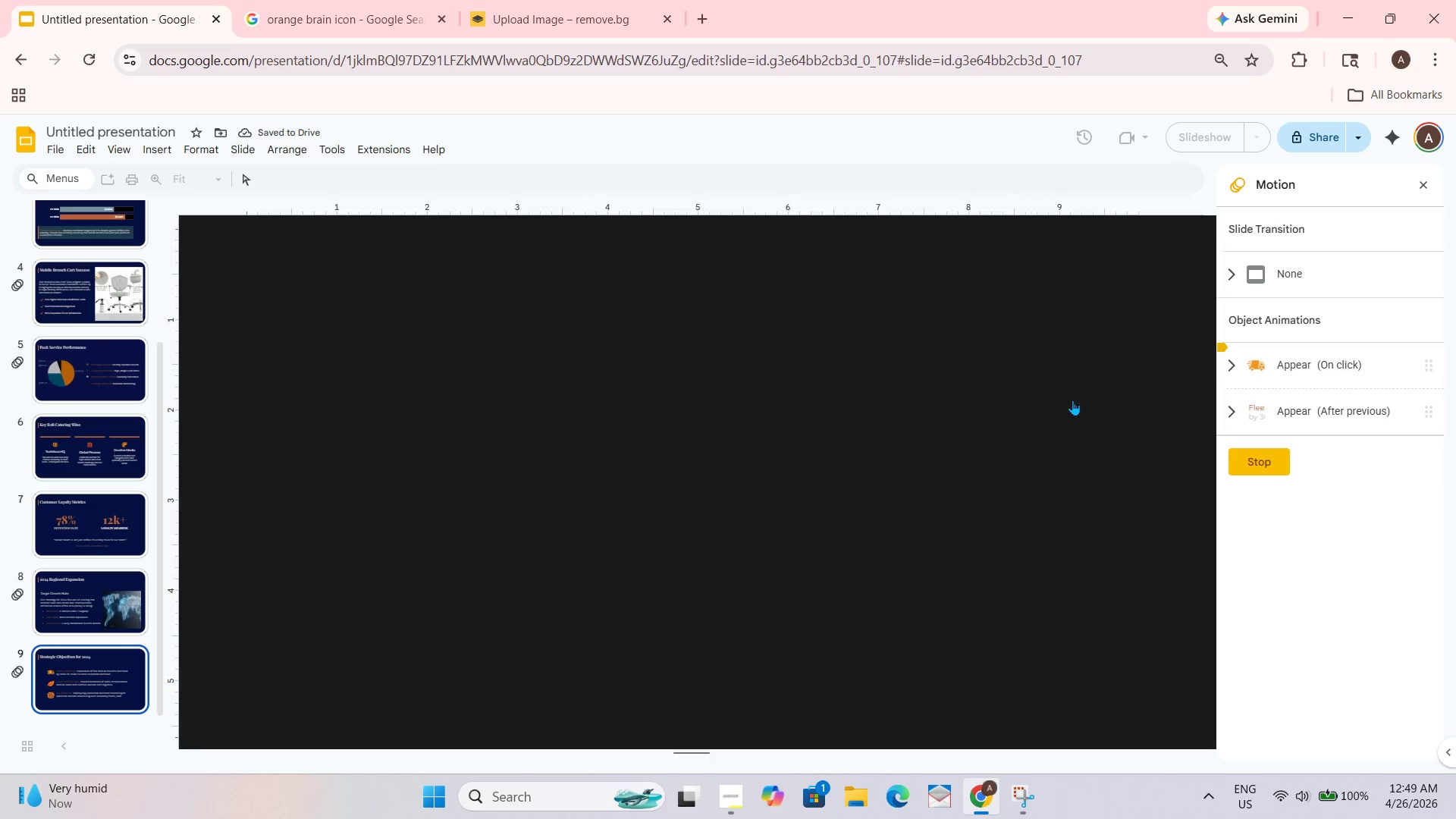 
left_click([1072, 400])
 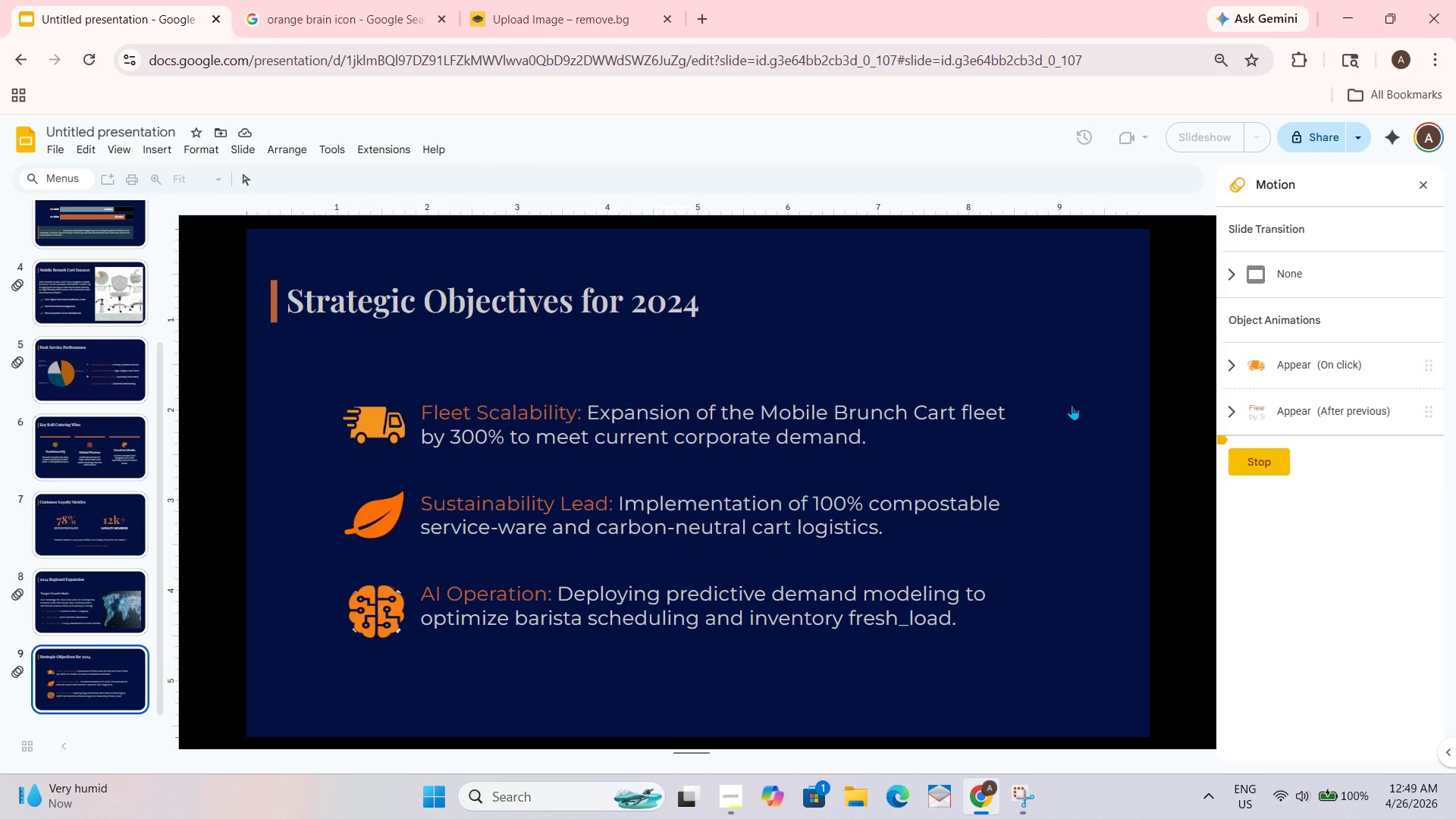 
left_click([1072, 404])
 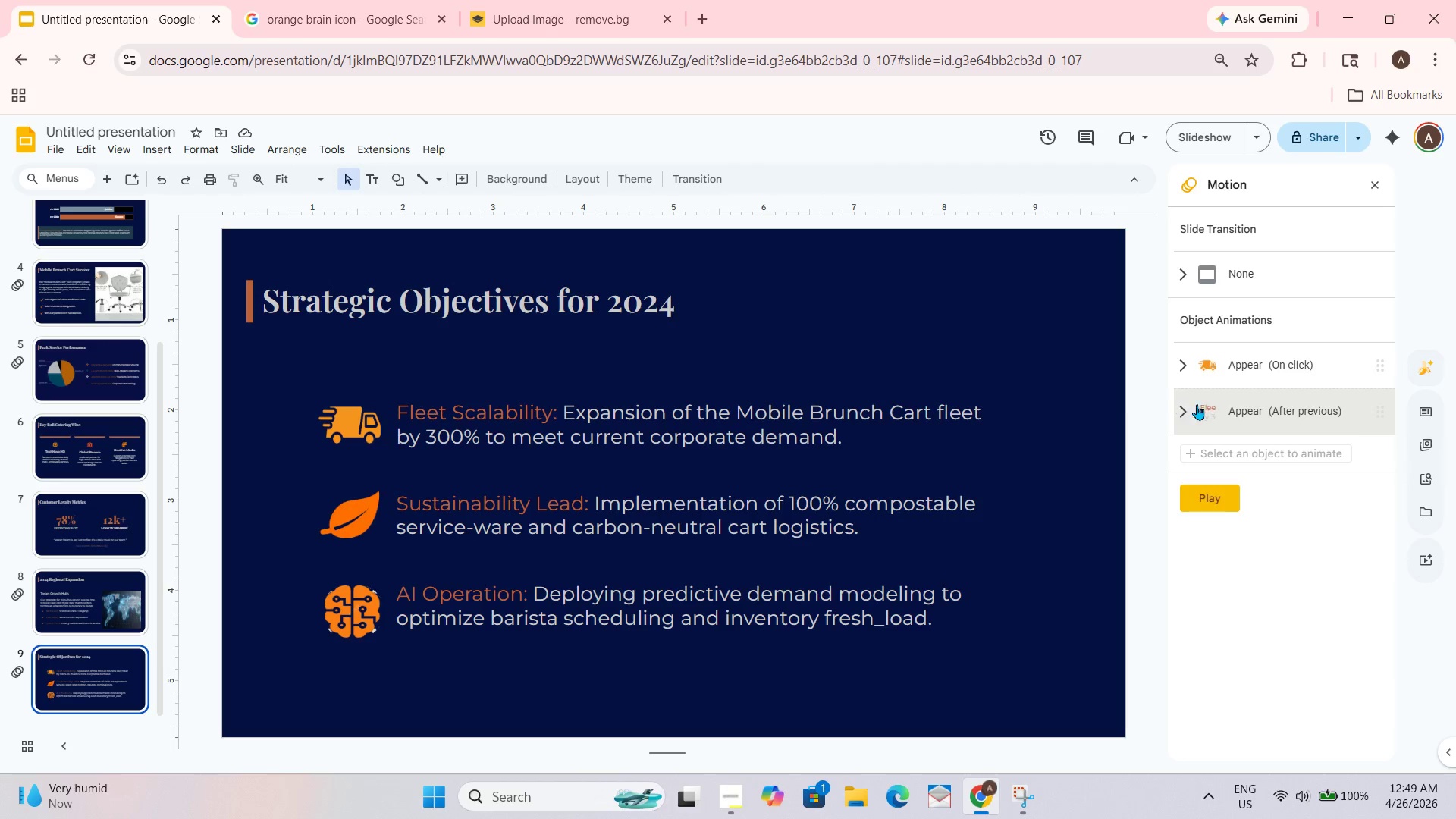 
left_click([1188, 404])
 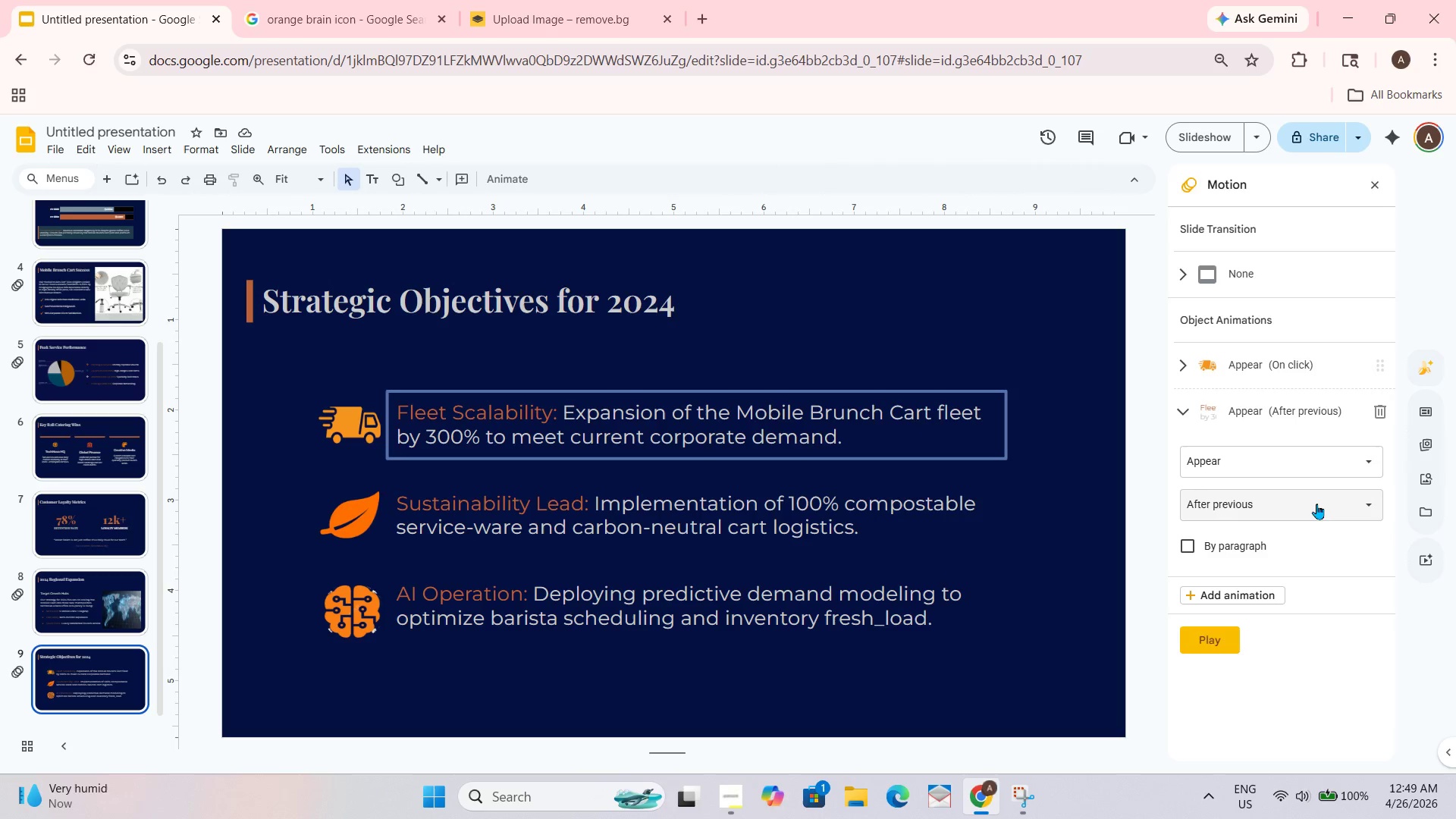 
left_click([1316, 518])
 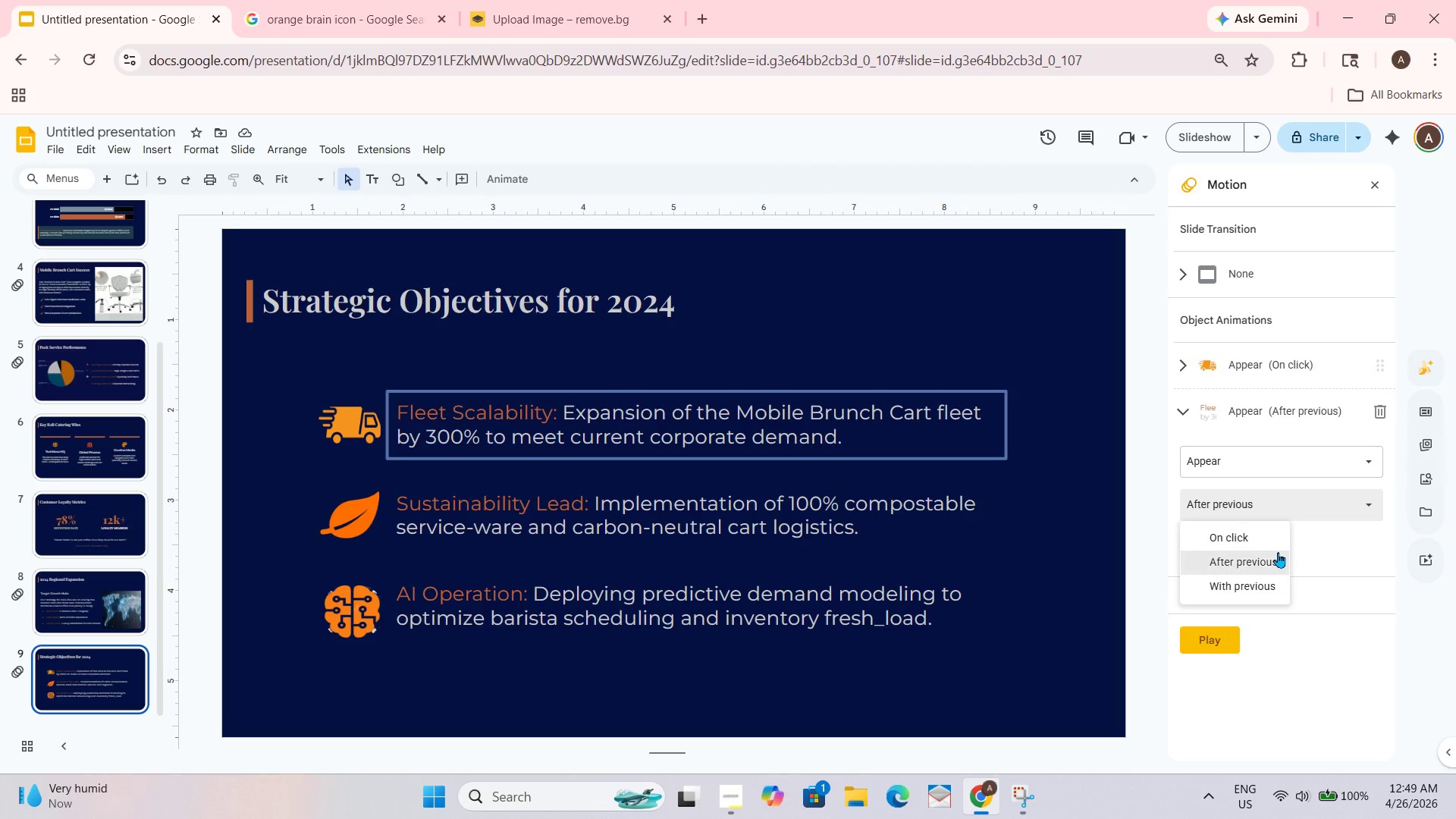 
left_click([1261, 554])
 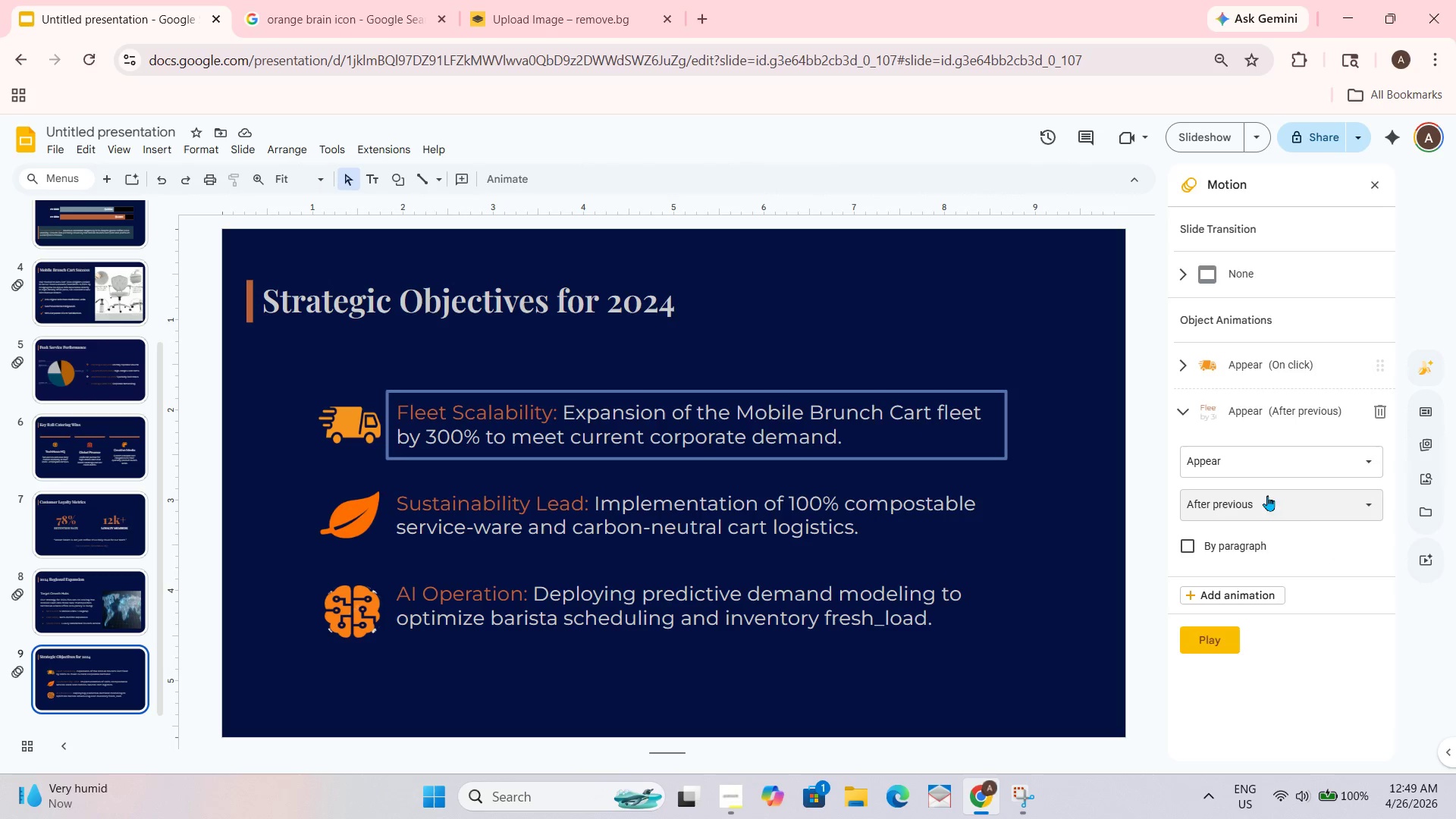 
left_click([1352, 508])
 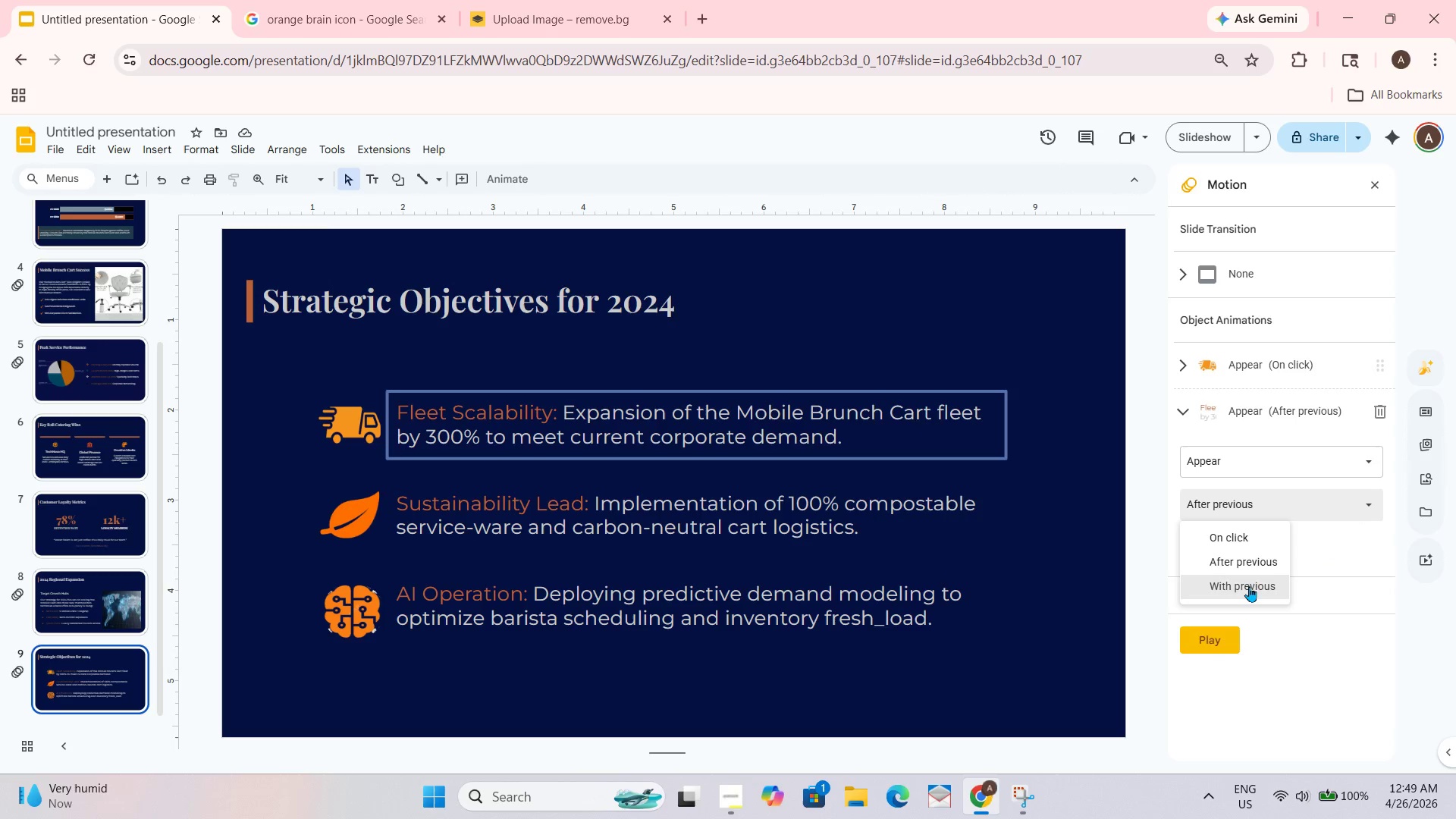 
left_click([1249, 591])
 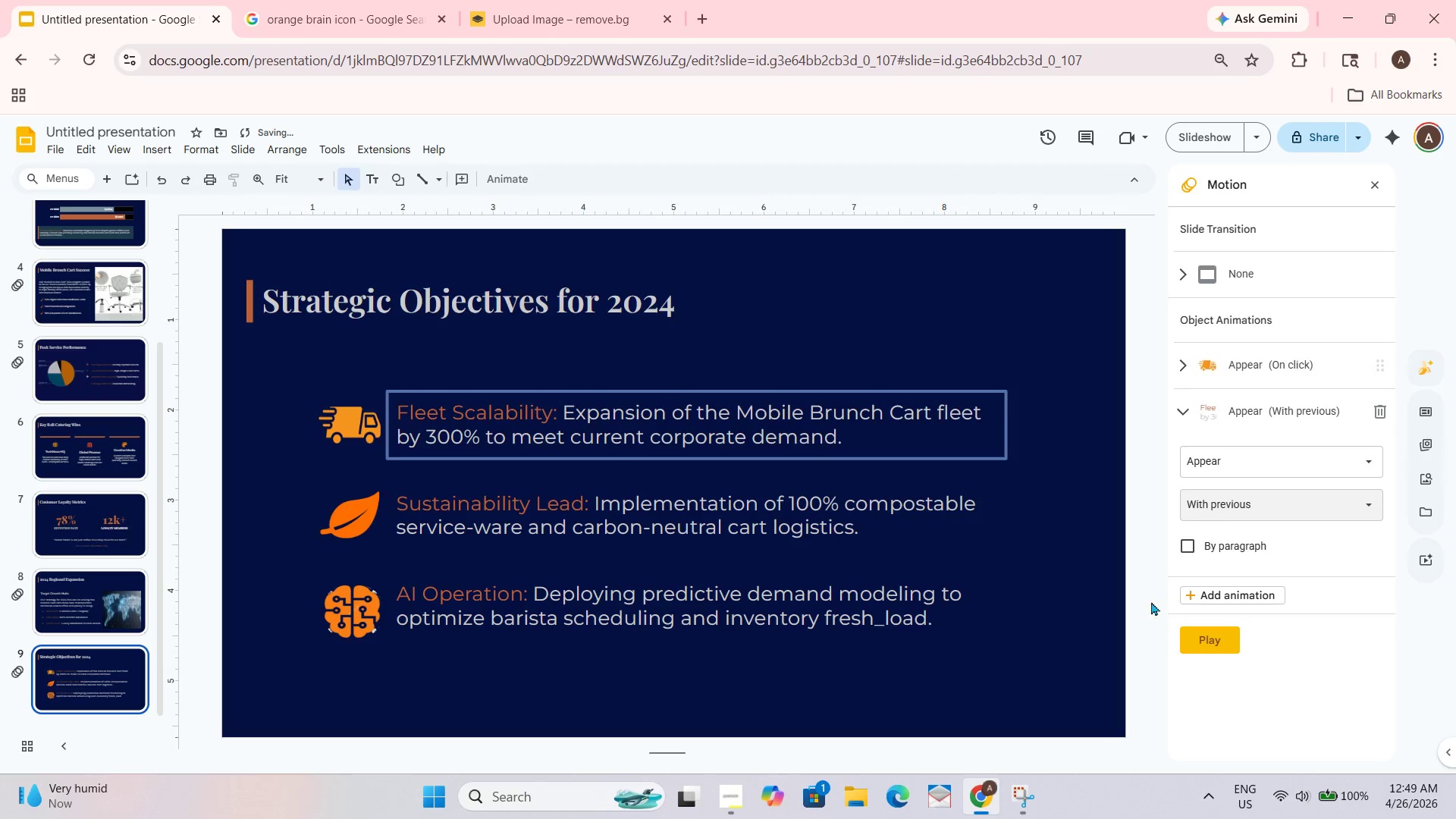 
left_click([1213, 653])
 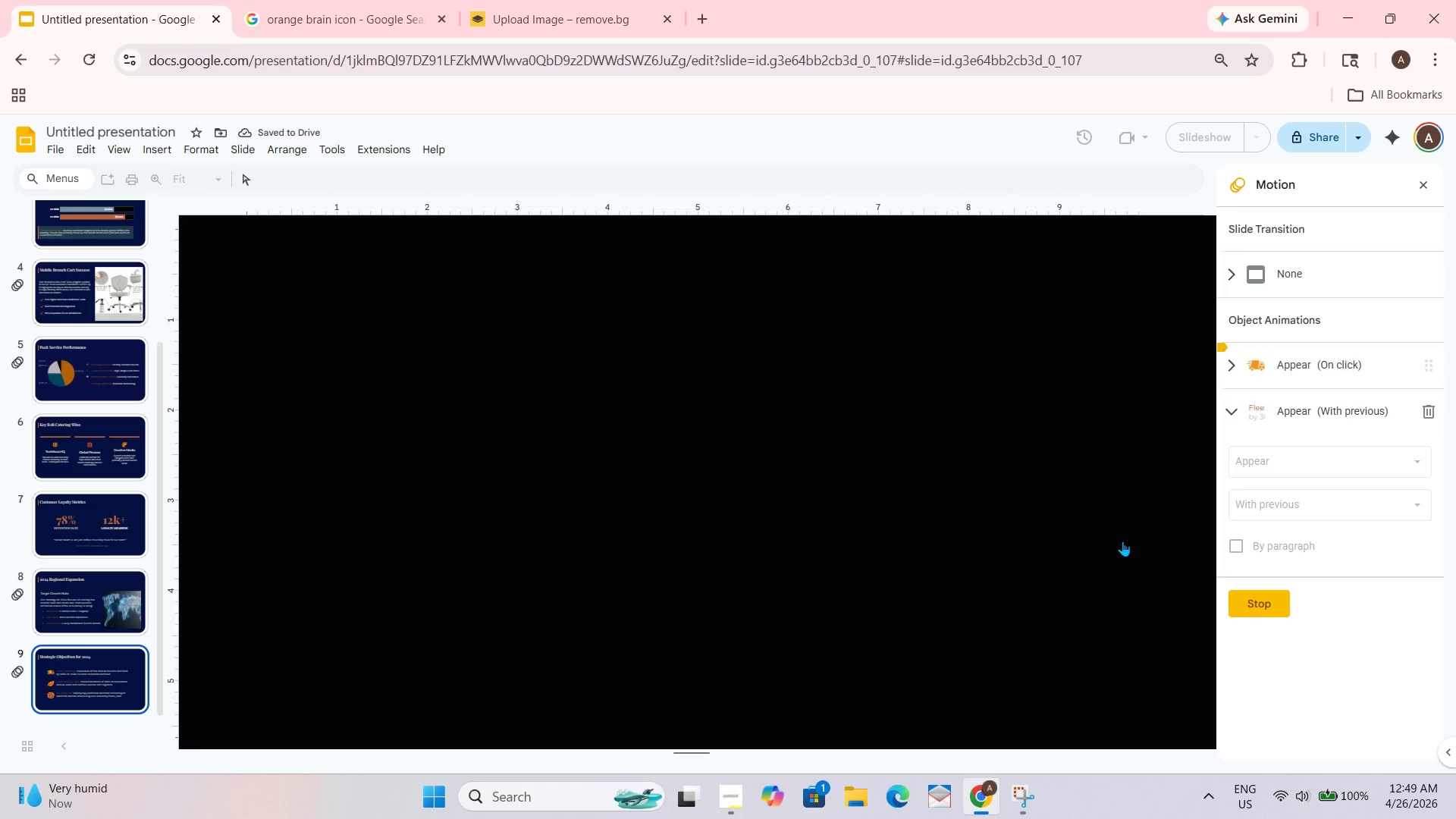 
left_click([1106, 537])
 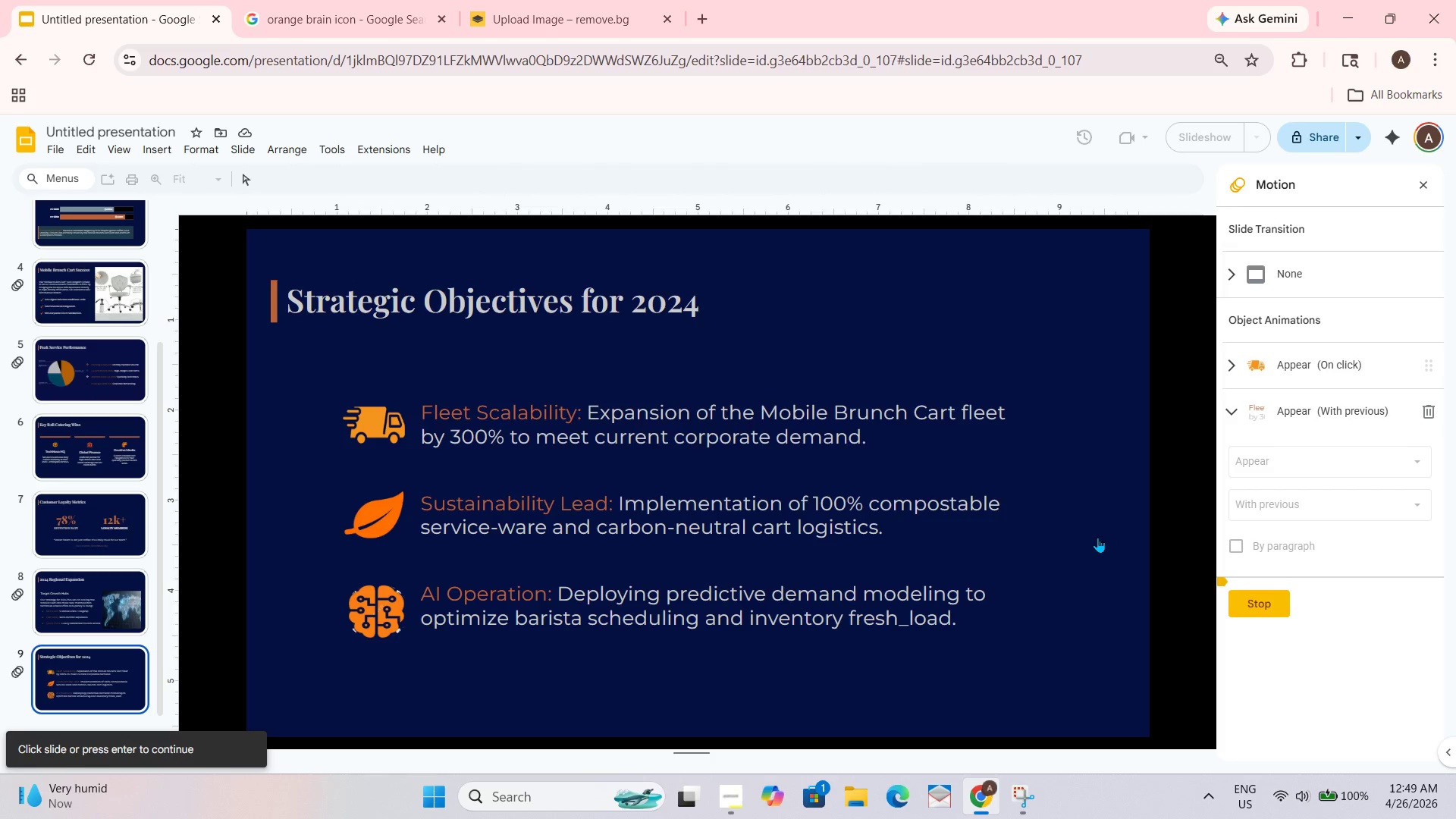 
wait(8.47)
 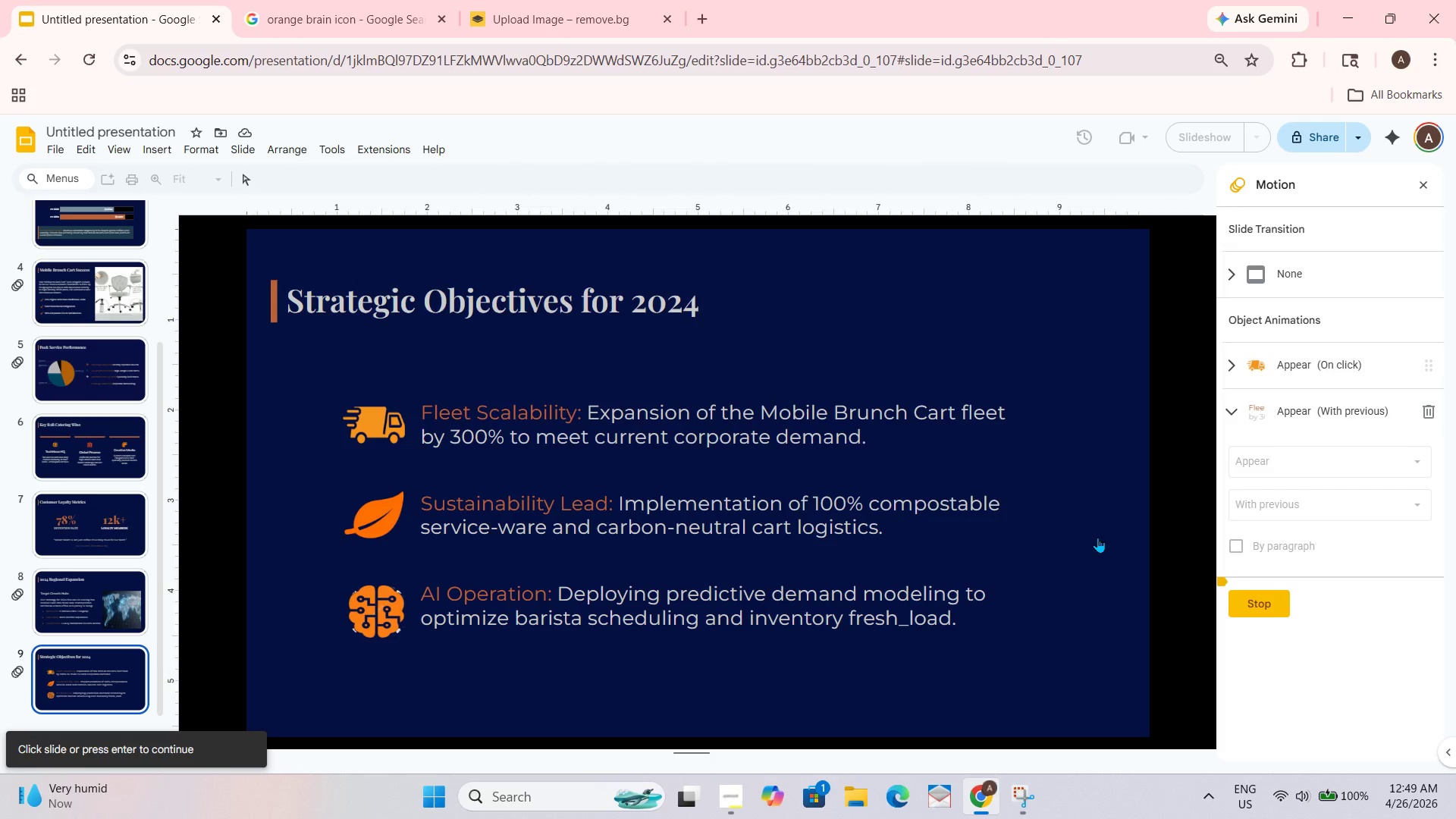 
left_click([1263, 613])
 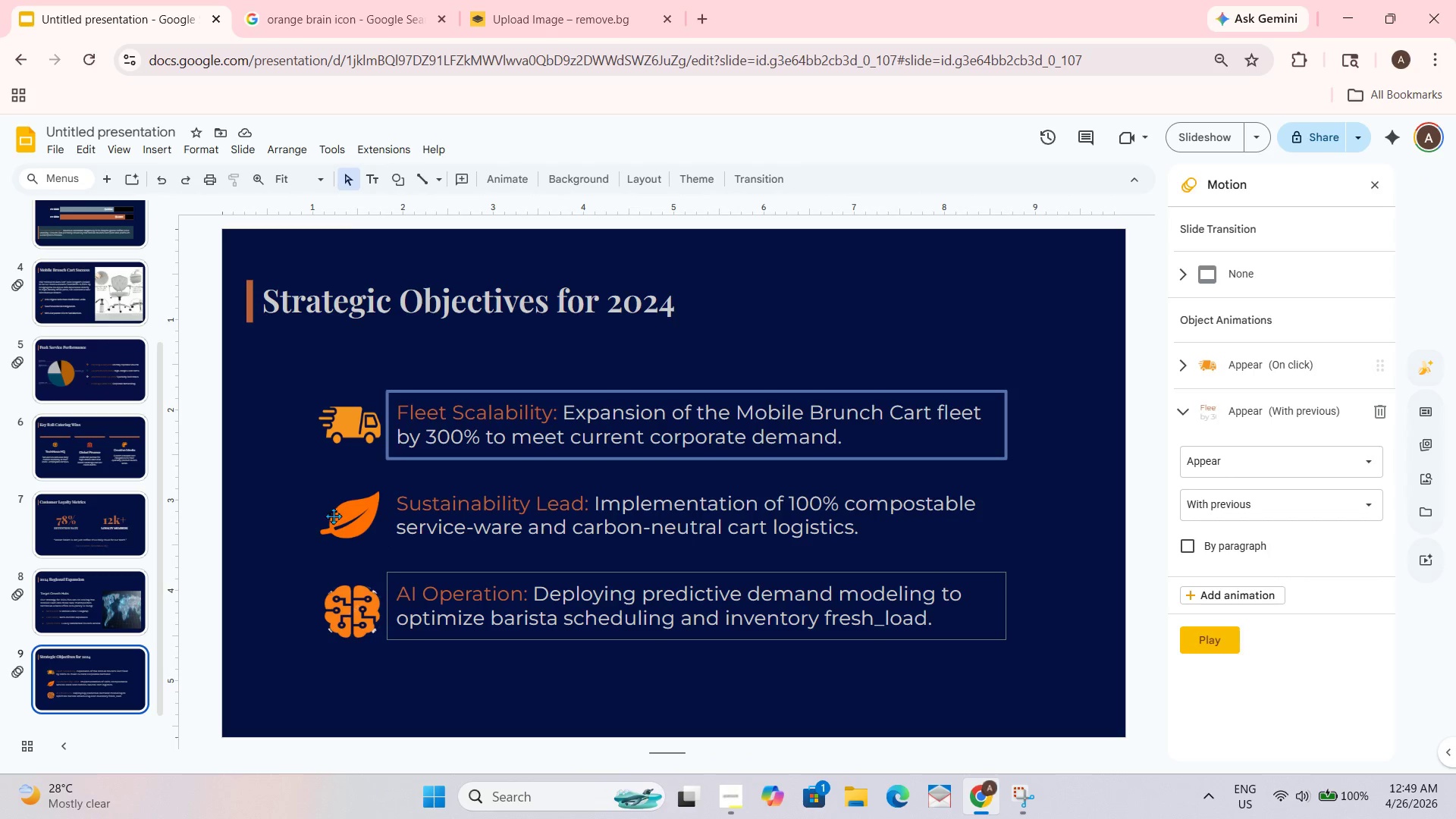 
left_click_drag(start_coordinate=[256, 477], to_coordinate=[558, 540])
 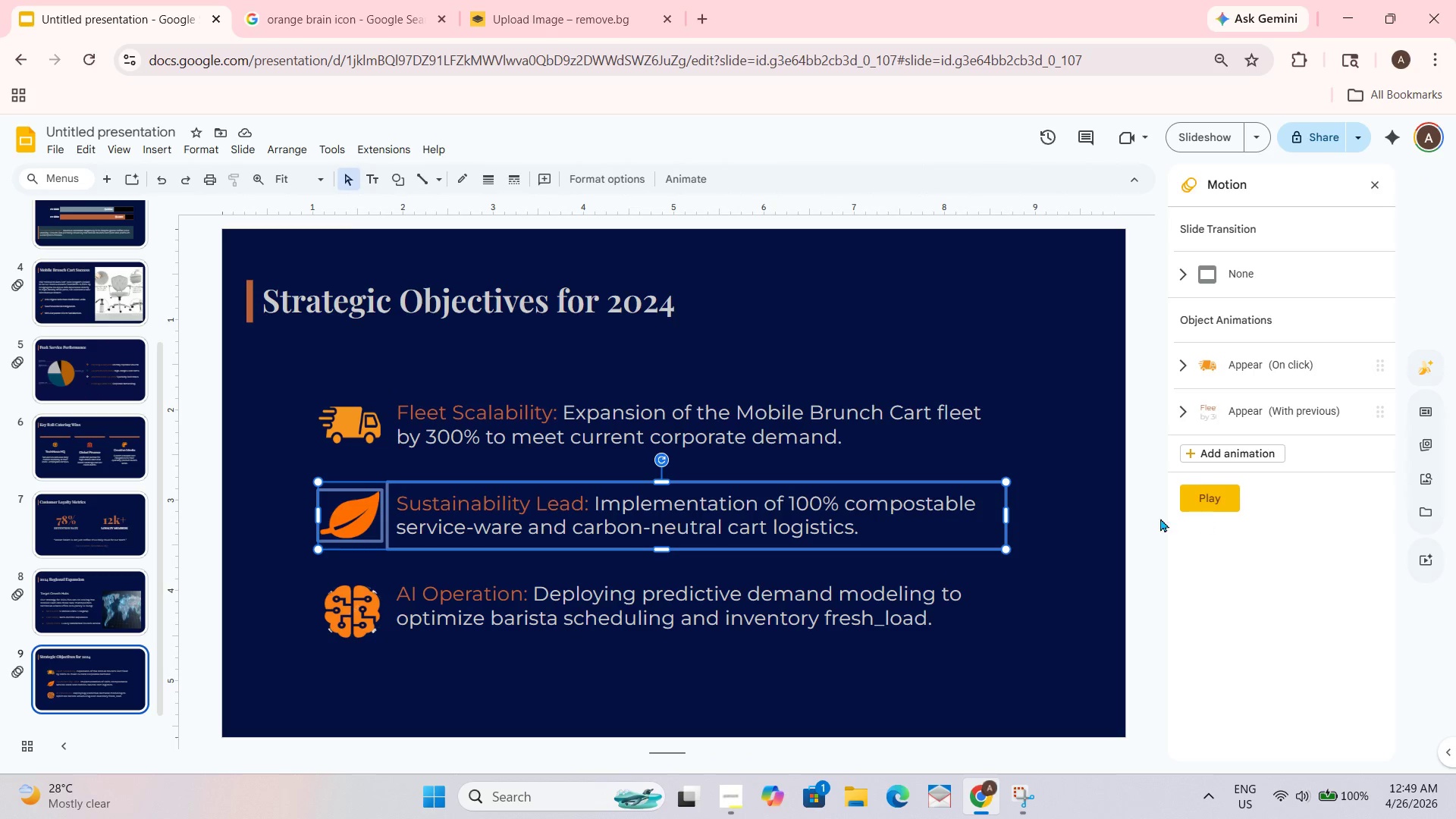 
left_click([1232, 455])
 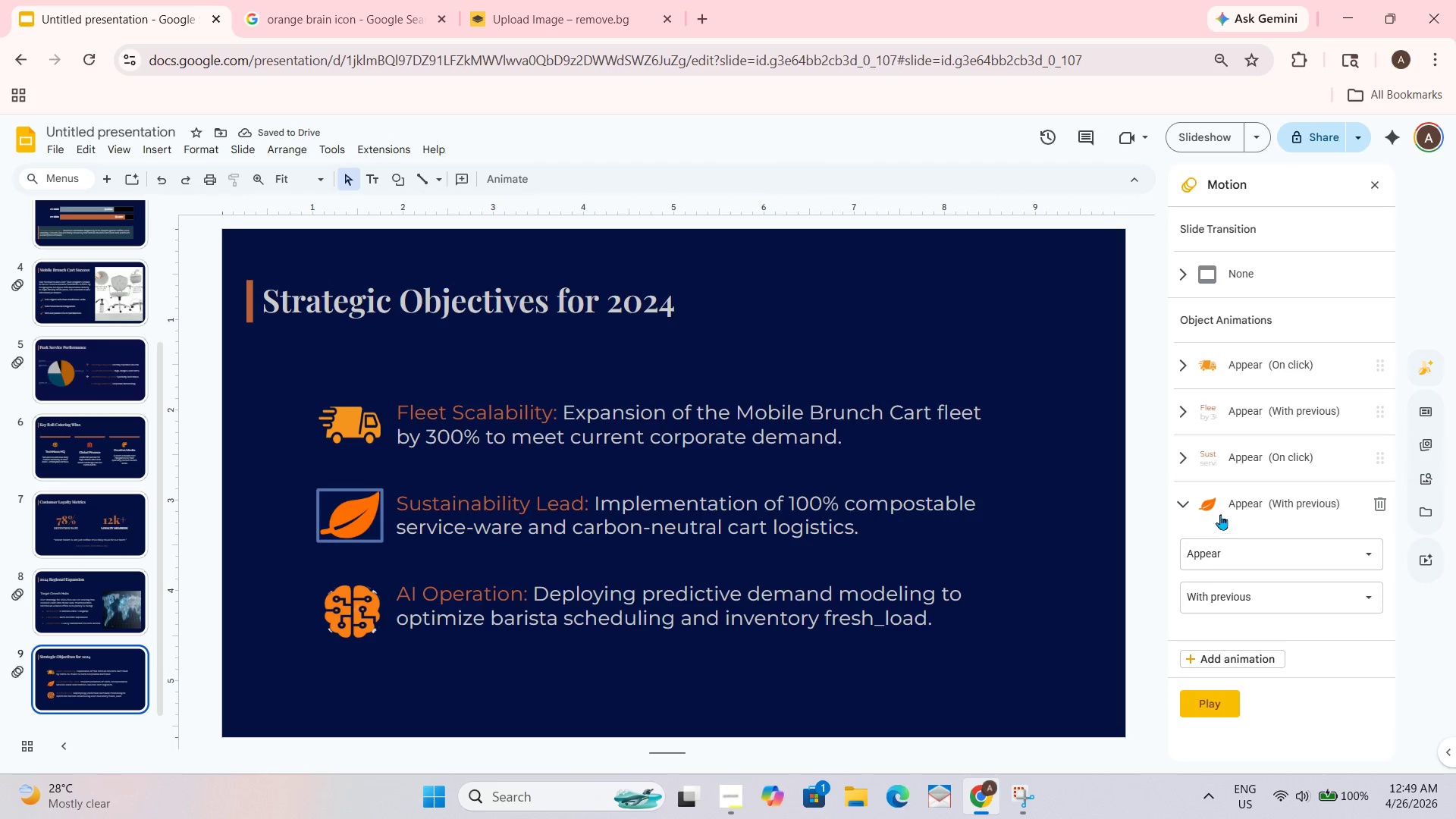 
left_click_drag(start_coordinate=[1216, 507], to_coordinate=[1218, 460])
 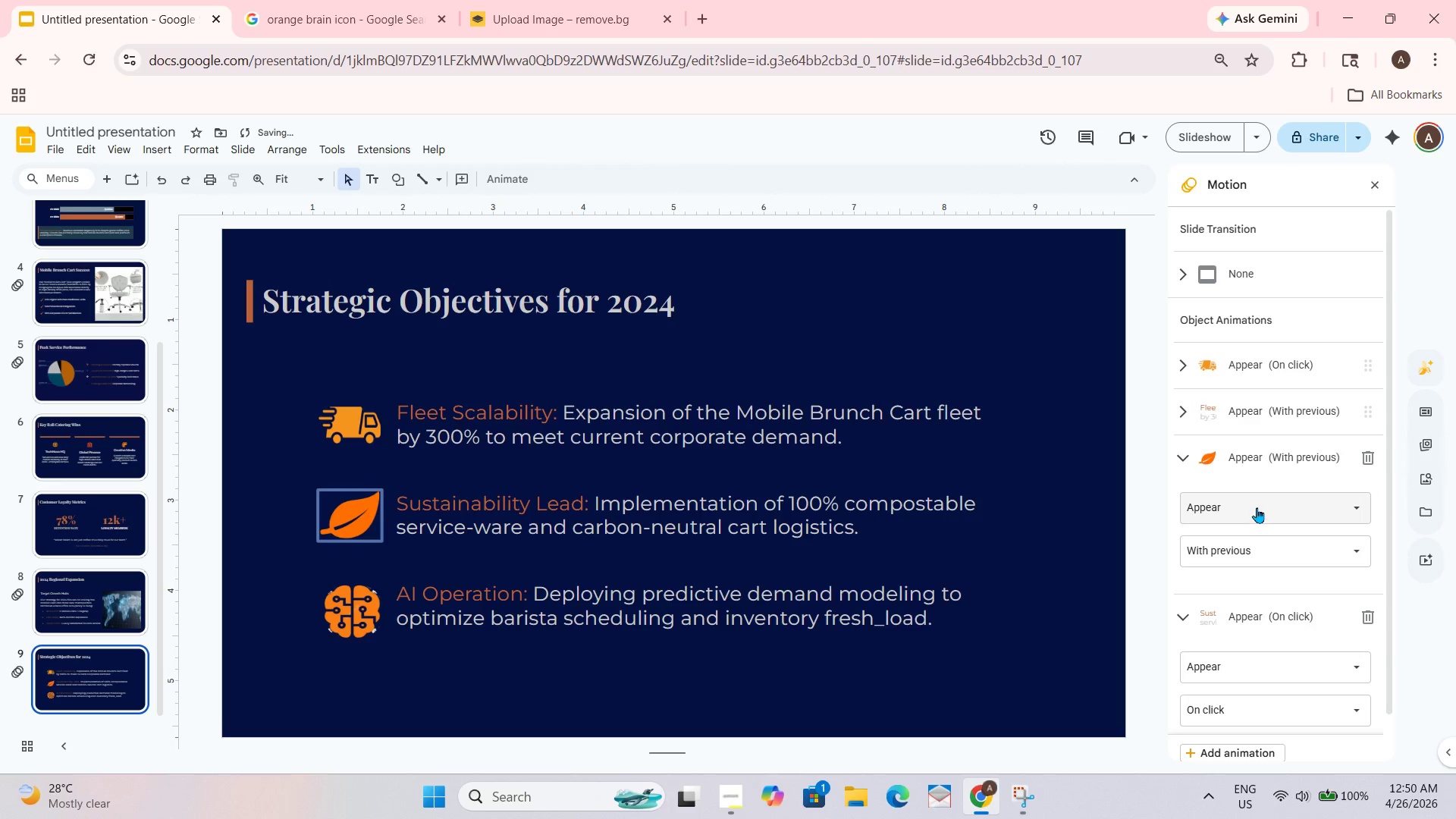 
left_click([1257, 556])
 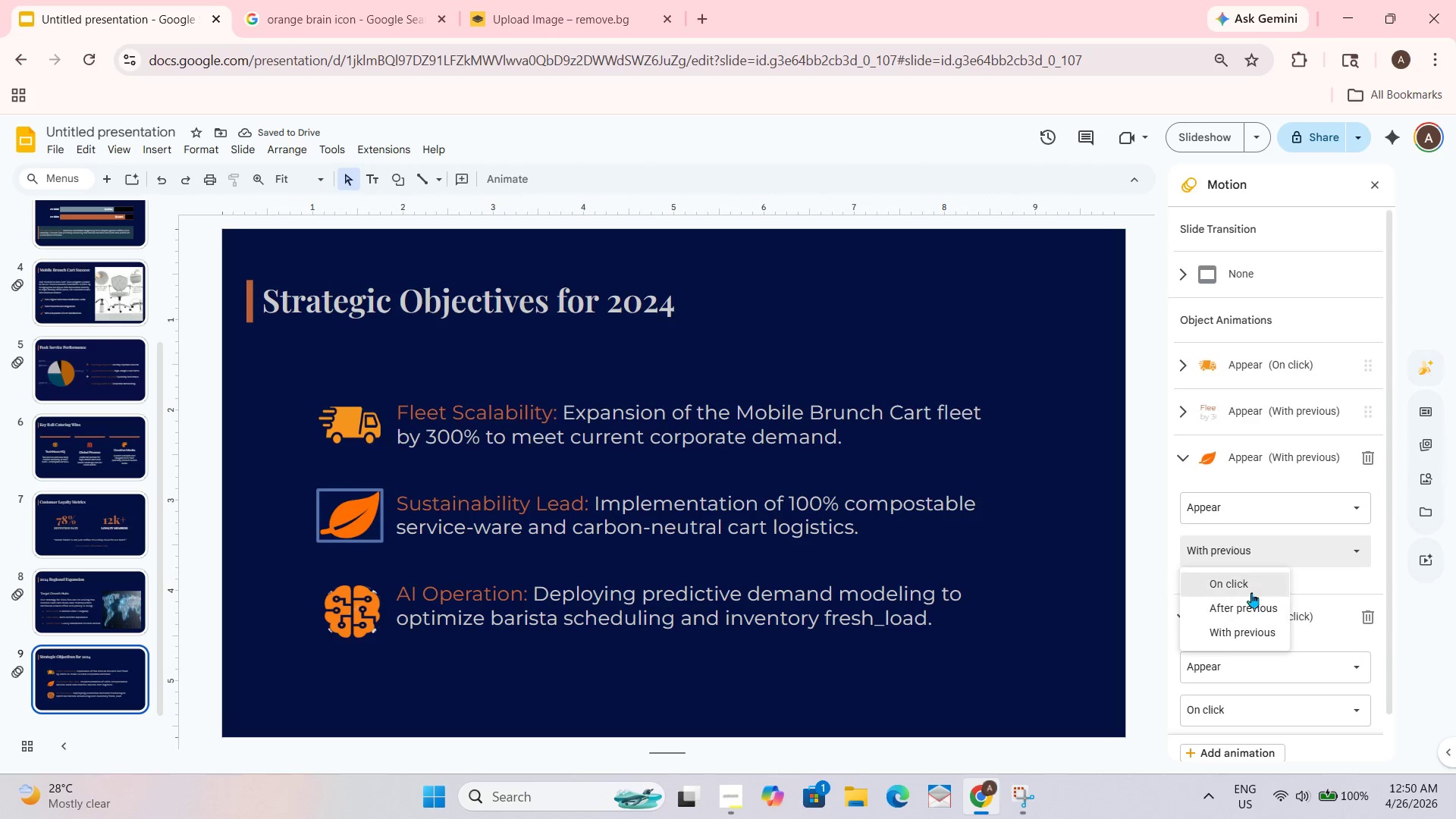 
left_click([1246, 587])
 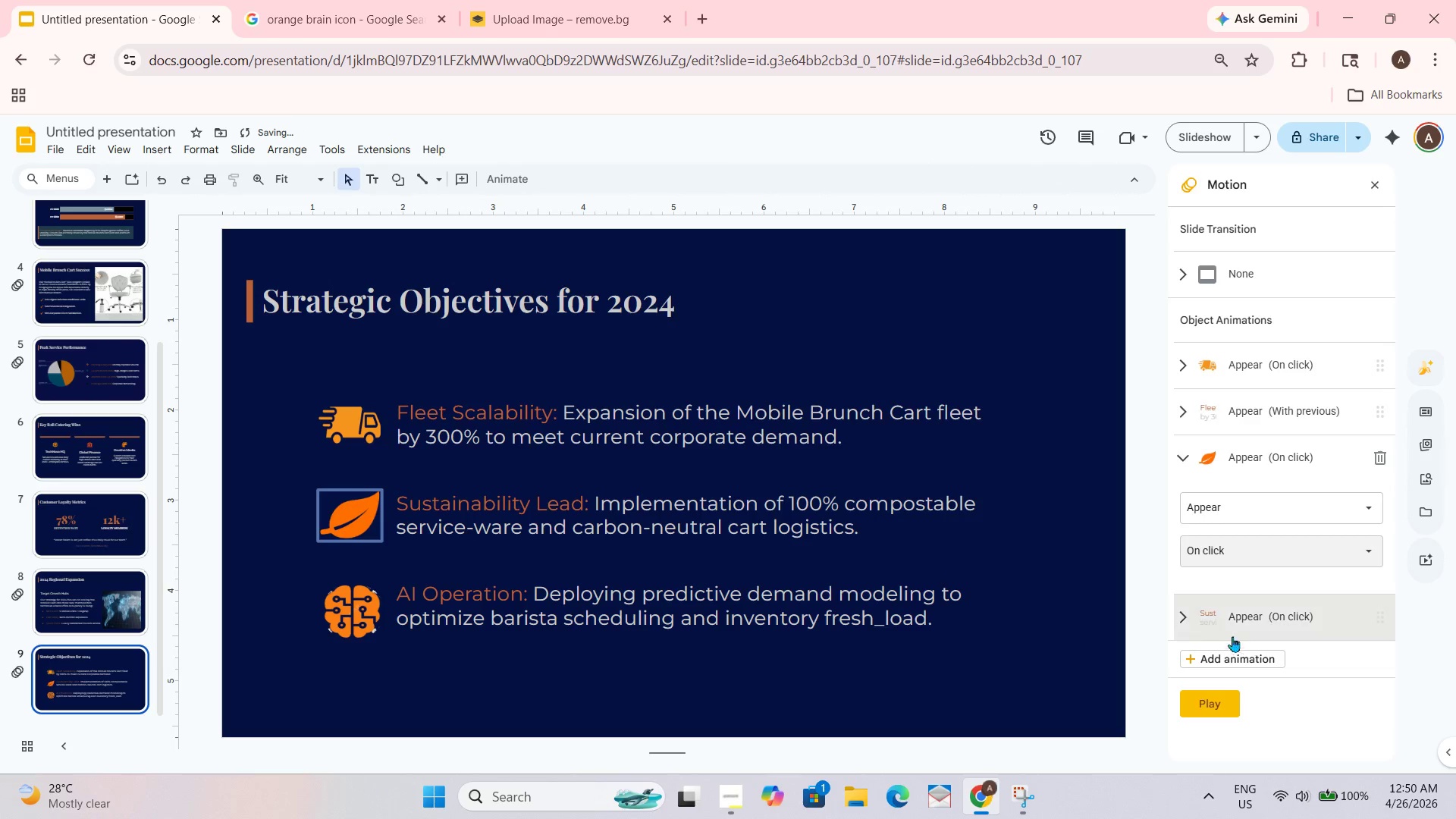 
left_click([1194, 623])
 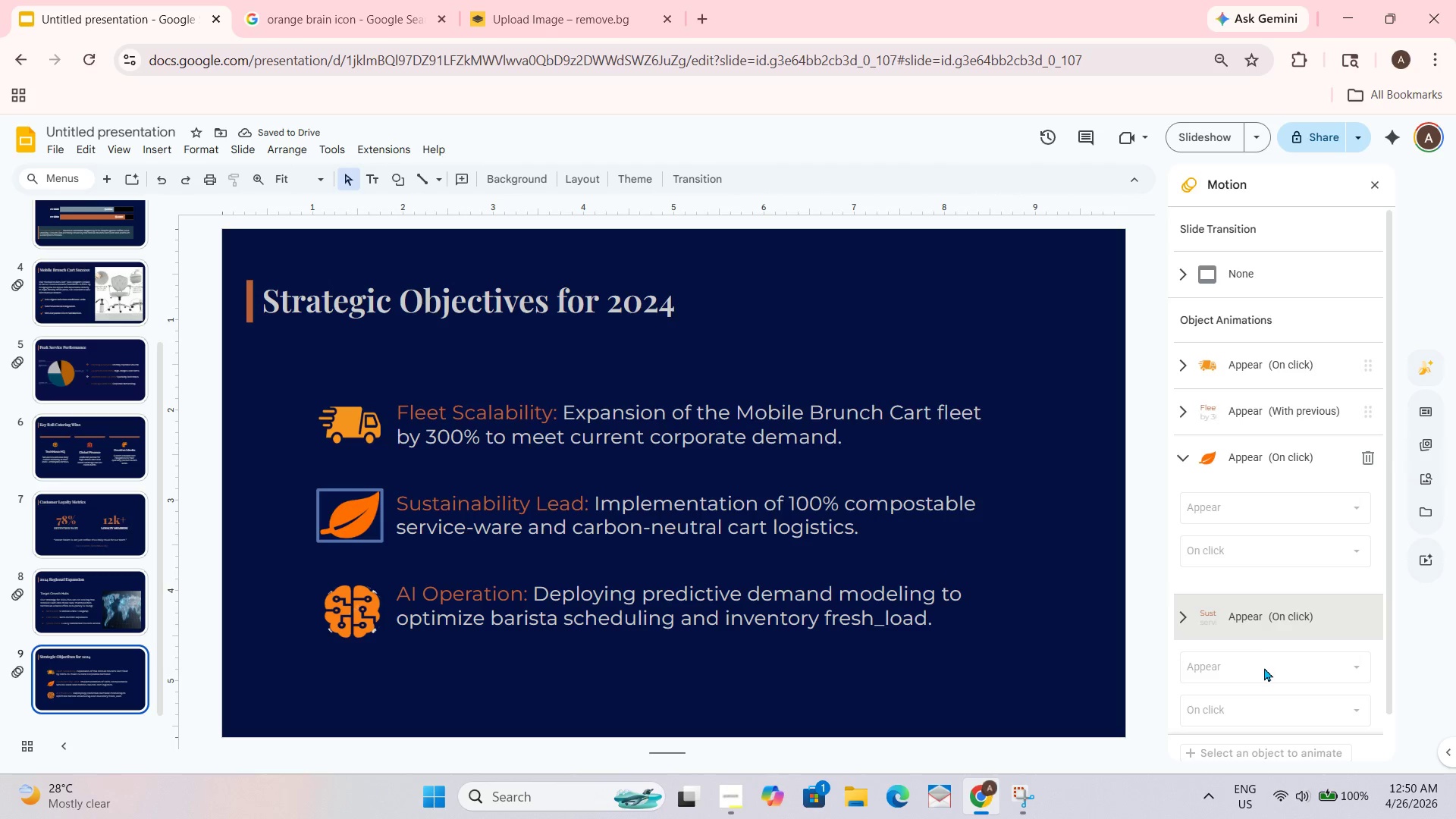 
scroll: coordinate [1247, 613], scroll_direction: down, amount: 1.0
 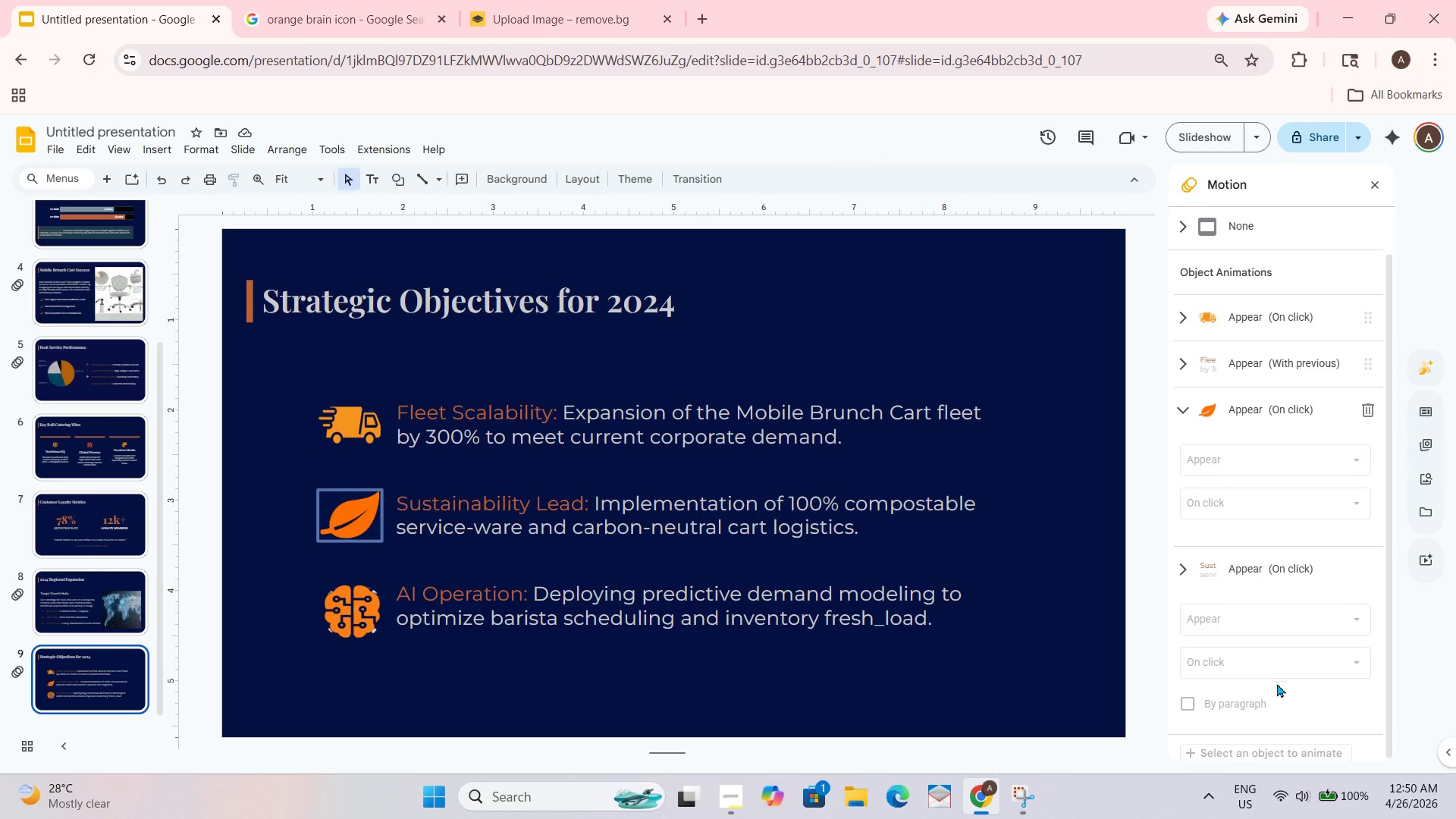 
double_click([1184, 704])
 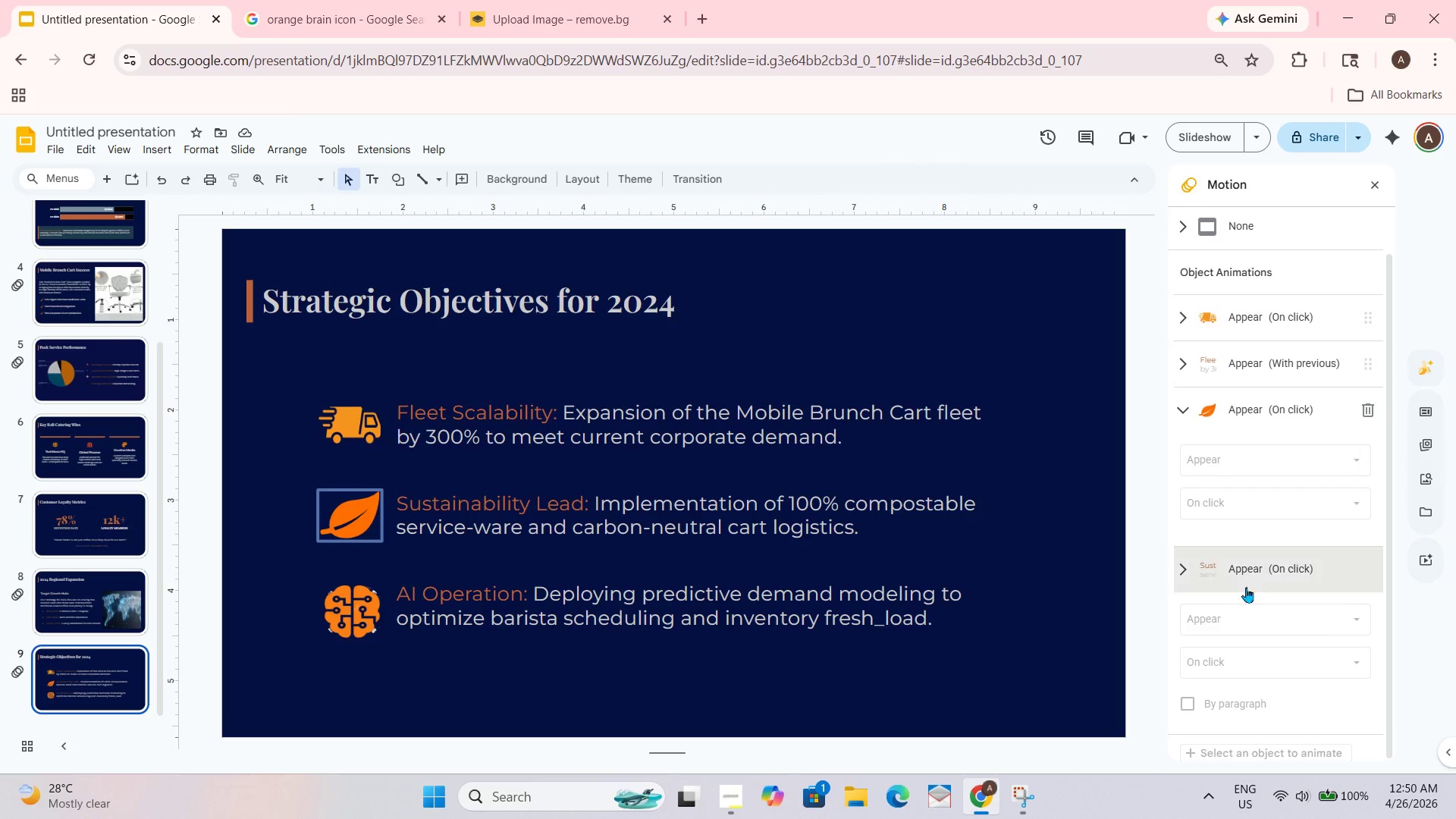 
left_click([1247, 571])
 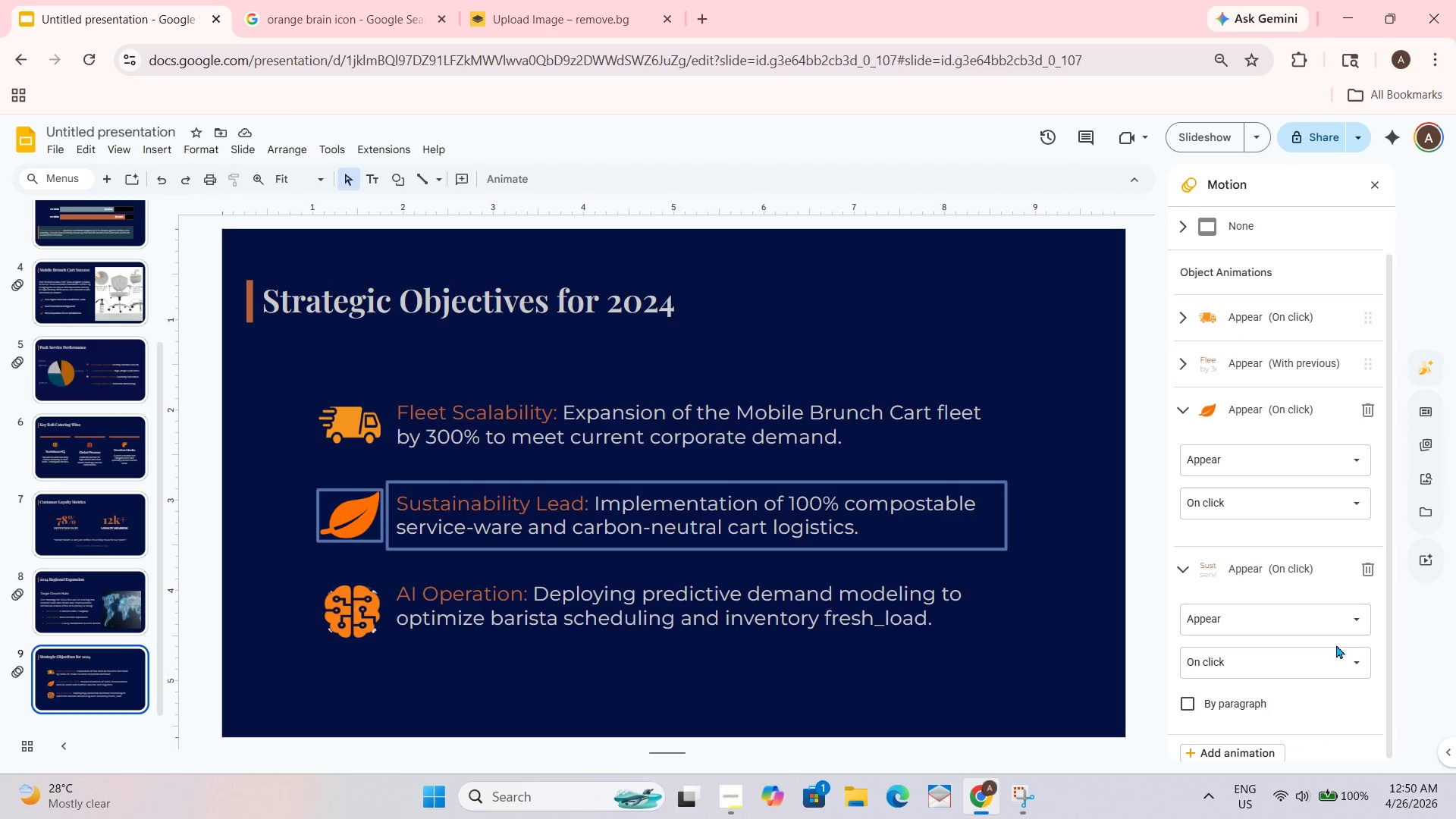 
left_click([1338, 661])
 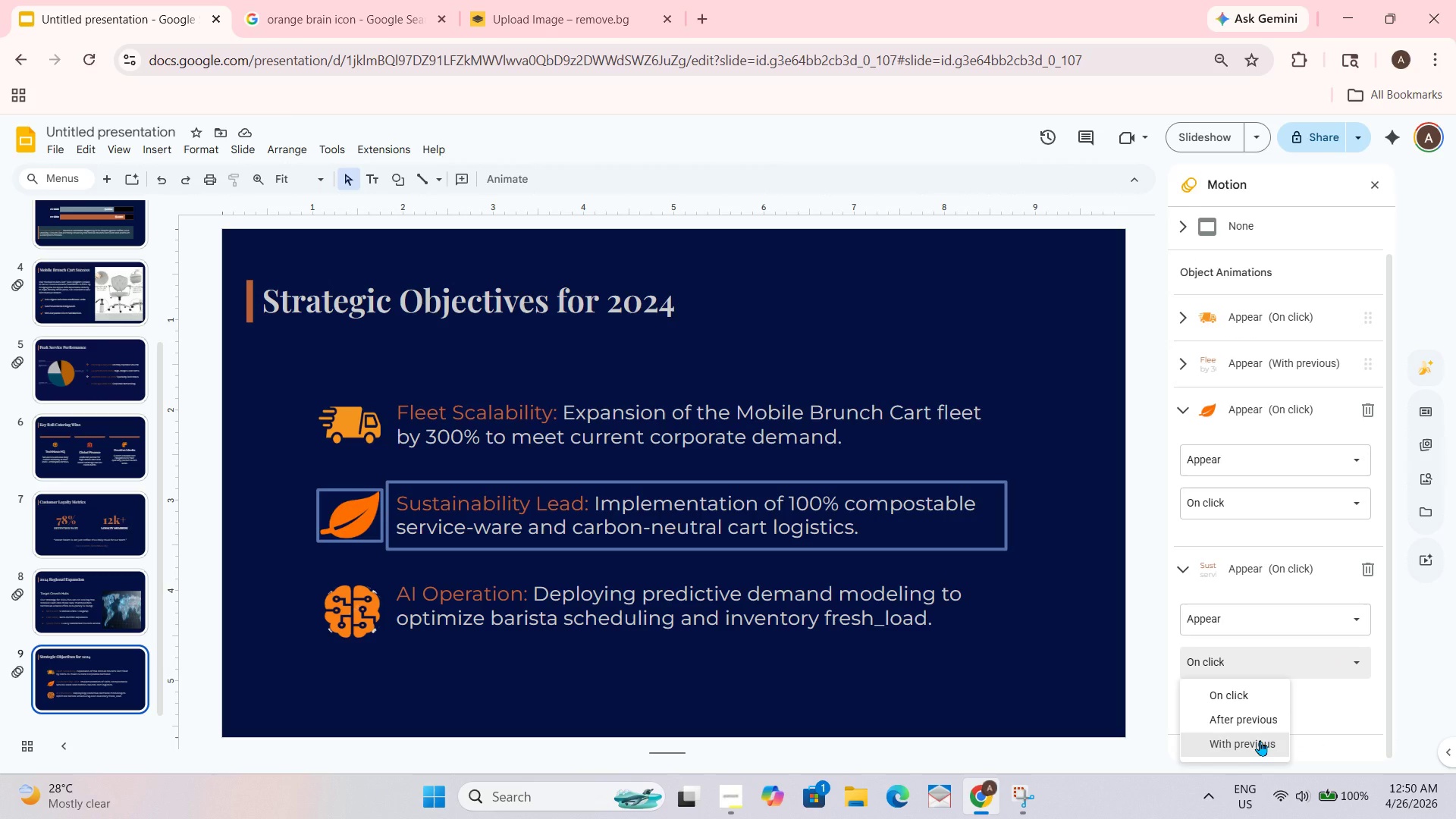 
left_click([1260, 740])
 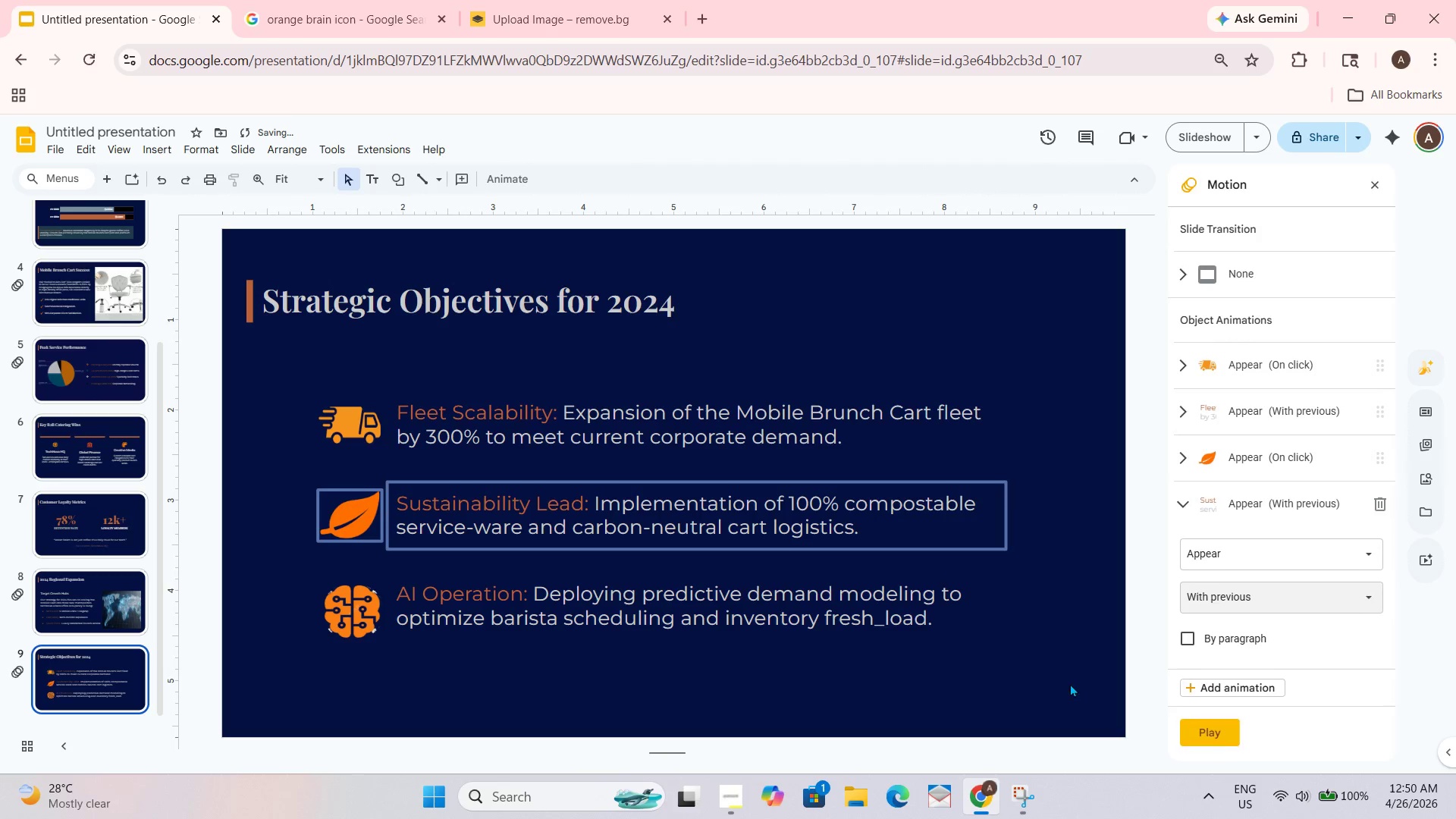 
left_click([1062, 662])
 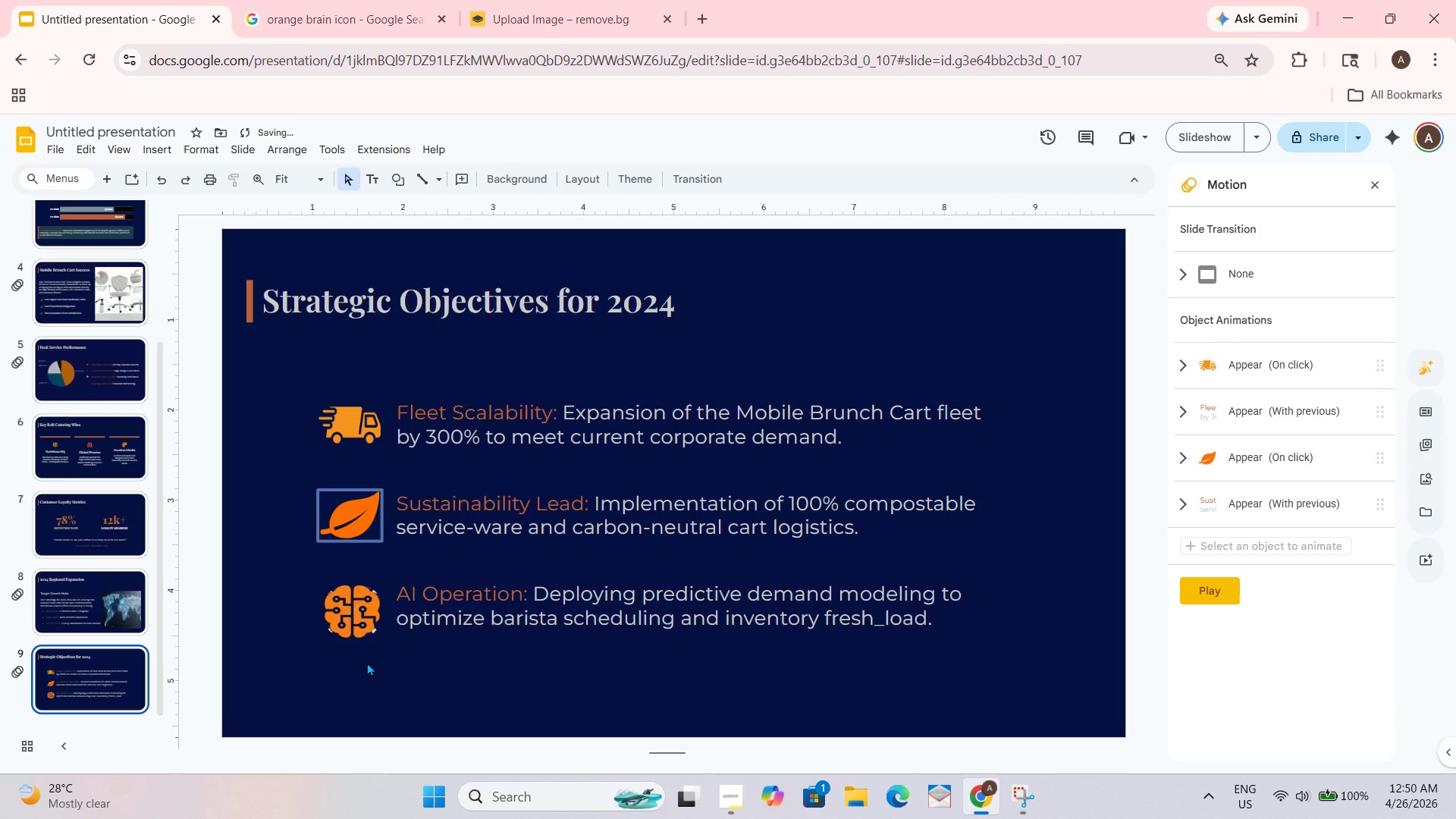 
left_click_drag(start_coordinate=[310, 672], to_coordinate=[516, 604])
 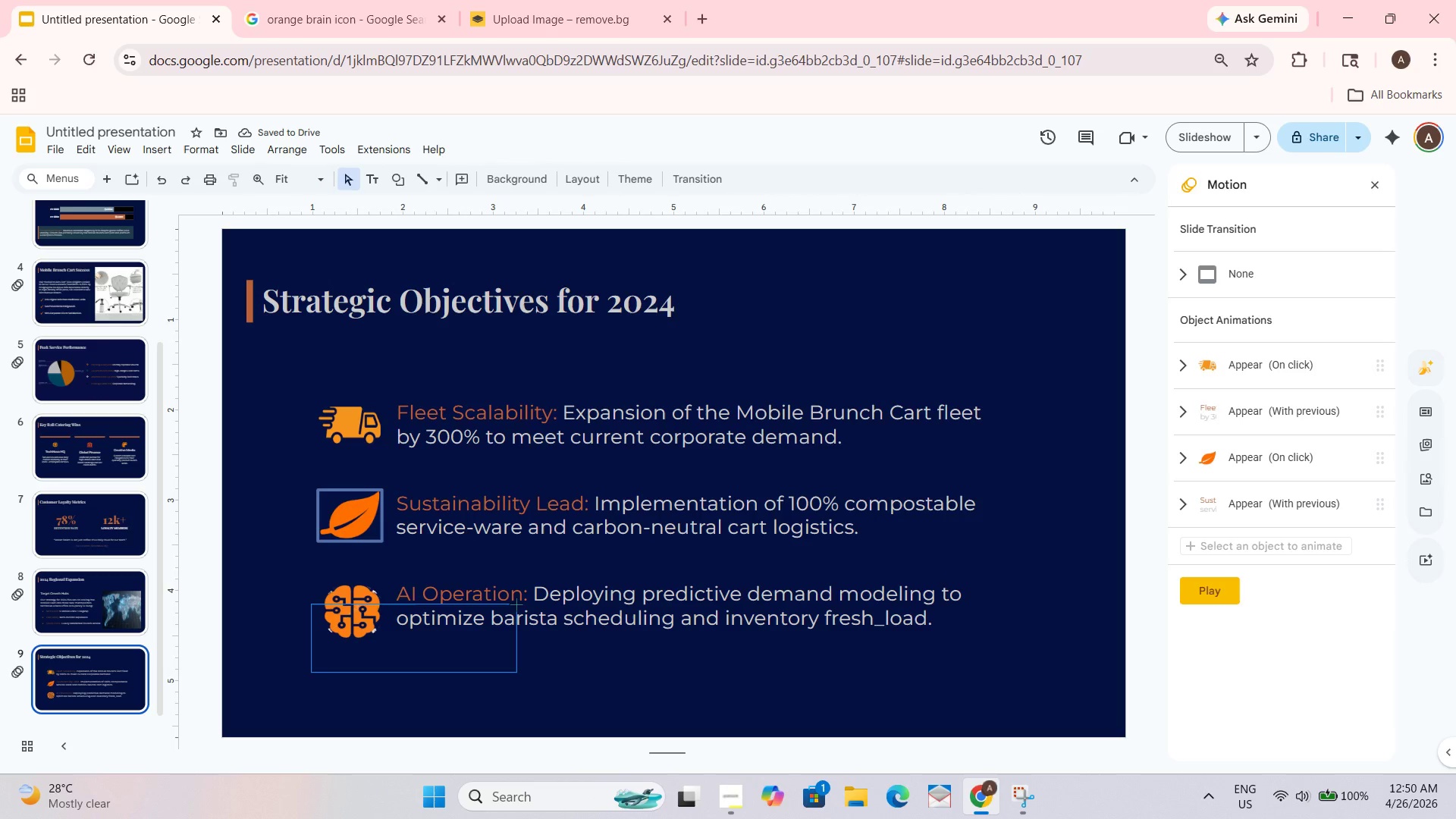 
left_click([516, 604])
 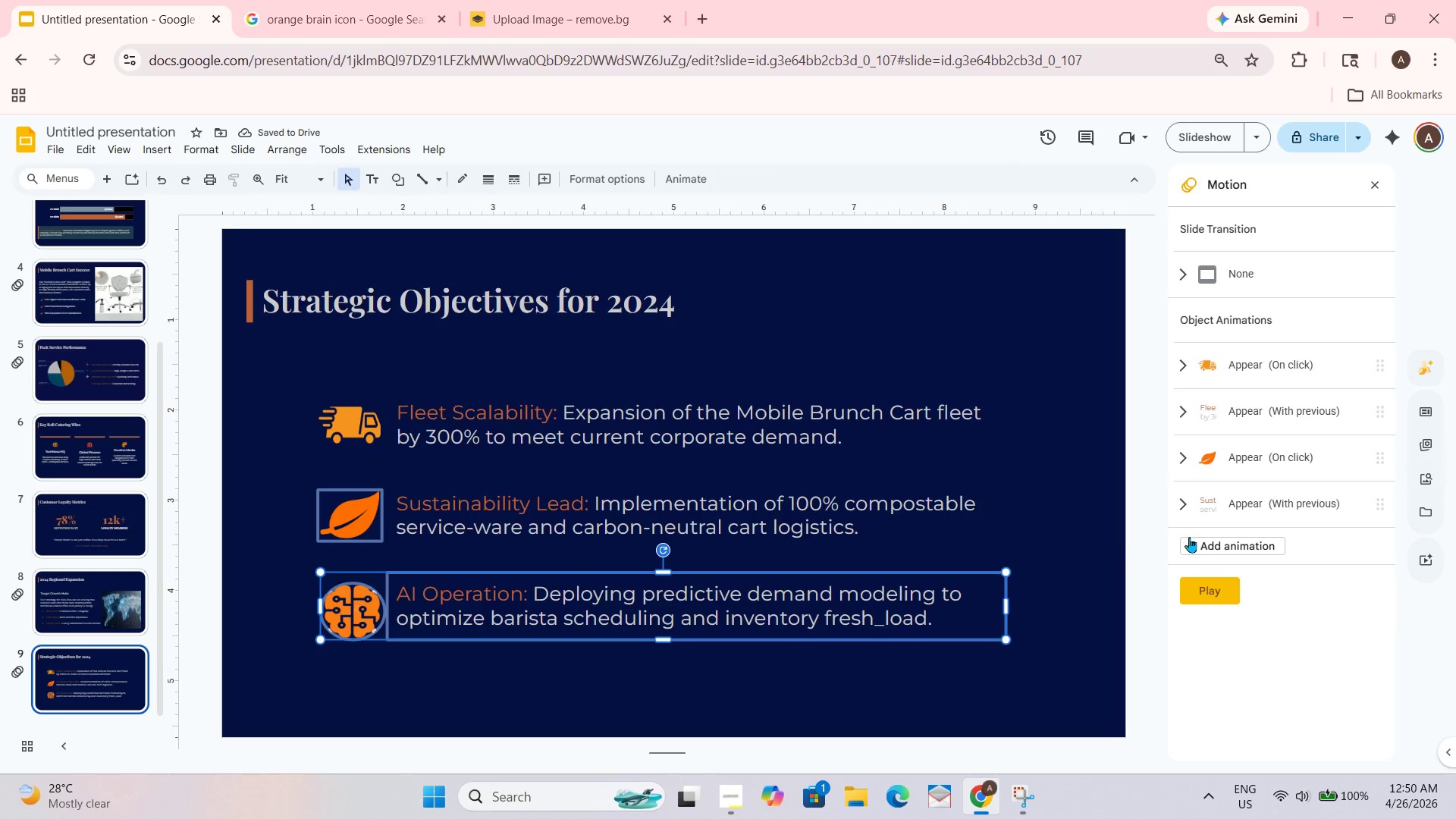 
left_click_drag(start_coordinate=[1200, 544], to_coordinate=[1201, 551])
 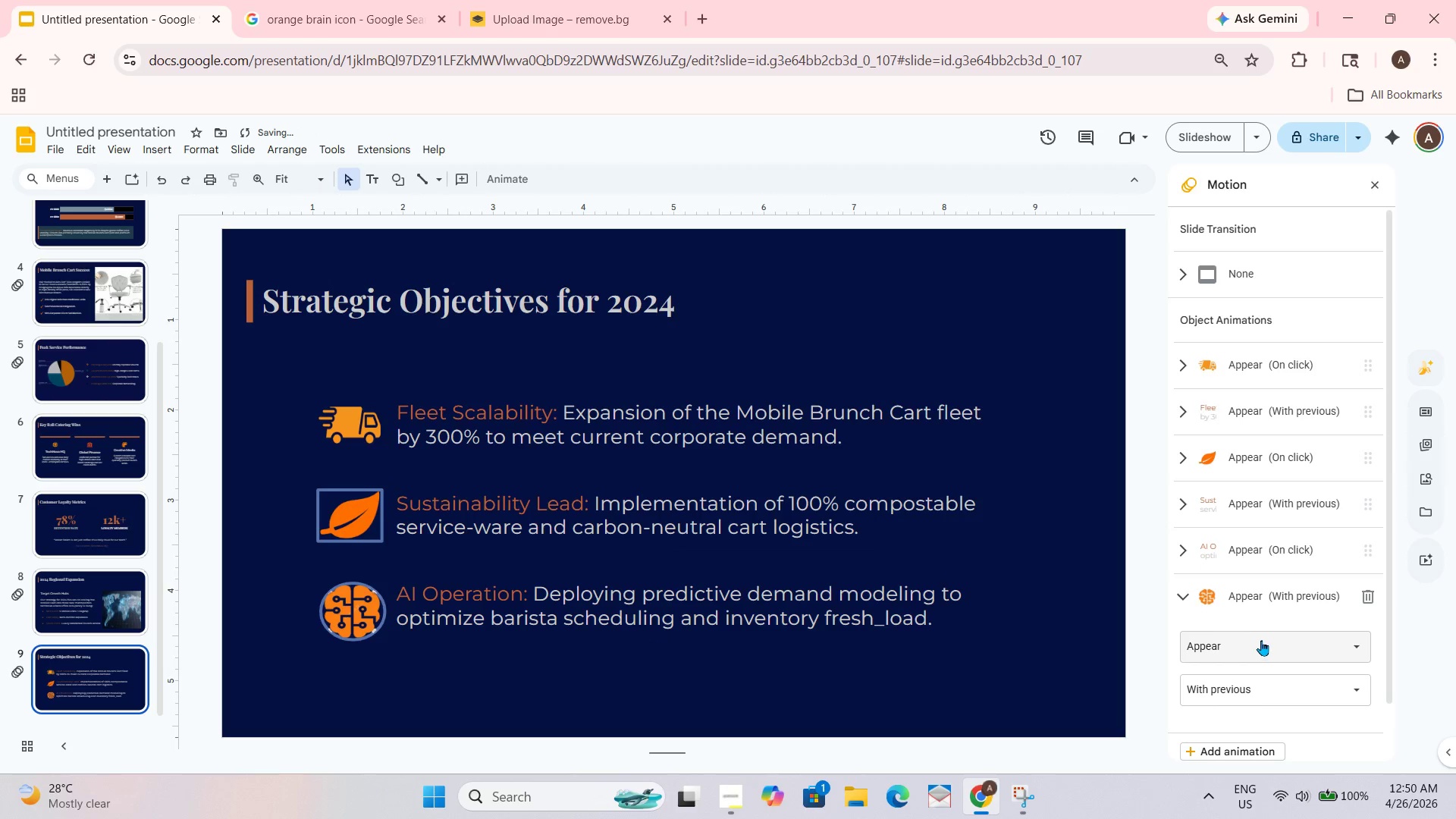 
left_click_drag(start_coordinate=[1250, 594], to_coordinate=[1250, 549])
 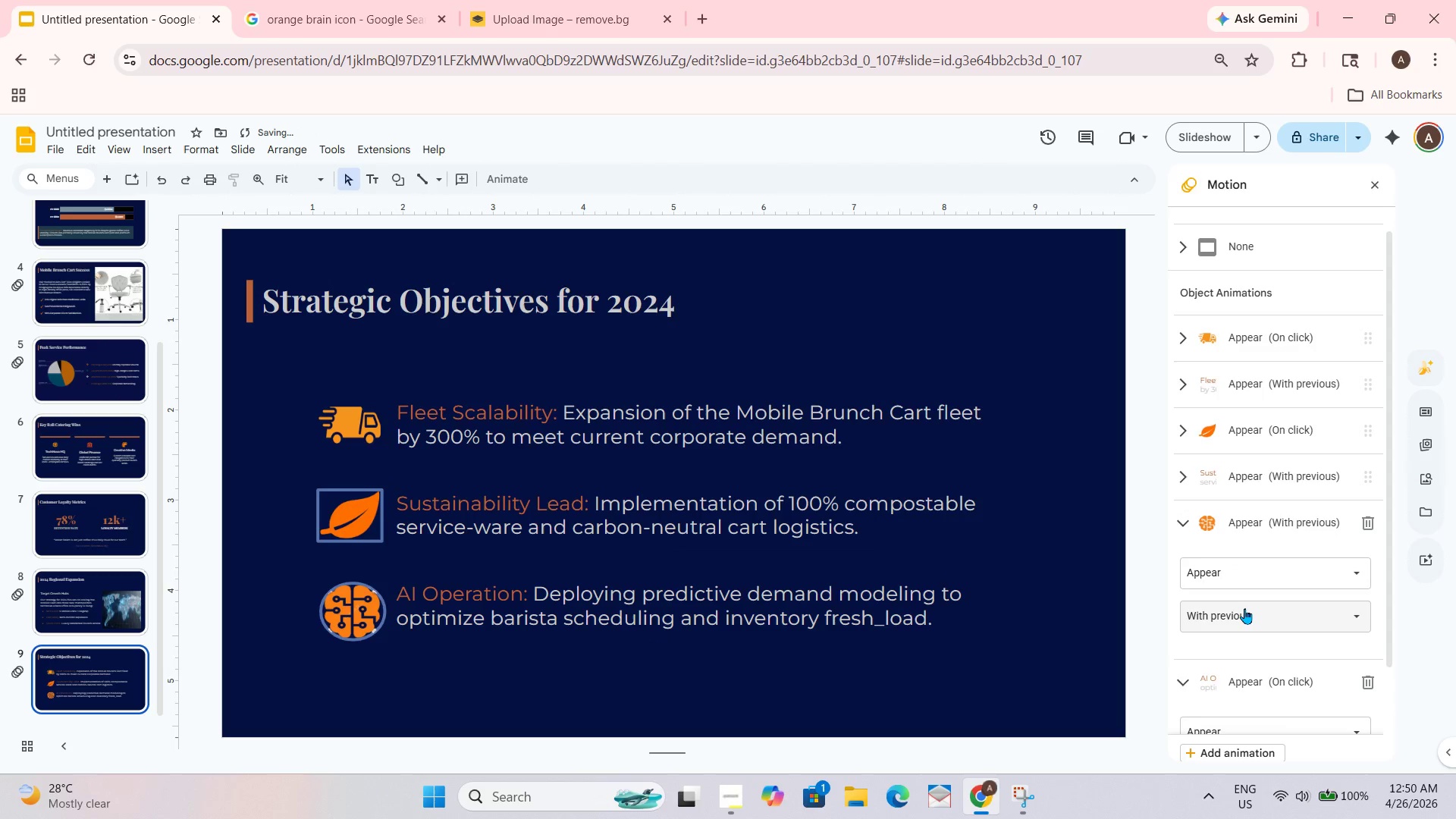 
left_click([1244, 650])
 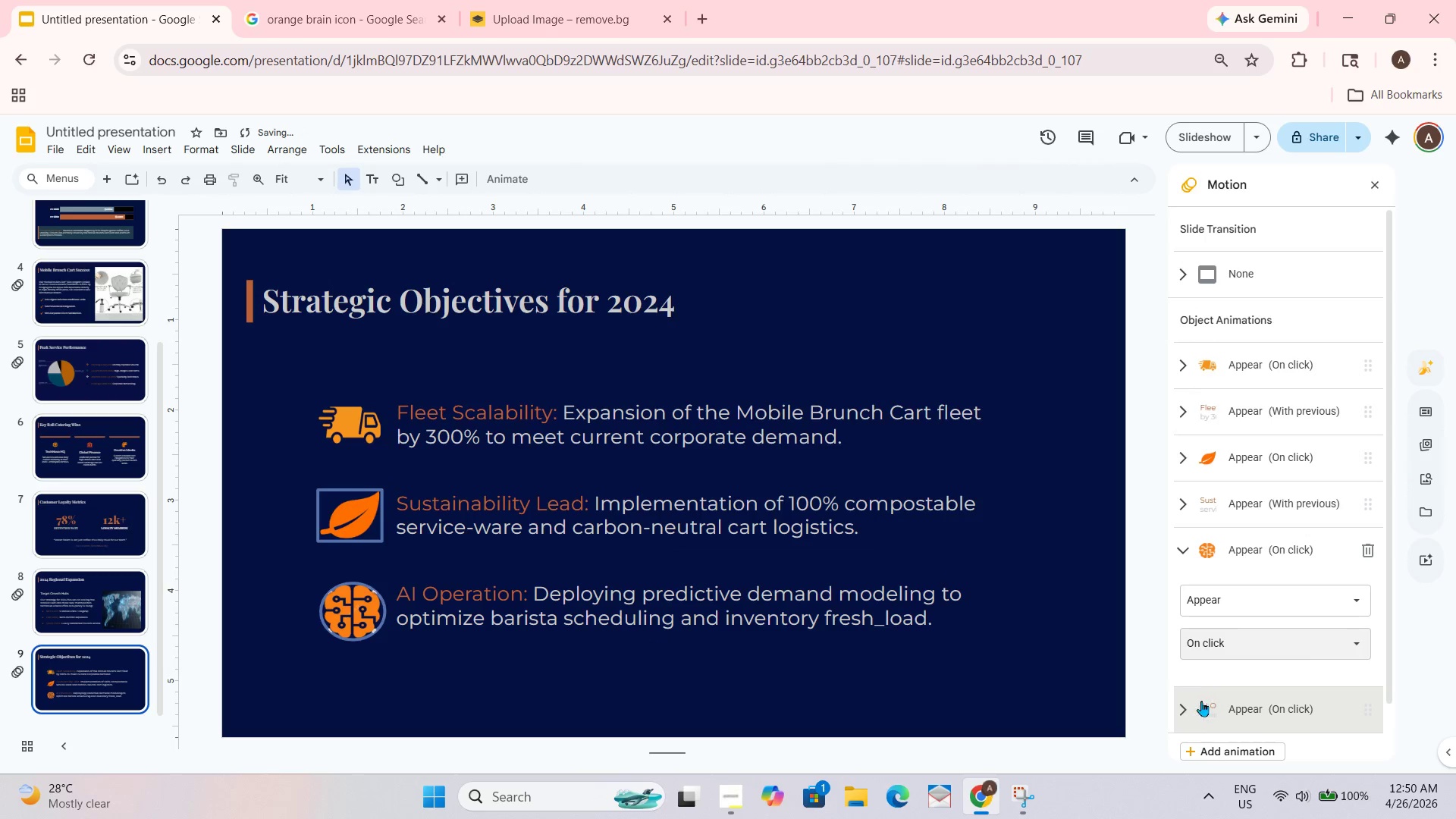 
scroll: coordinate [1208, 674], scroll_direction: down, amount: 1.0
 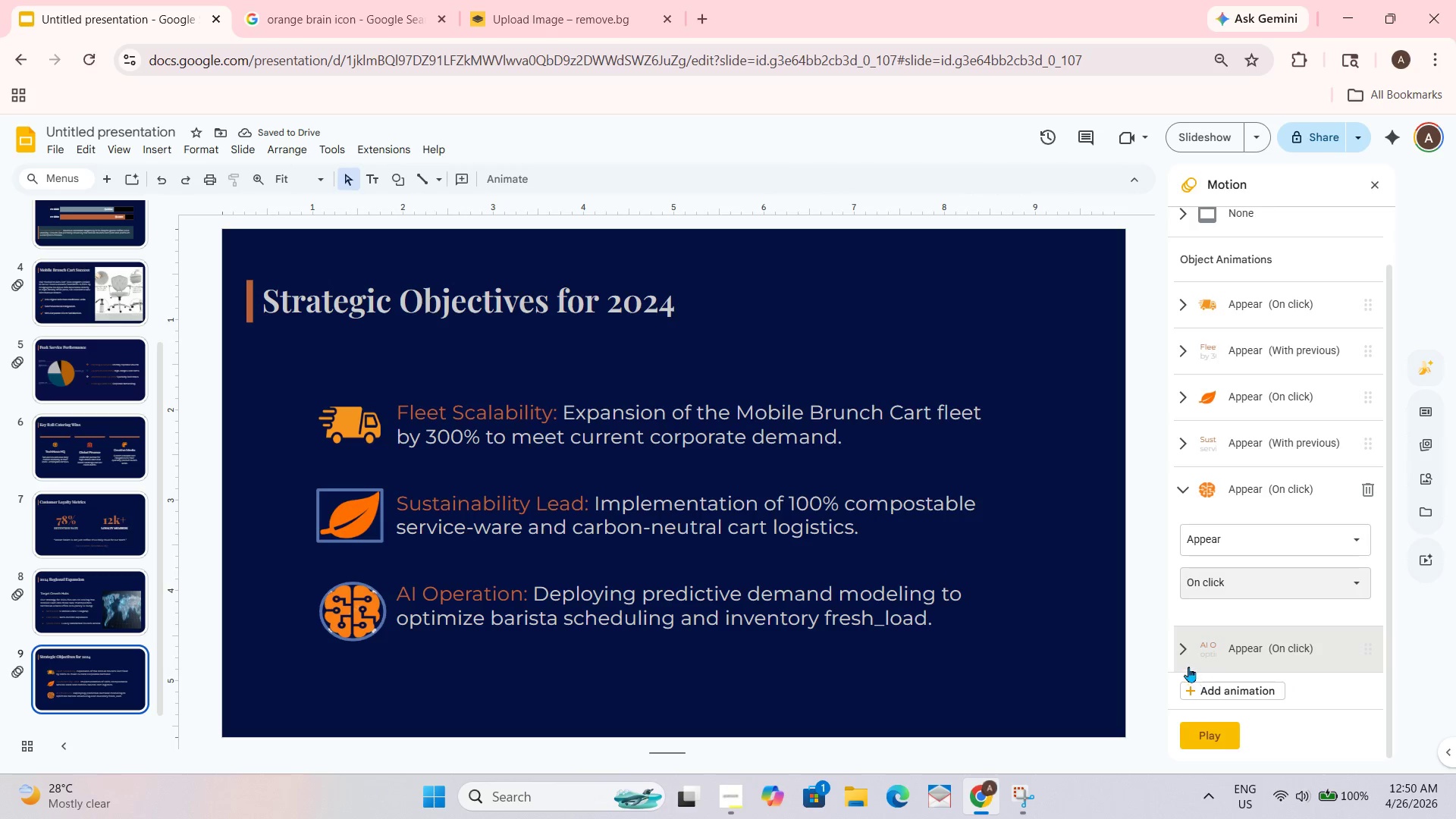 
left_click([1185, 657])
 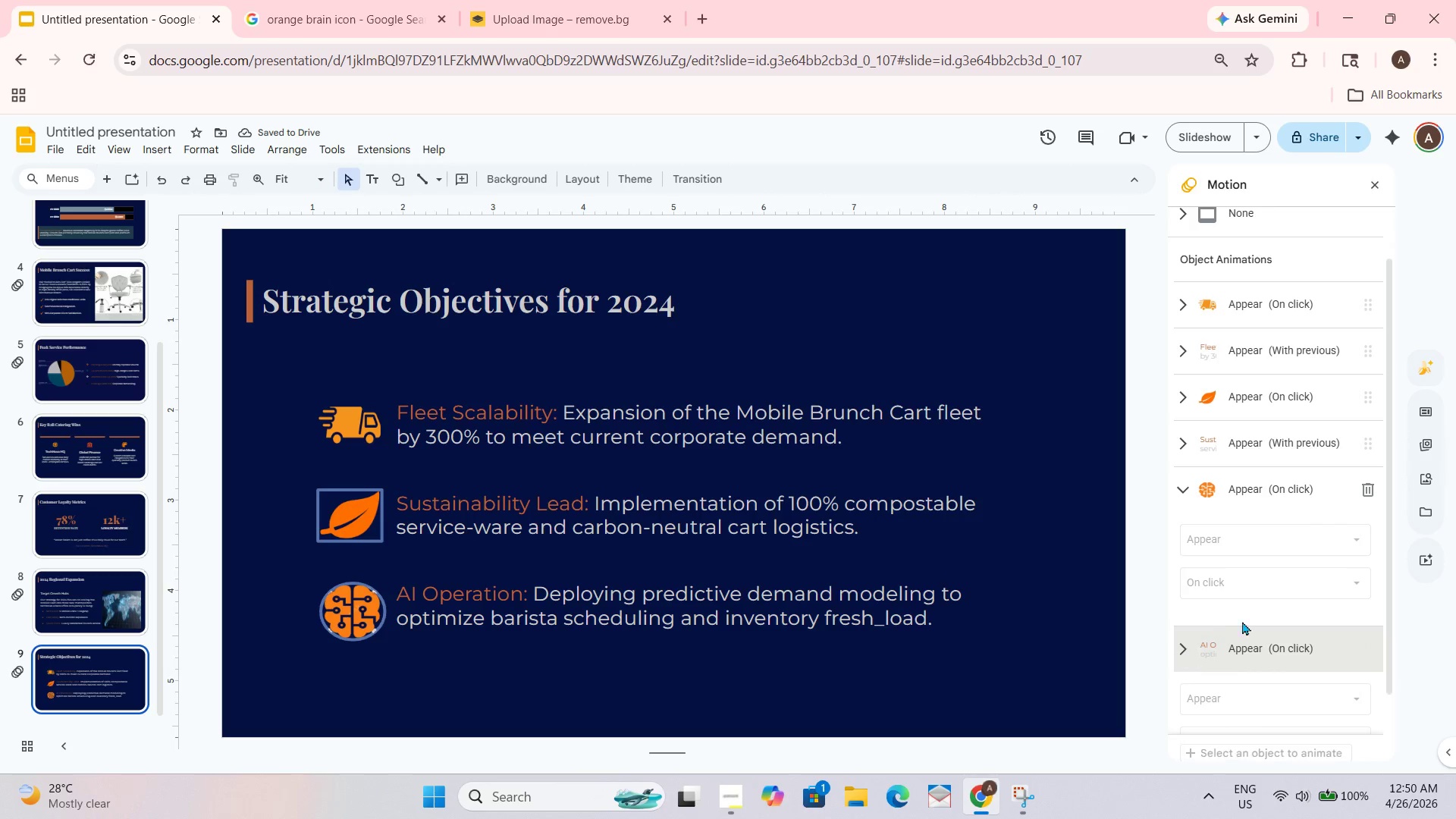 
scroll: coordinate [1247, 621], scroll_direction: down, amount: 1.0
 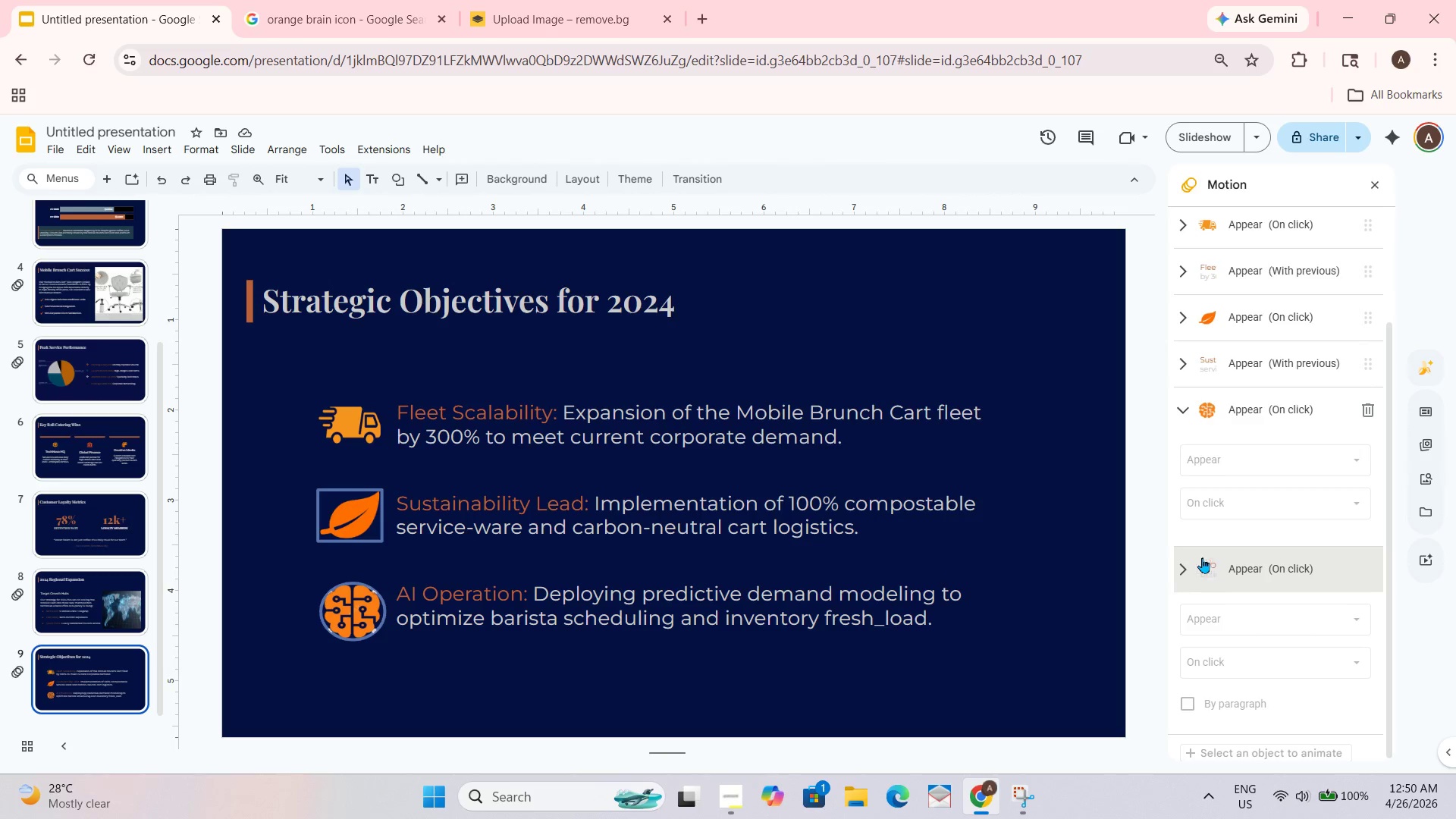 
left_click([1188, 575])
 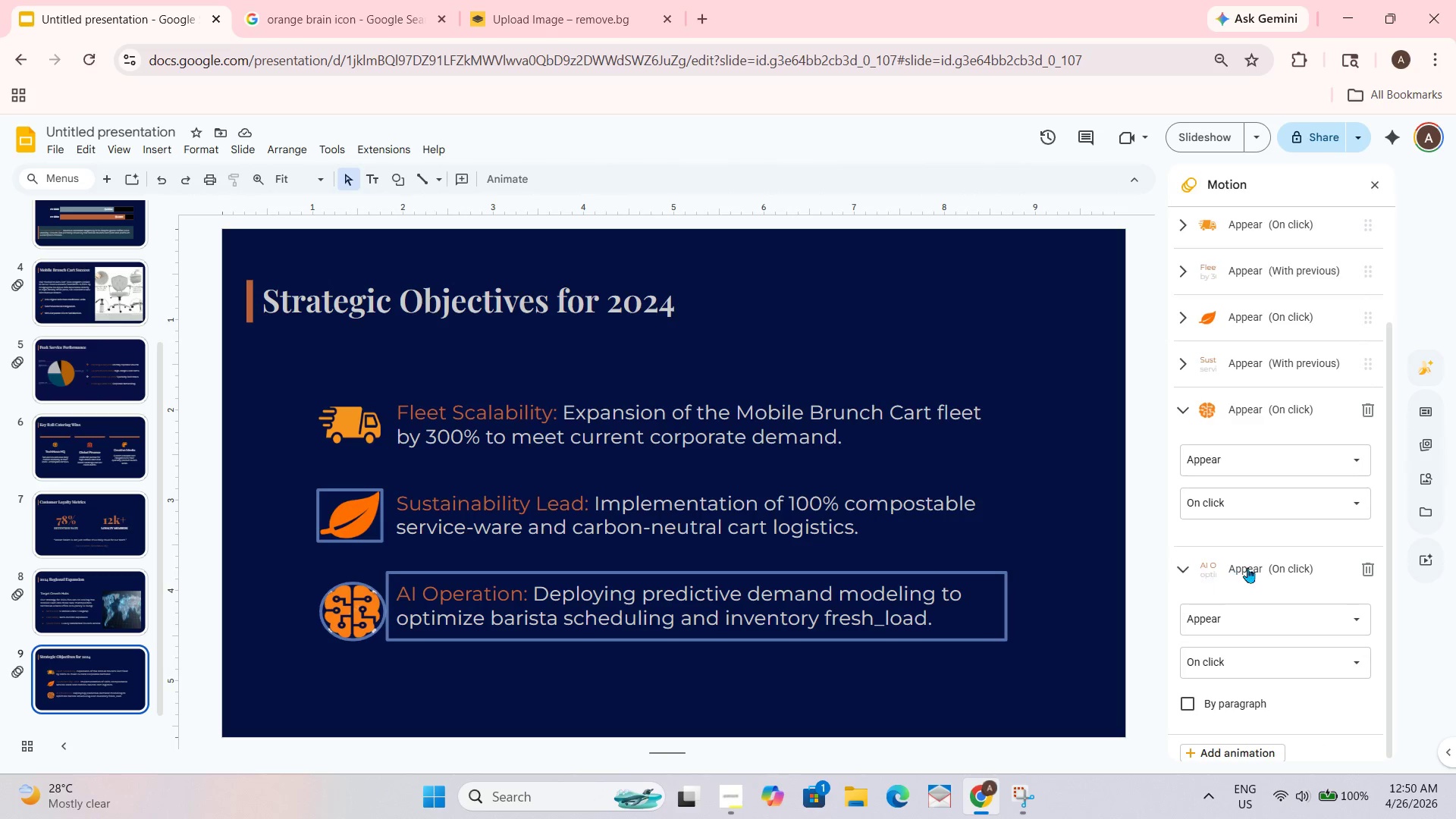 
scroll: coordinate [1257, 567], scroll_direction: down, amount: 2.0
 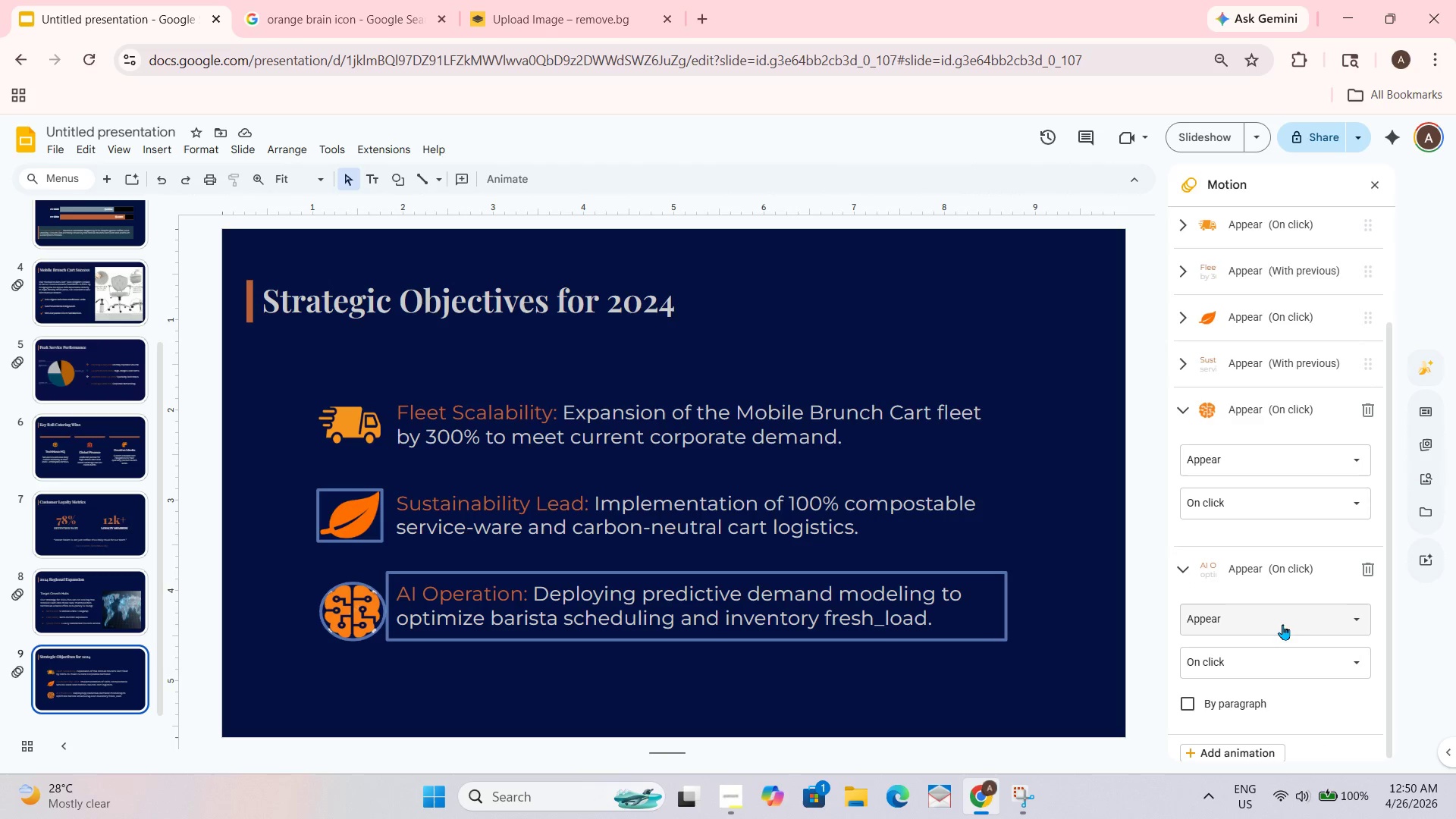 
left_click([1288, 661])
 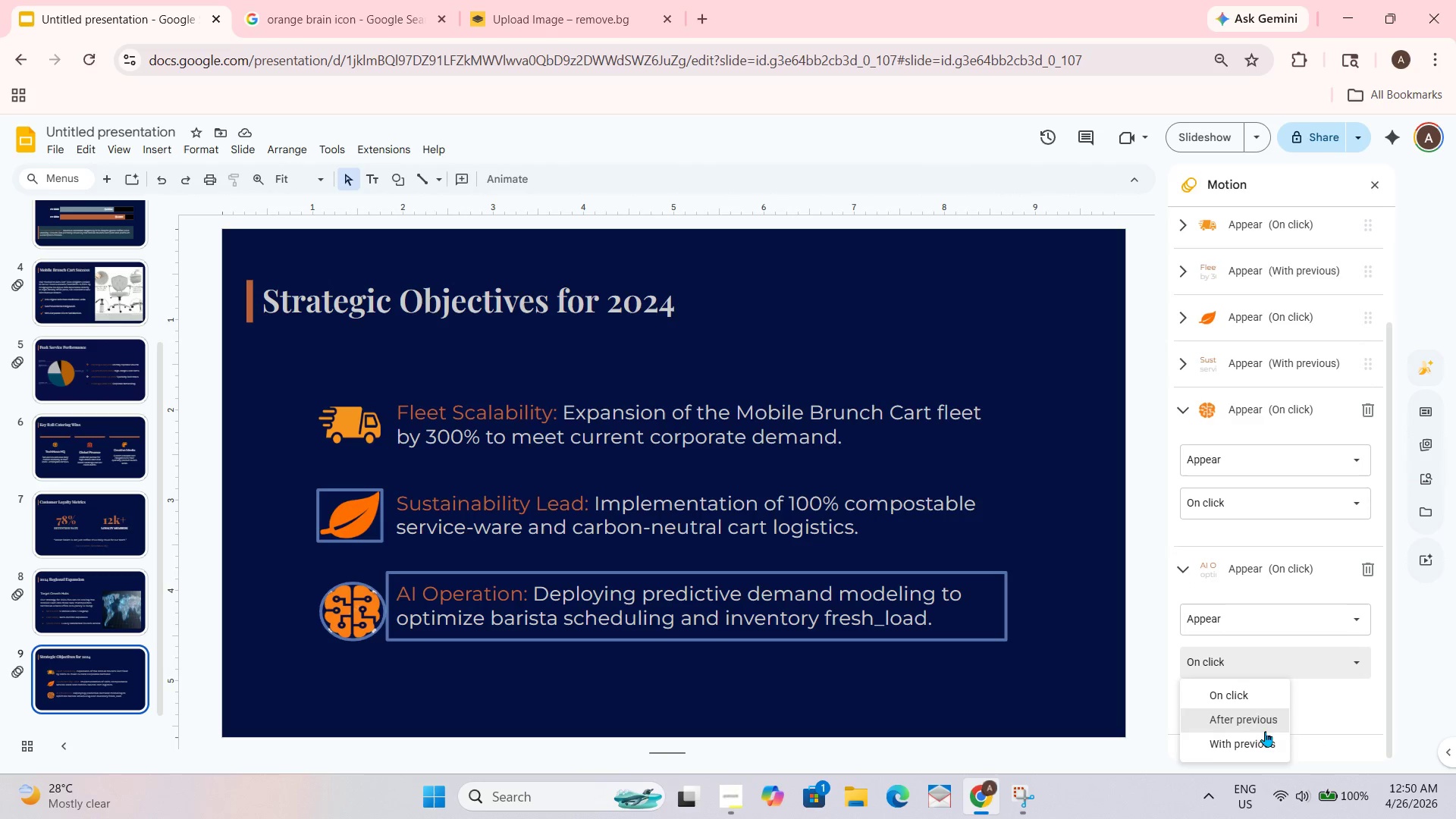 
left_click([1258, 736])
 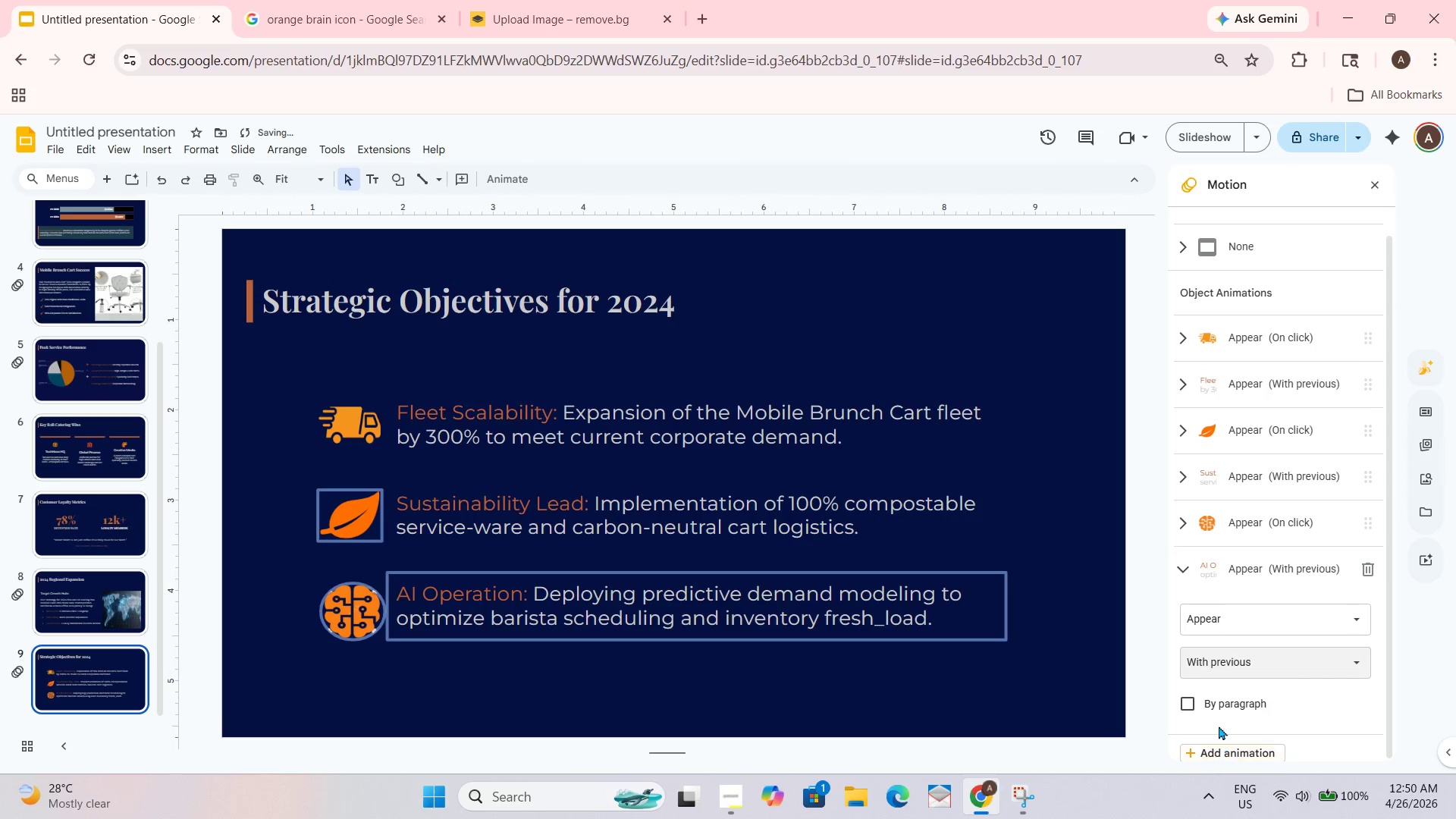 
scroll: coordinate [1221, 546], scroll_direction: down, amount: 2.0
 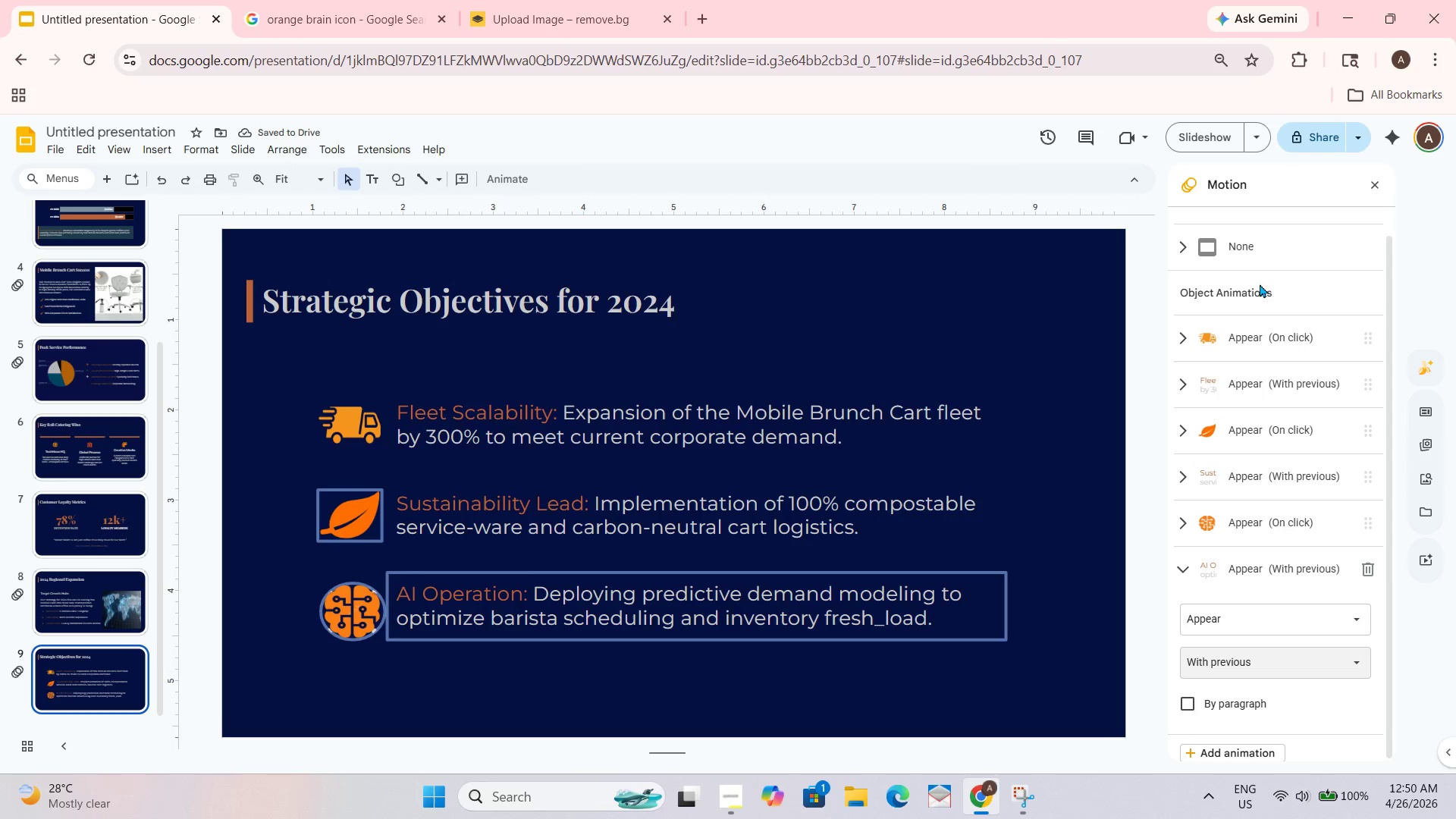 
left_click([1191, 248])
 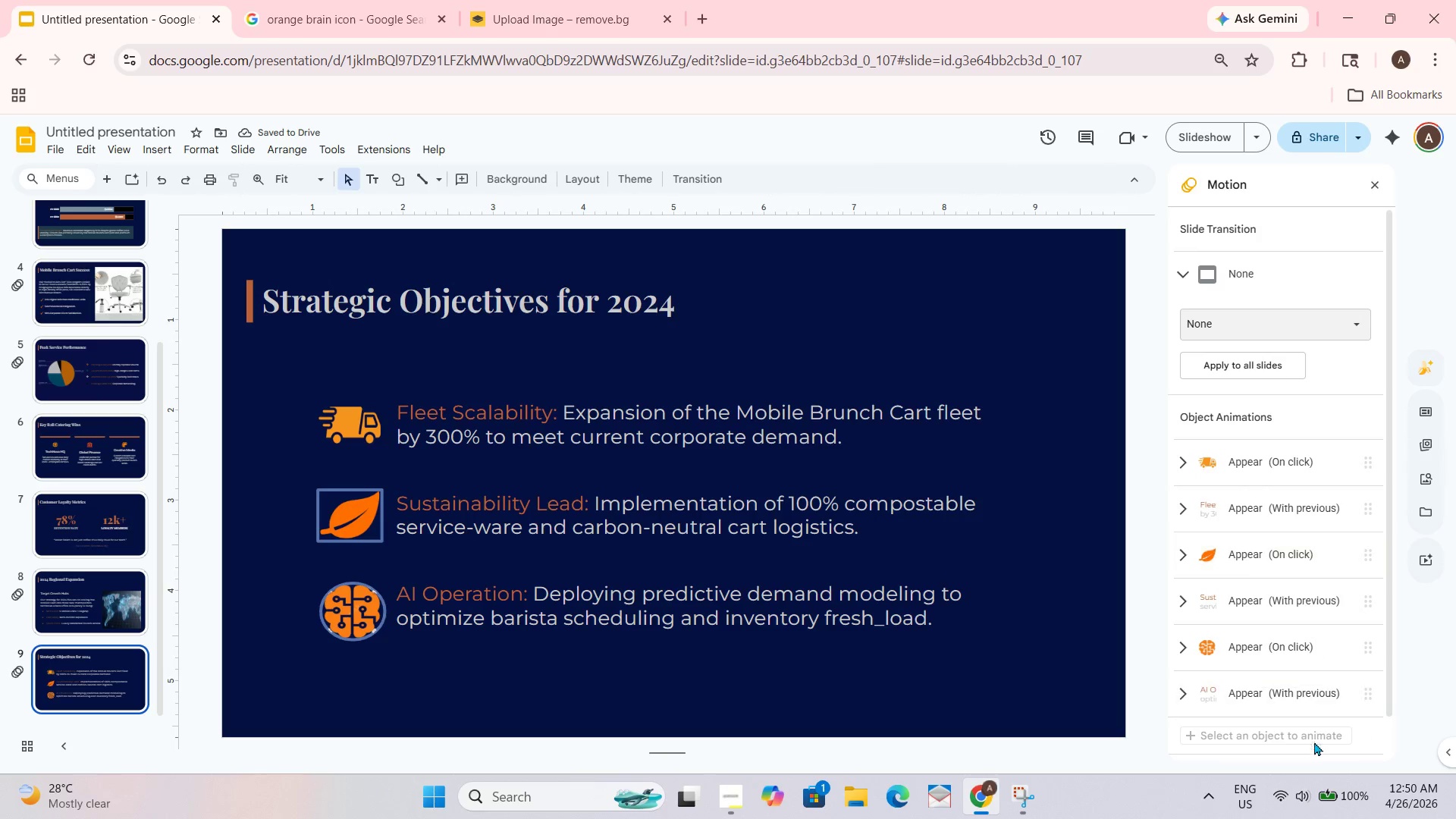 
scroll: coordinate [1229, 632], scroll_direction: down, amount: 2.0
 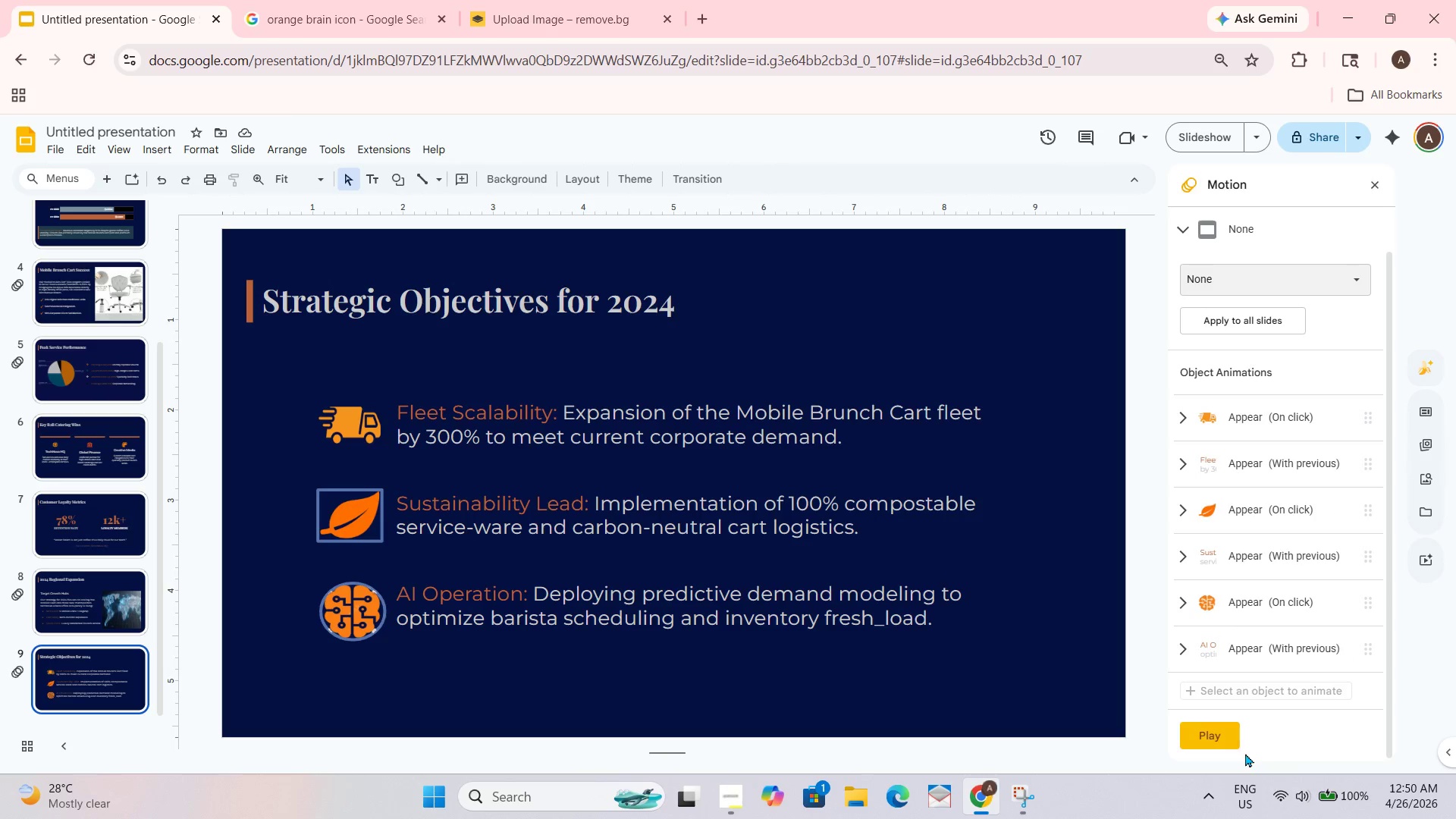 
left_click([1210, 736])
 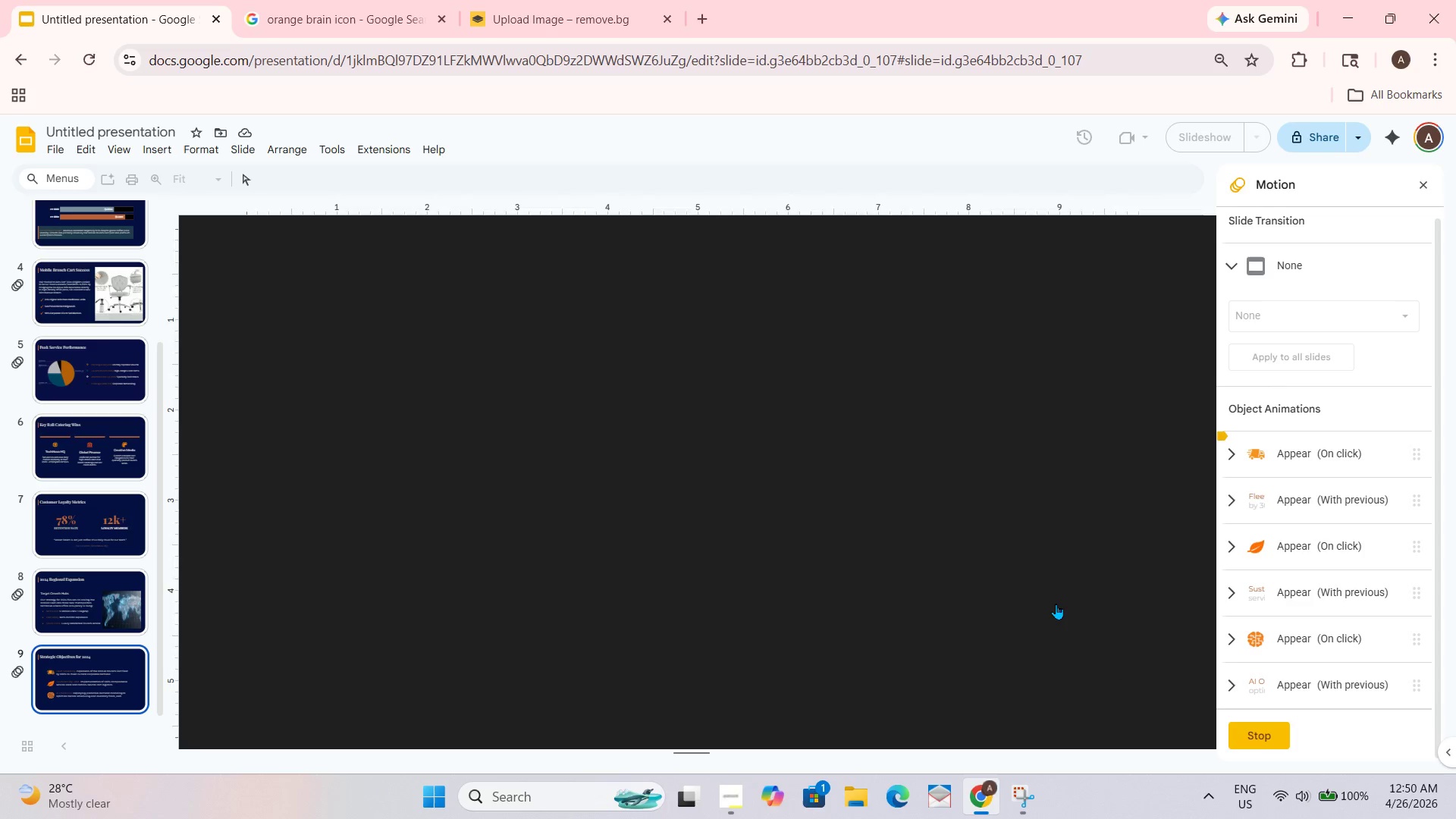 
left_click([1056, 598])
 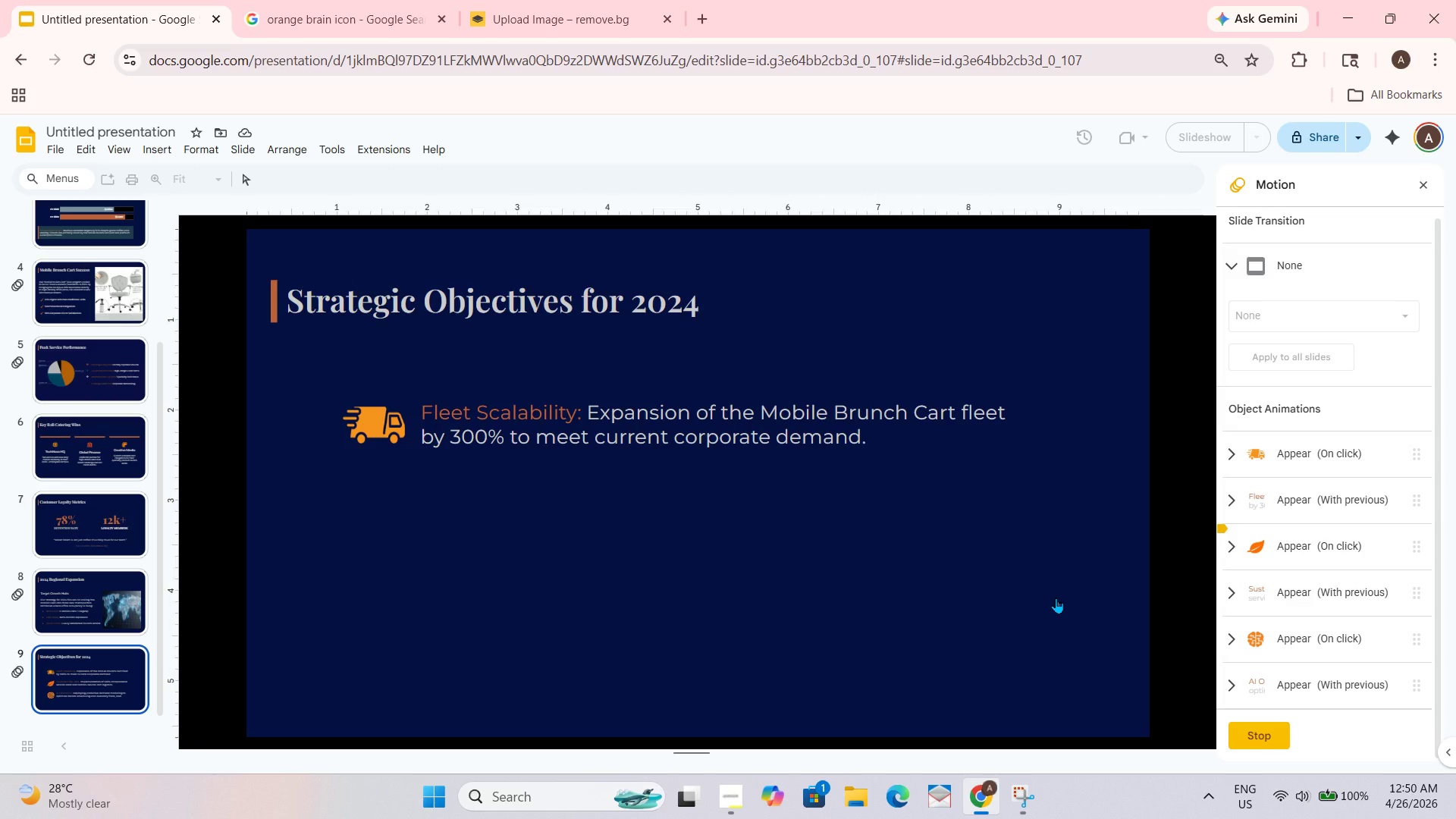 
left_click([1056, 598])
 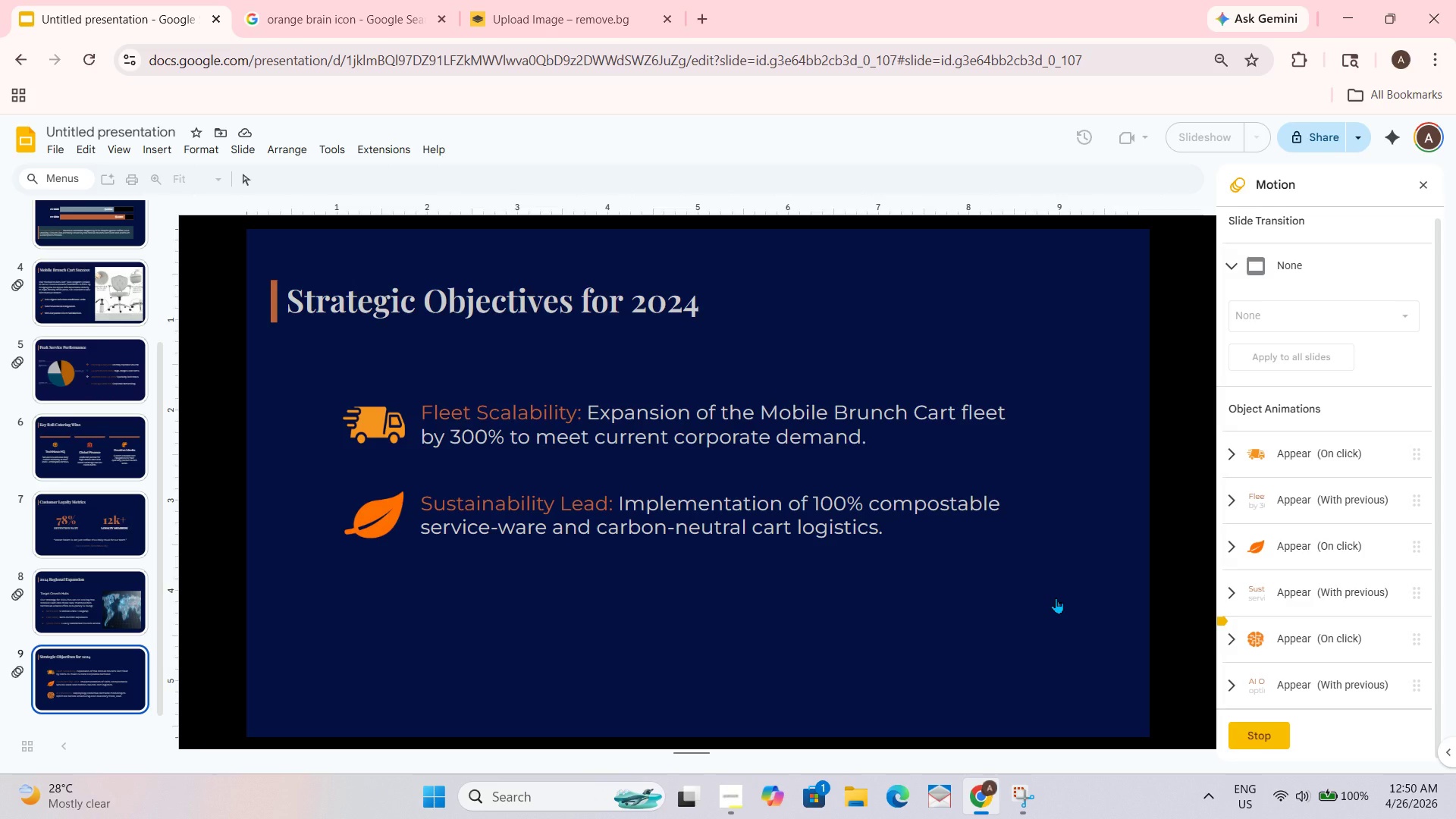 
left_click([1056, 598])
 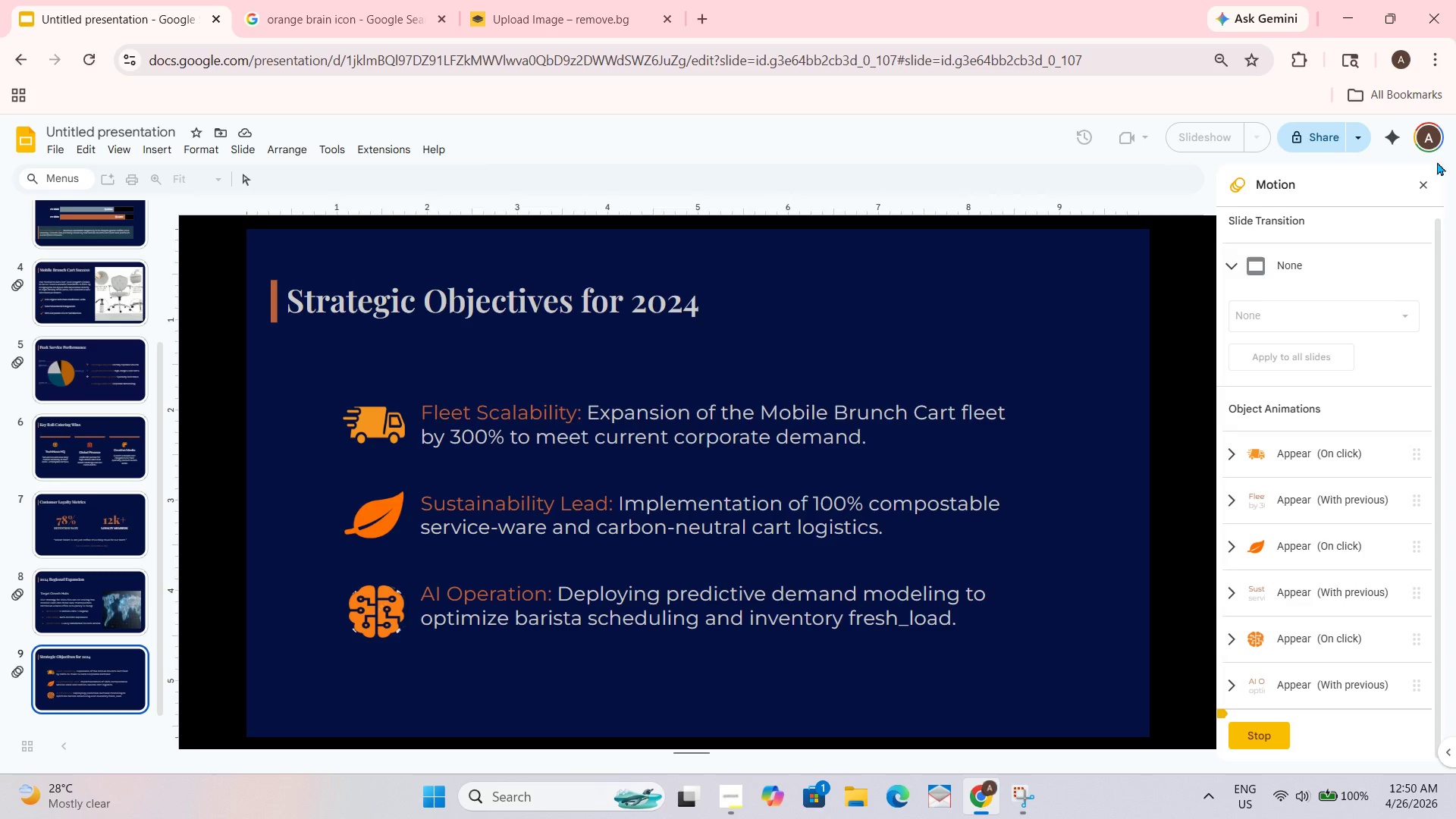 
left_click([1419, 190])
 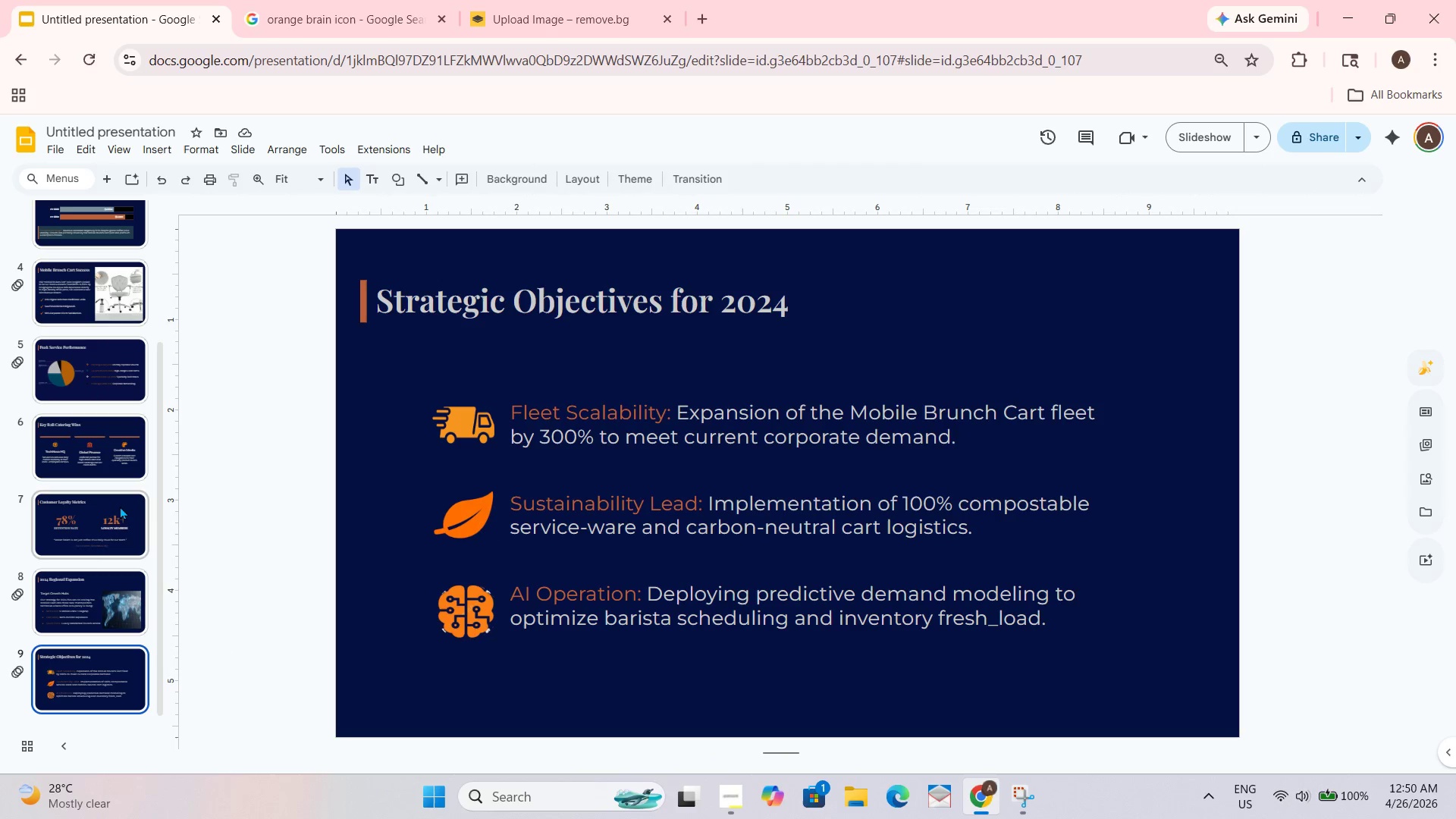 
scroll: coordinate [98, 501], scroll_direction: up, amount: 2.0
 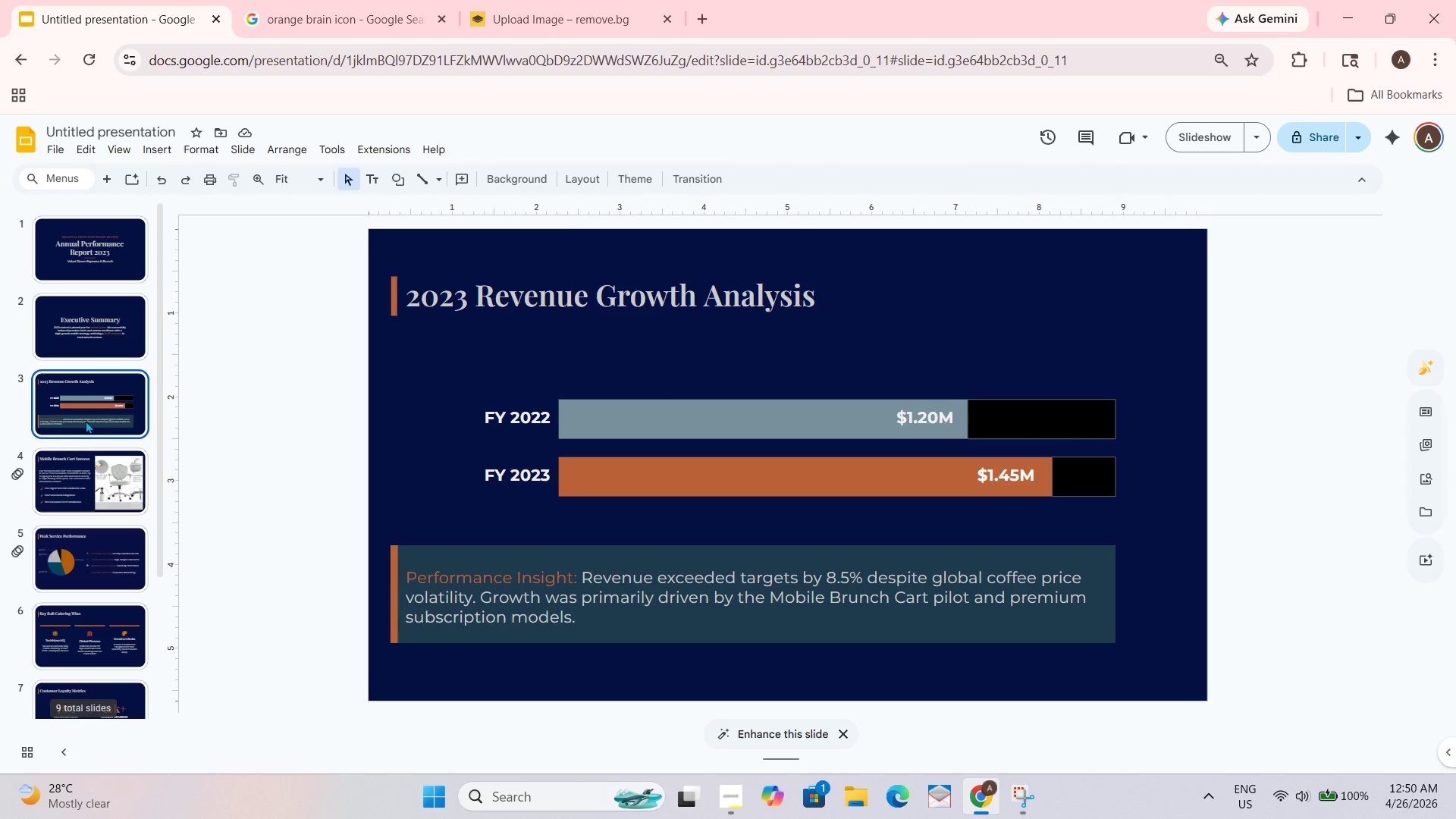 
left_click([75, 561])
 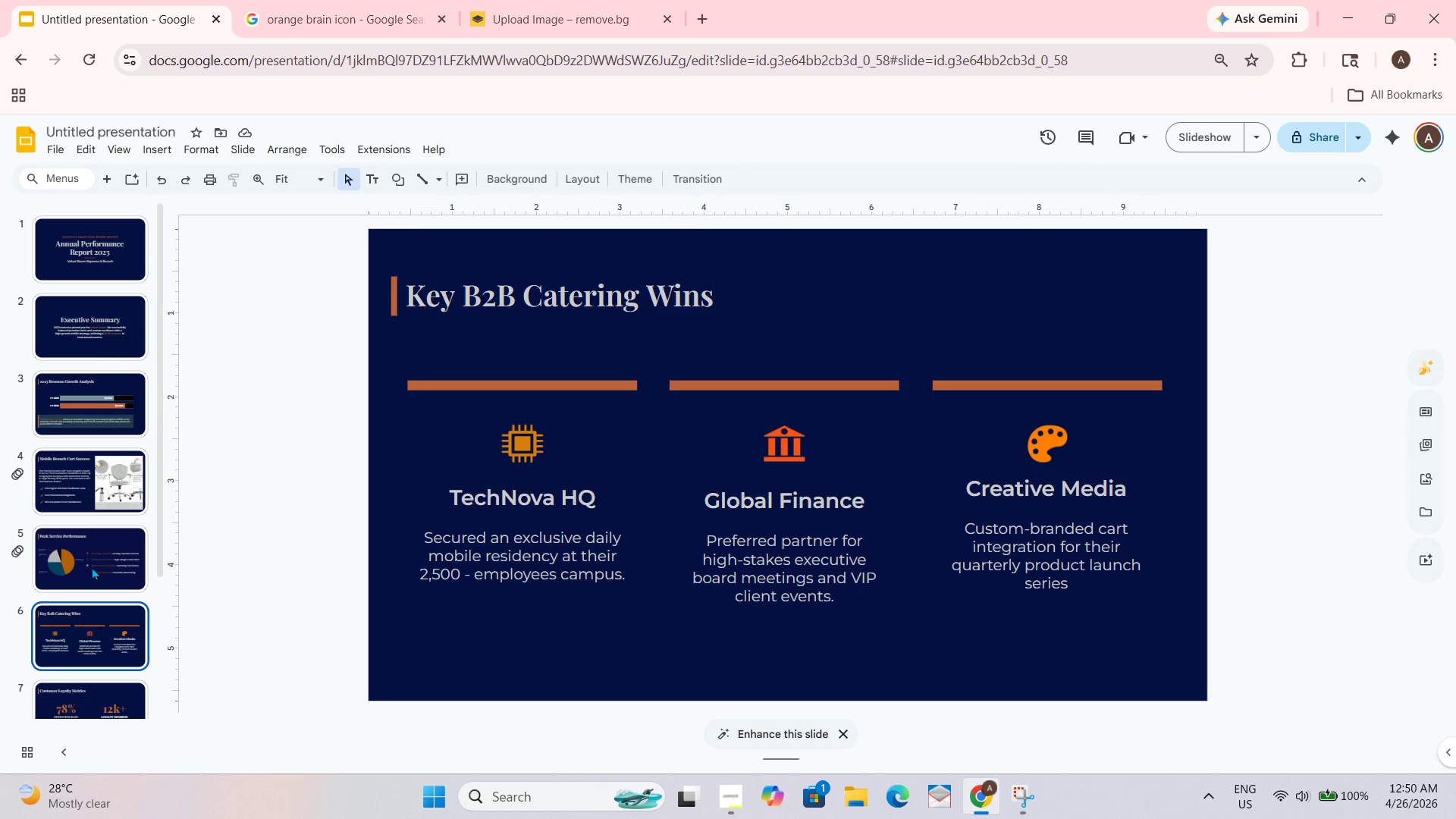 
left_click([83, 573])
 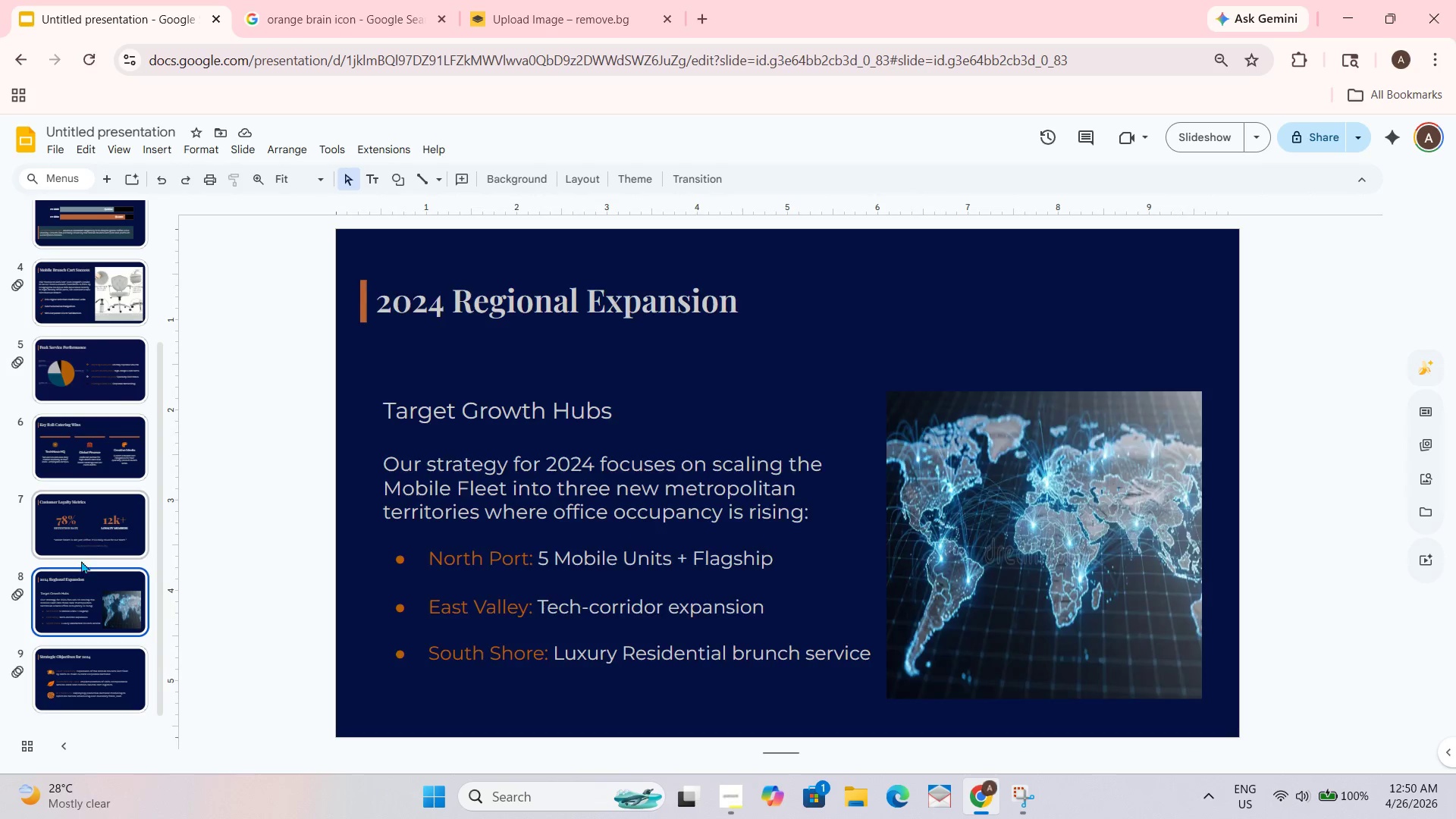 
scroll: coordinate [95, 648], scroll_direction: down, amount: 2.0
 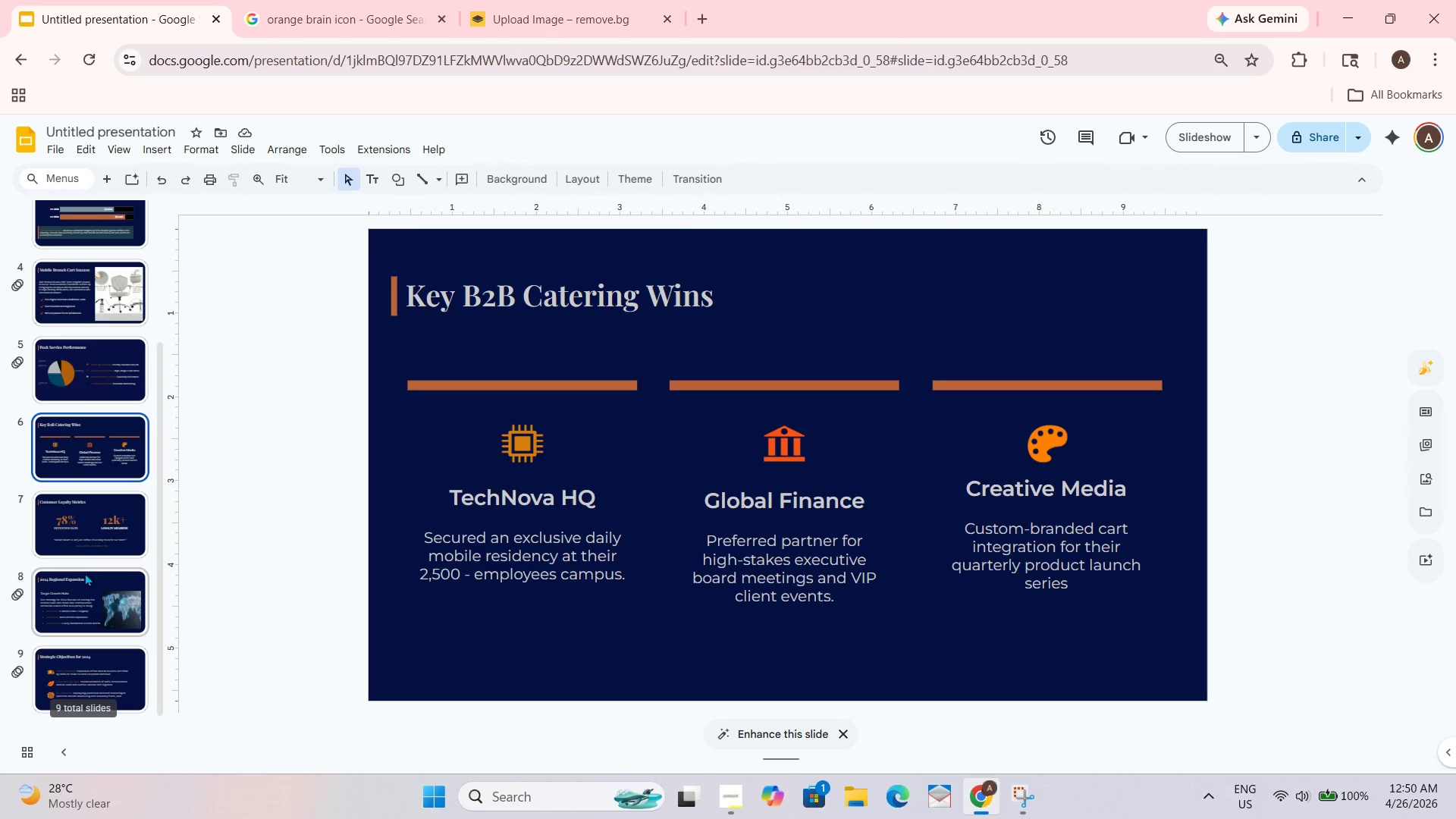 
left_click([79, 610])
 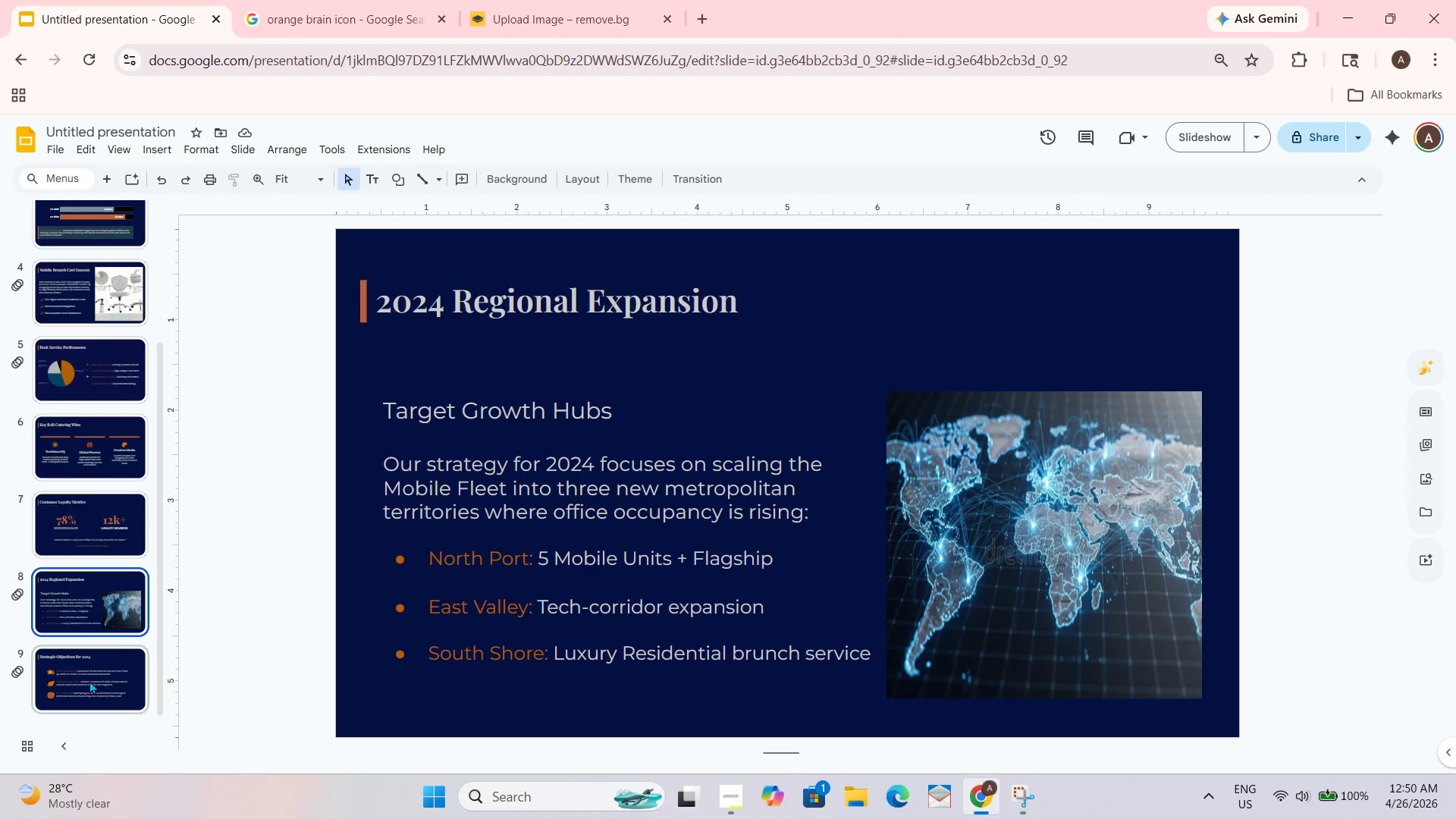 
scroll: coordinate [81, 601], scroll_direction: down, amount: 2.0
 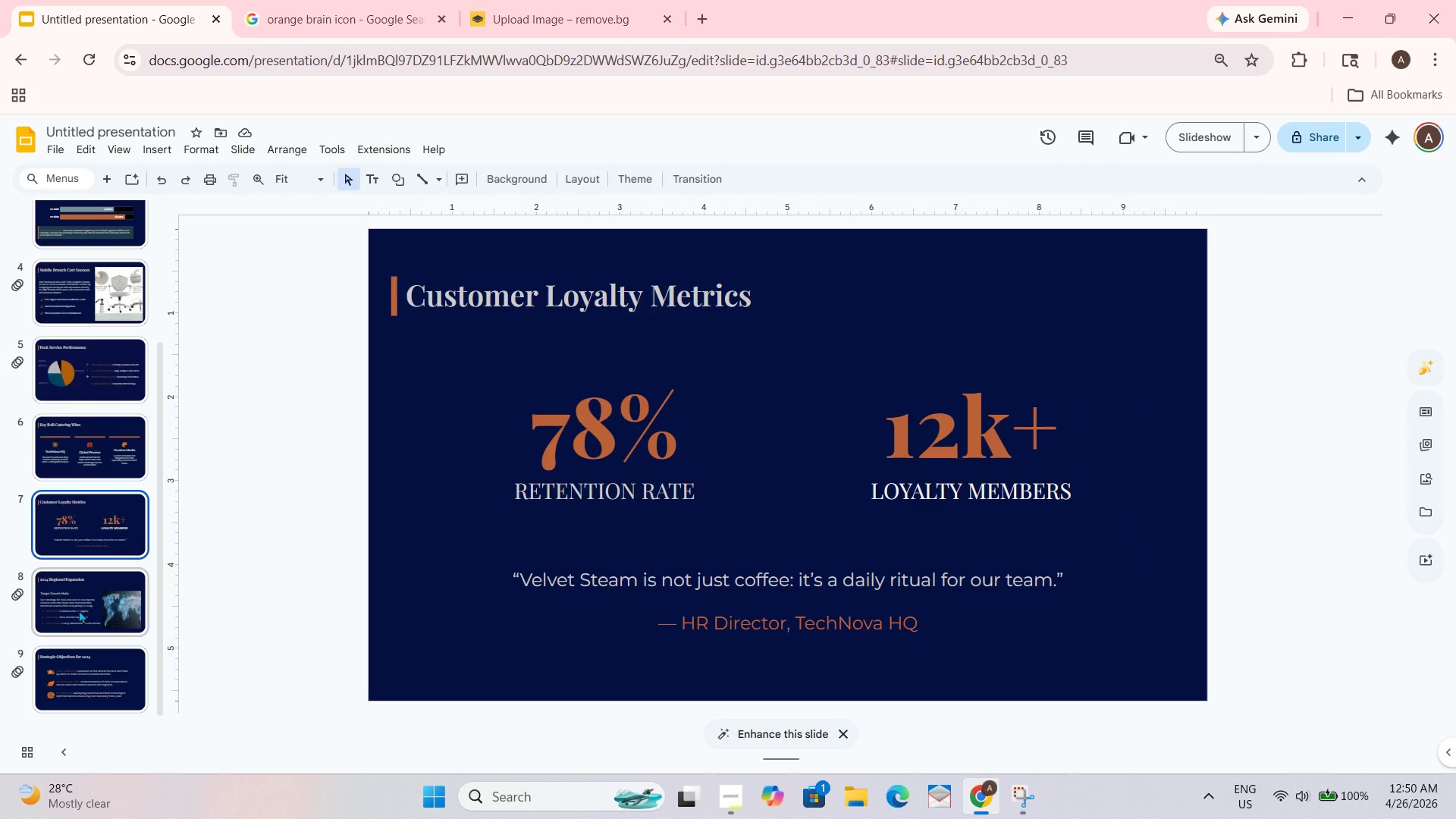 
double_click([90, 679])
 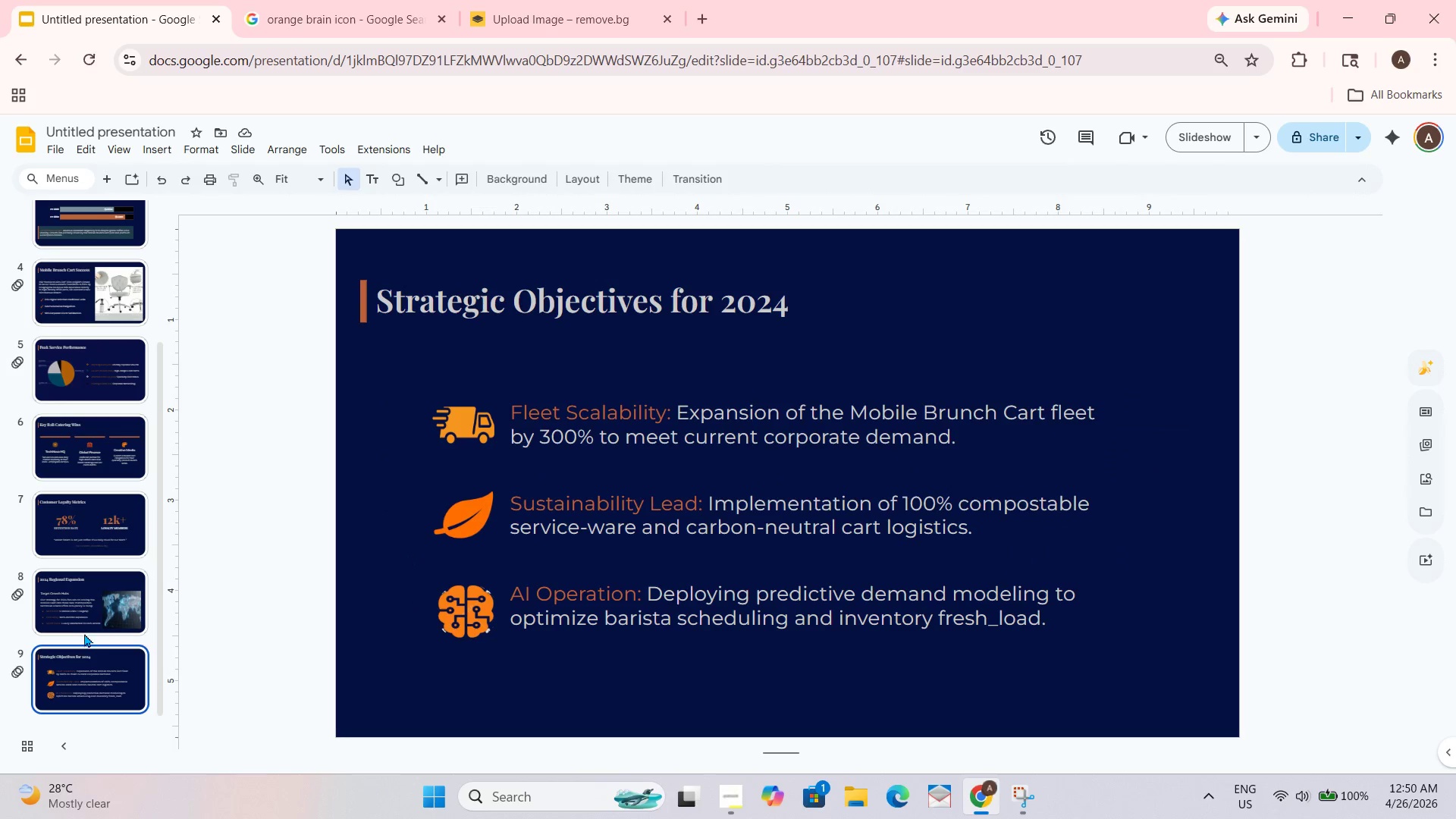 
left_click([89, 599])
 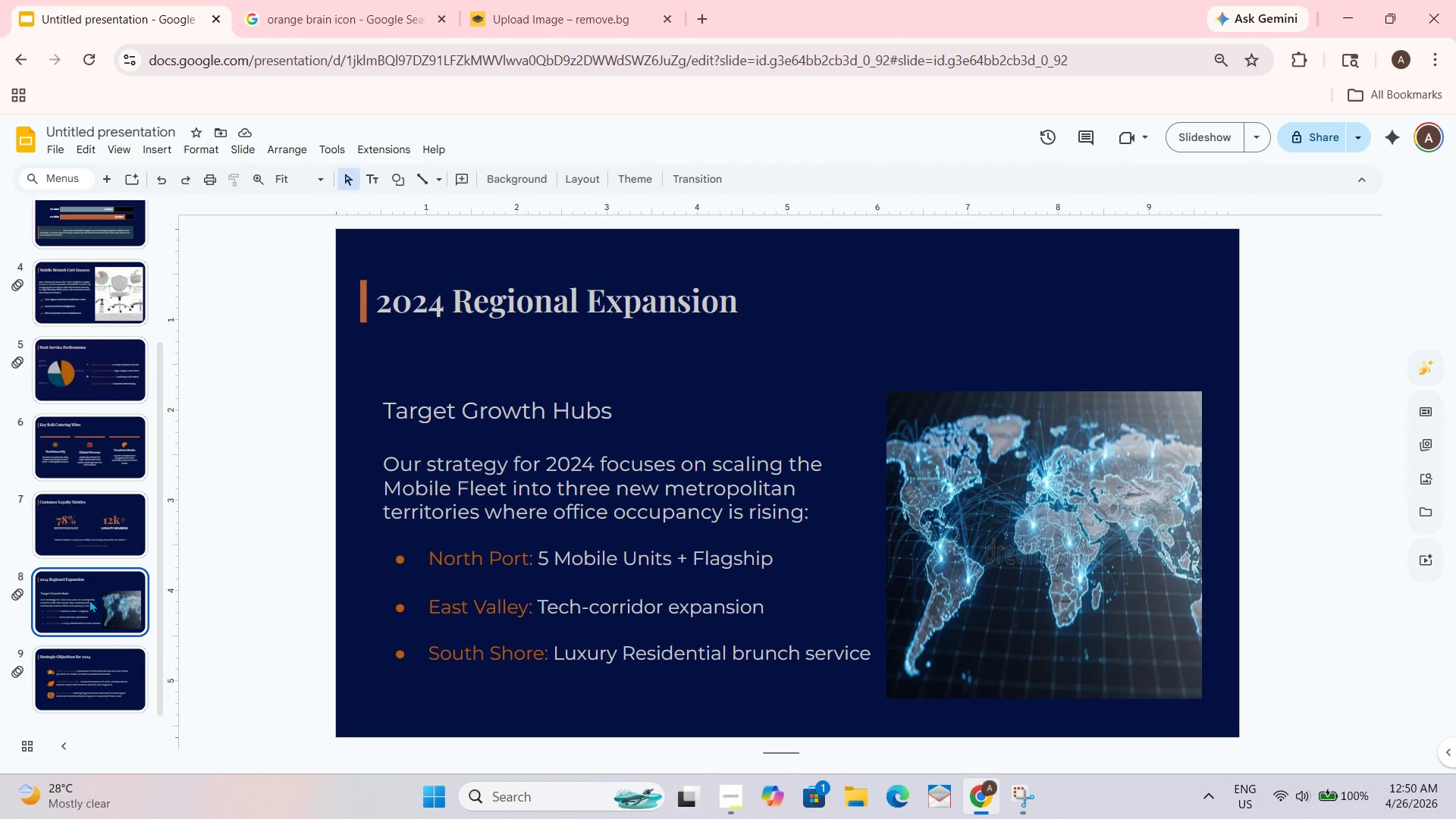 
scroll: coordinate [88, 569], scroll_direction: up, amount: 5.0
 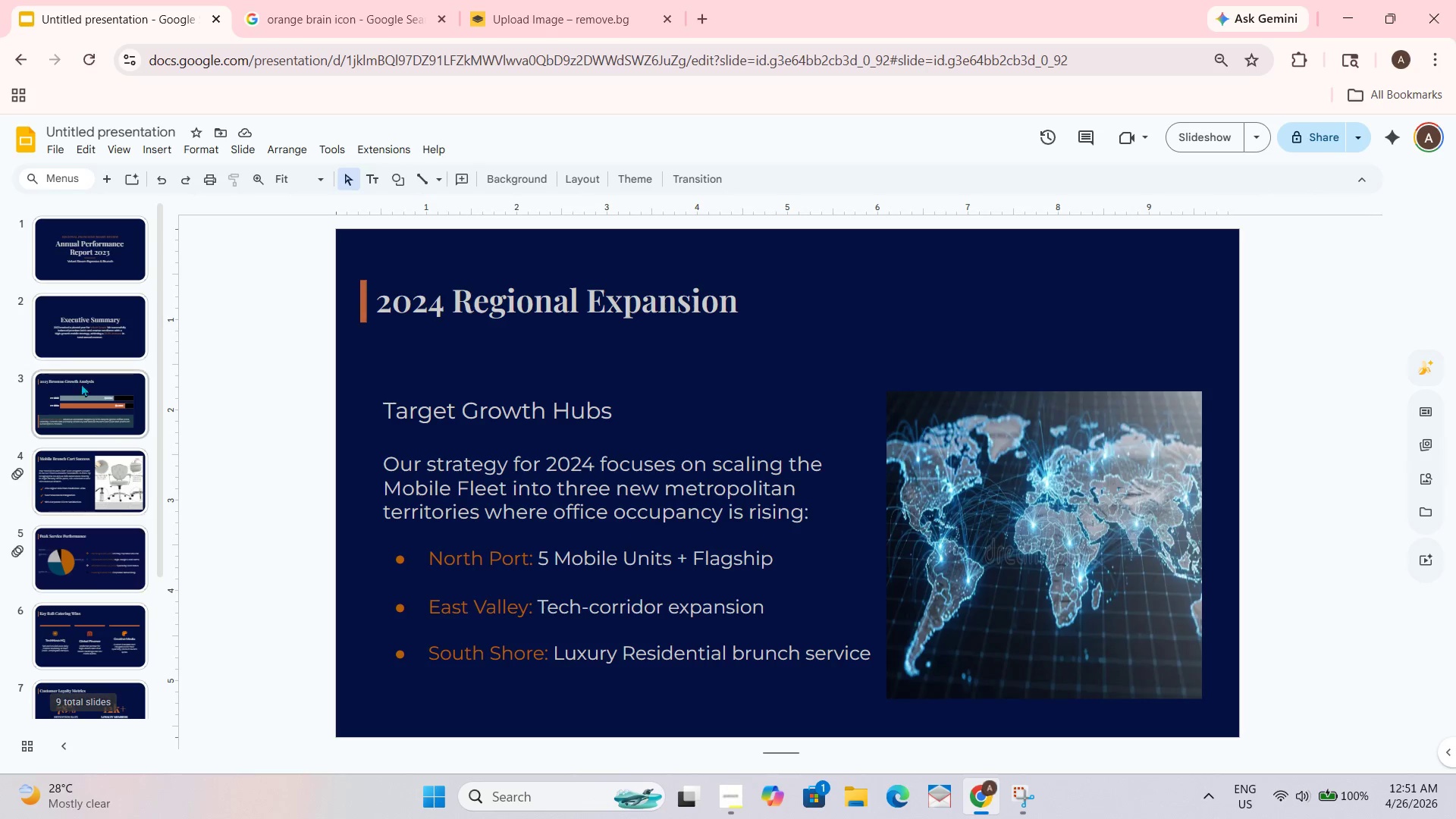 
left_click([81, 373])
 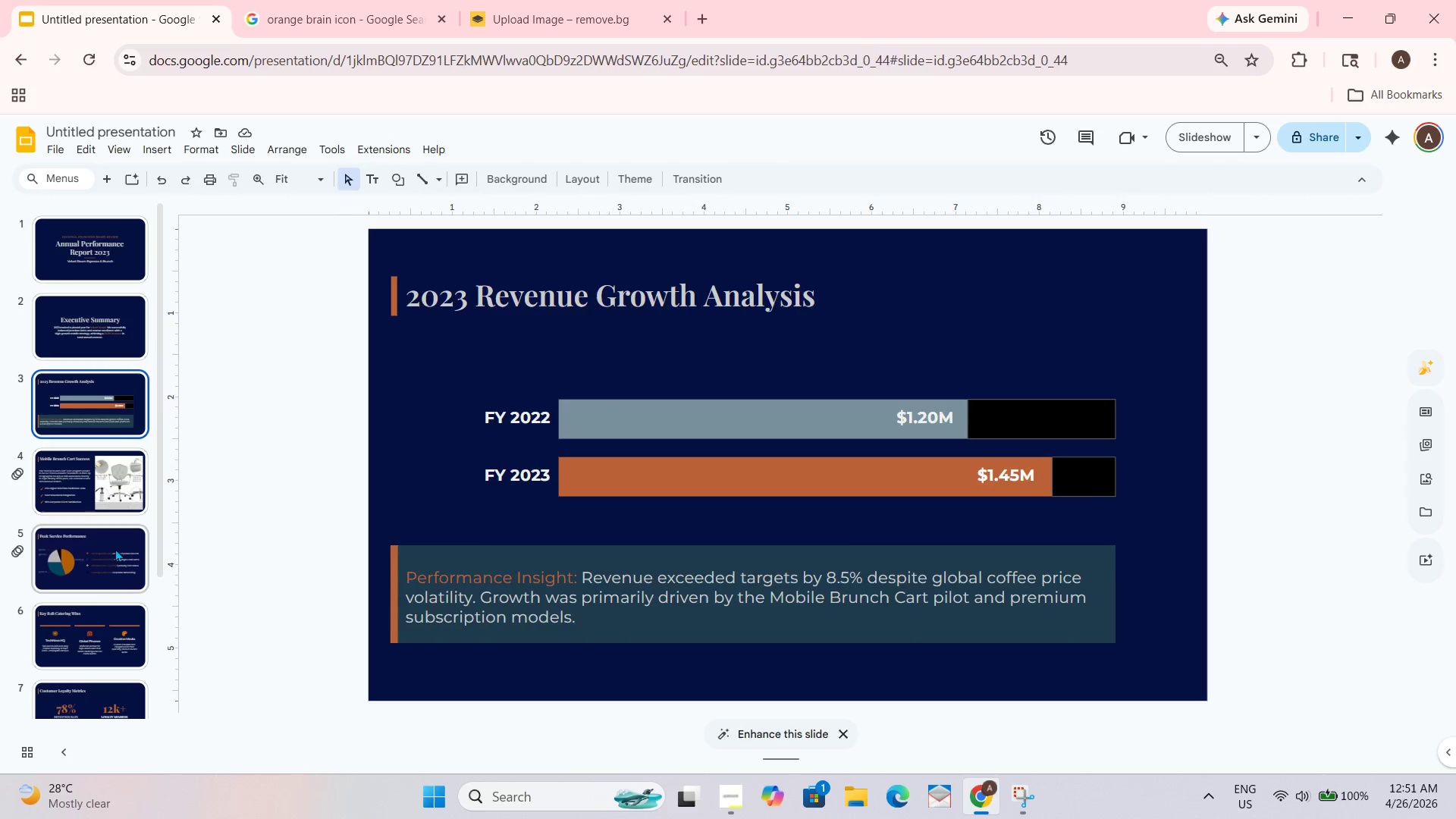 
double_click([78, 435])
 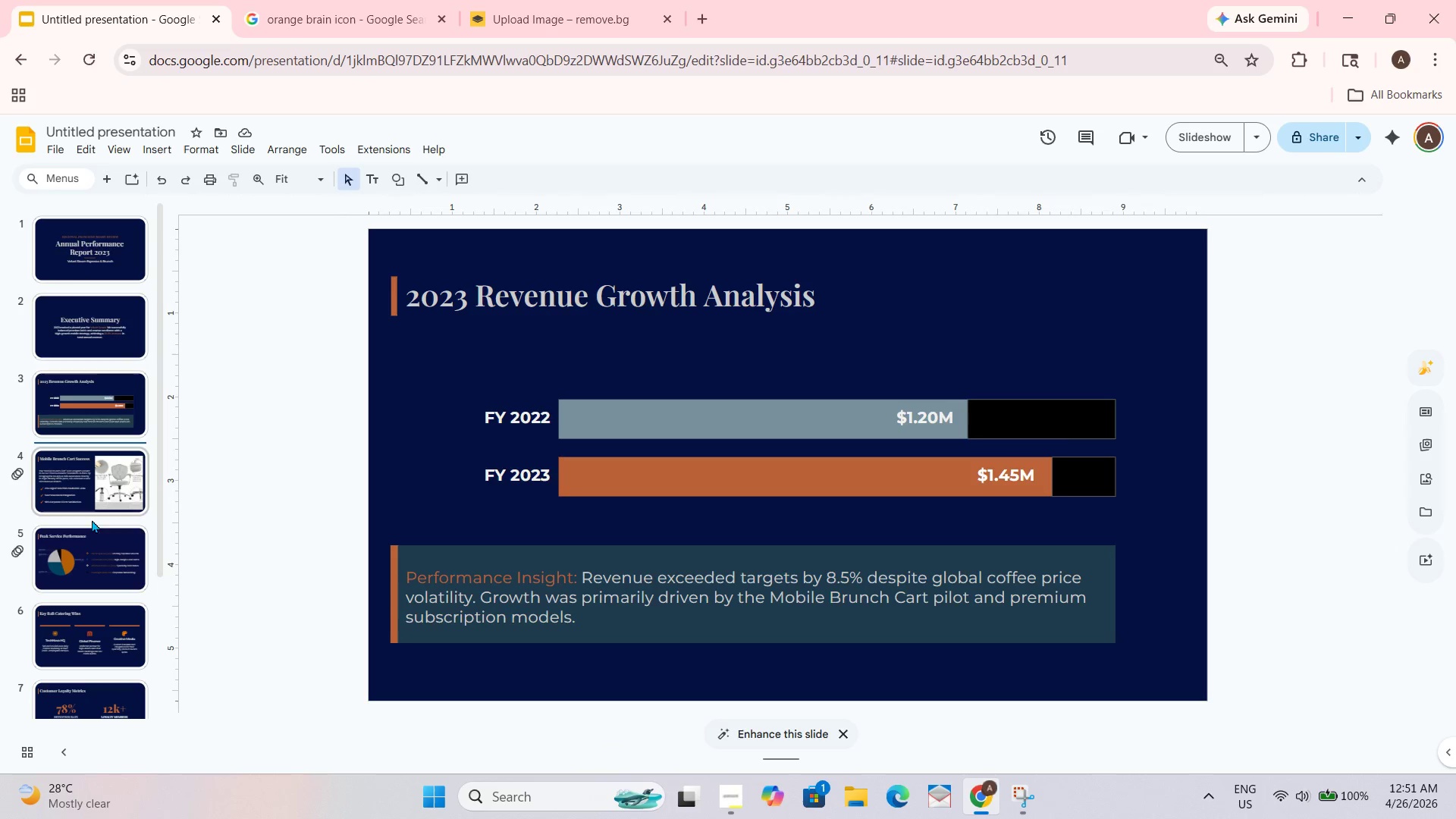 
triple_click([98, 560])
 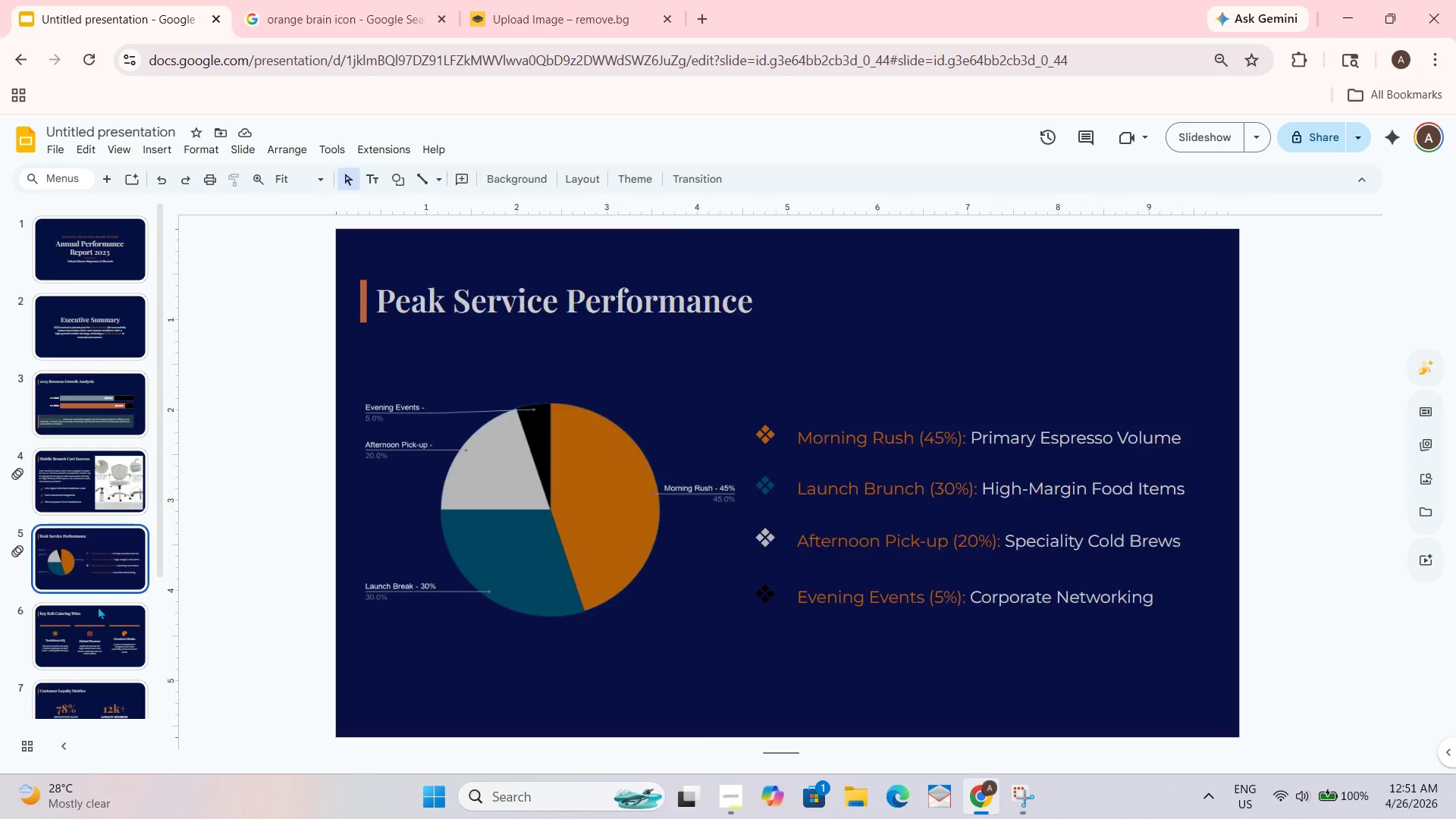 
triple_click([102, 657])
 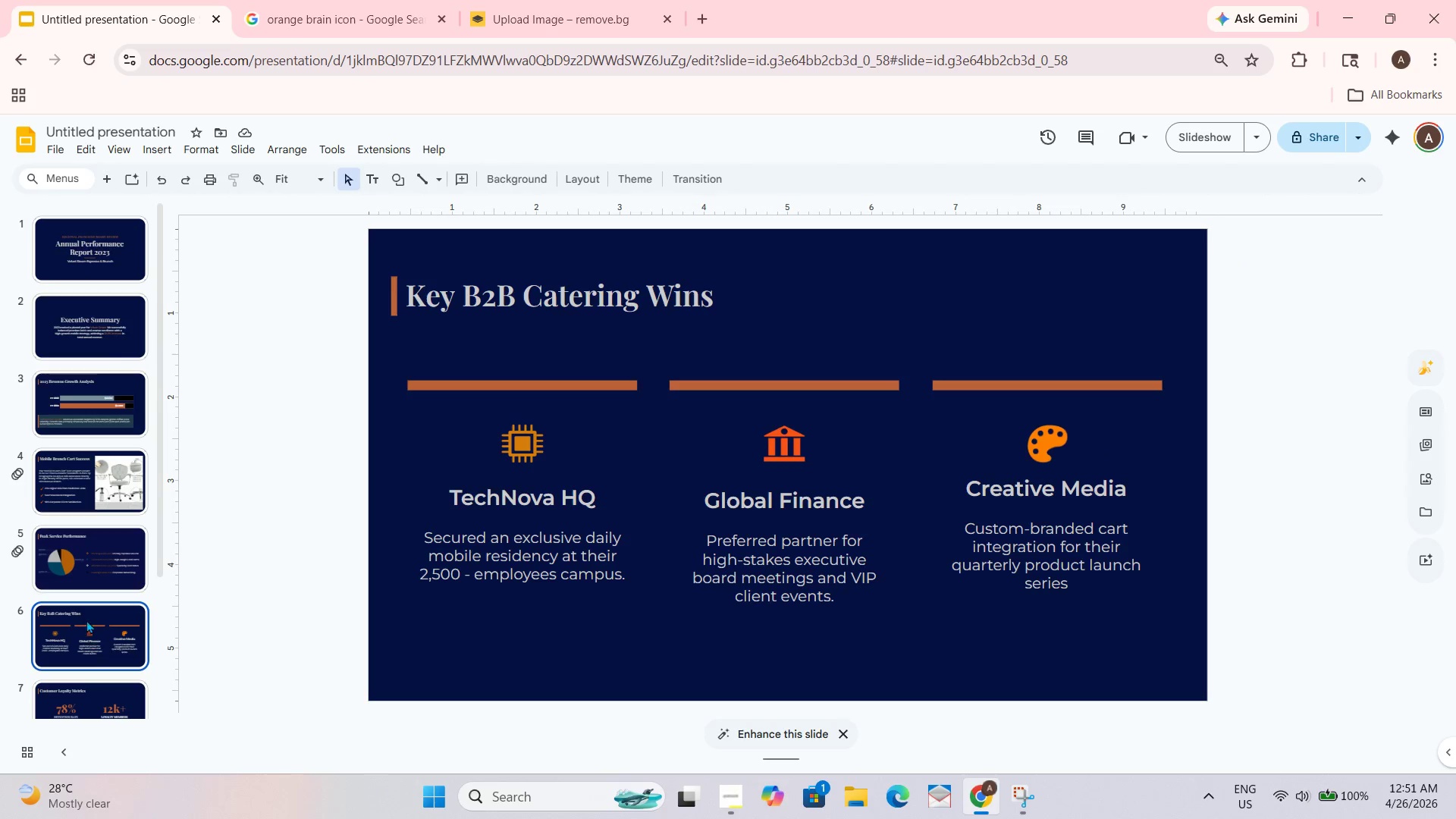 
scroll: coordinate [86, 617], scroll_direction: down, amount: 2.0
 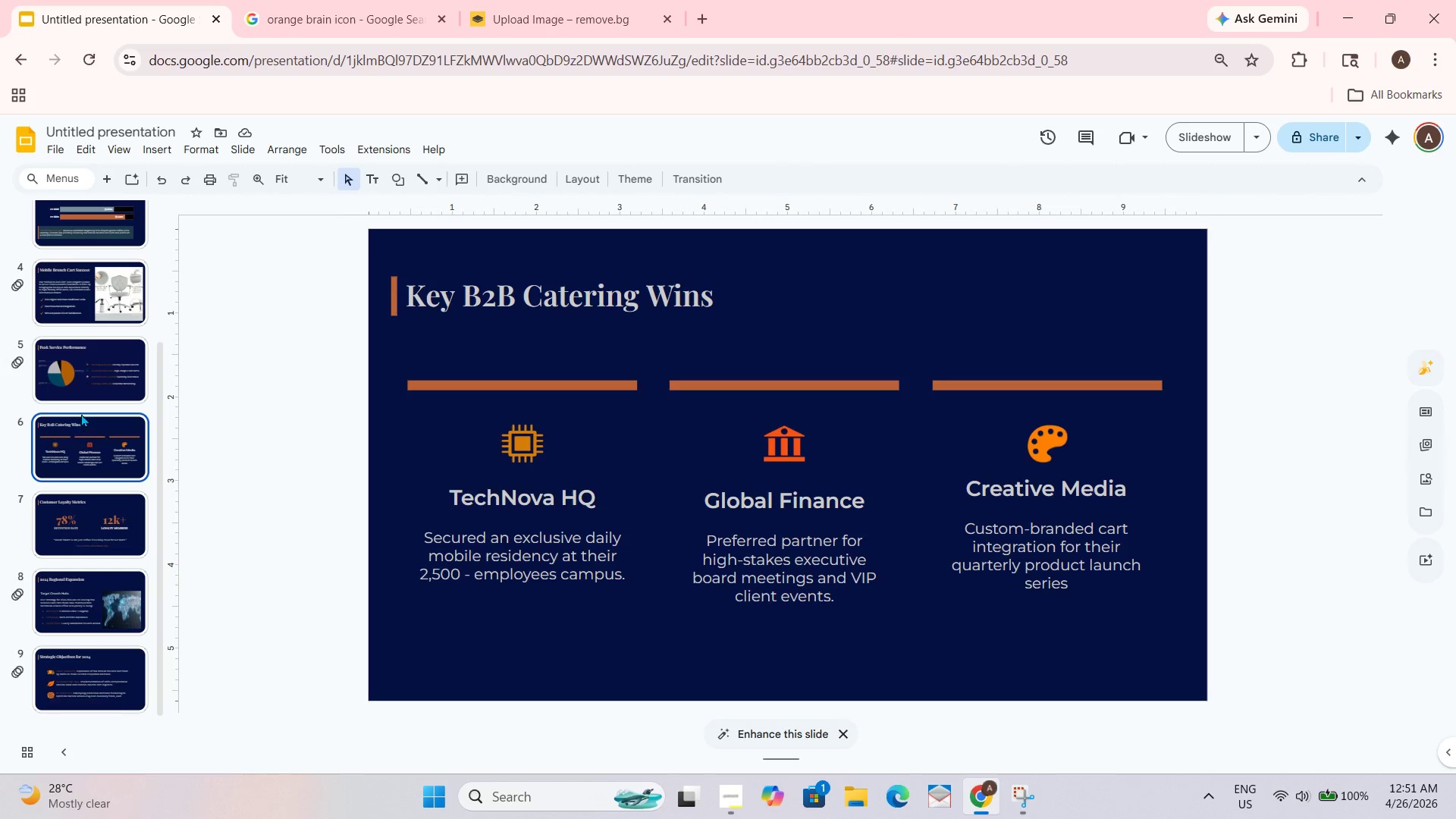 
left_click([70, 454])
 